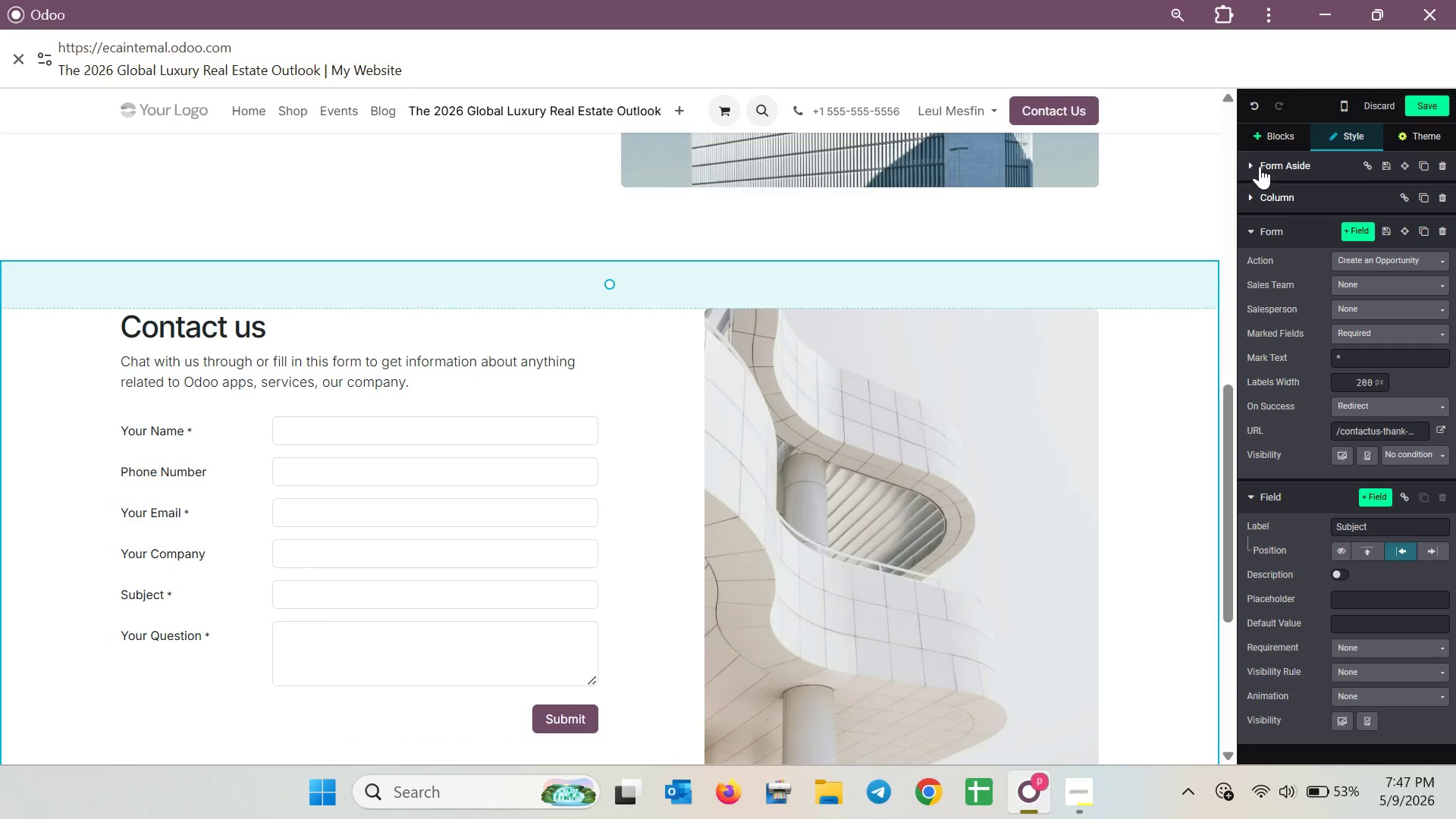 
double_click([1260, 166])
 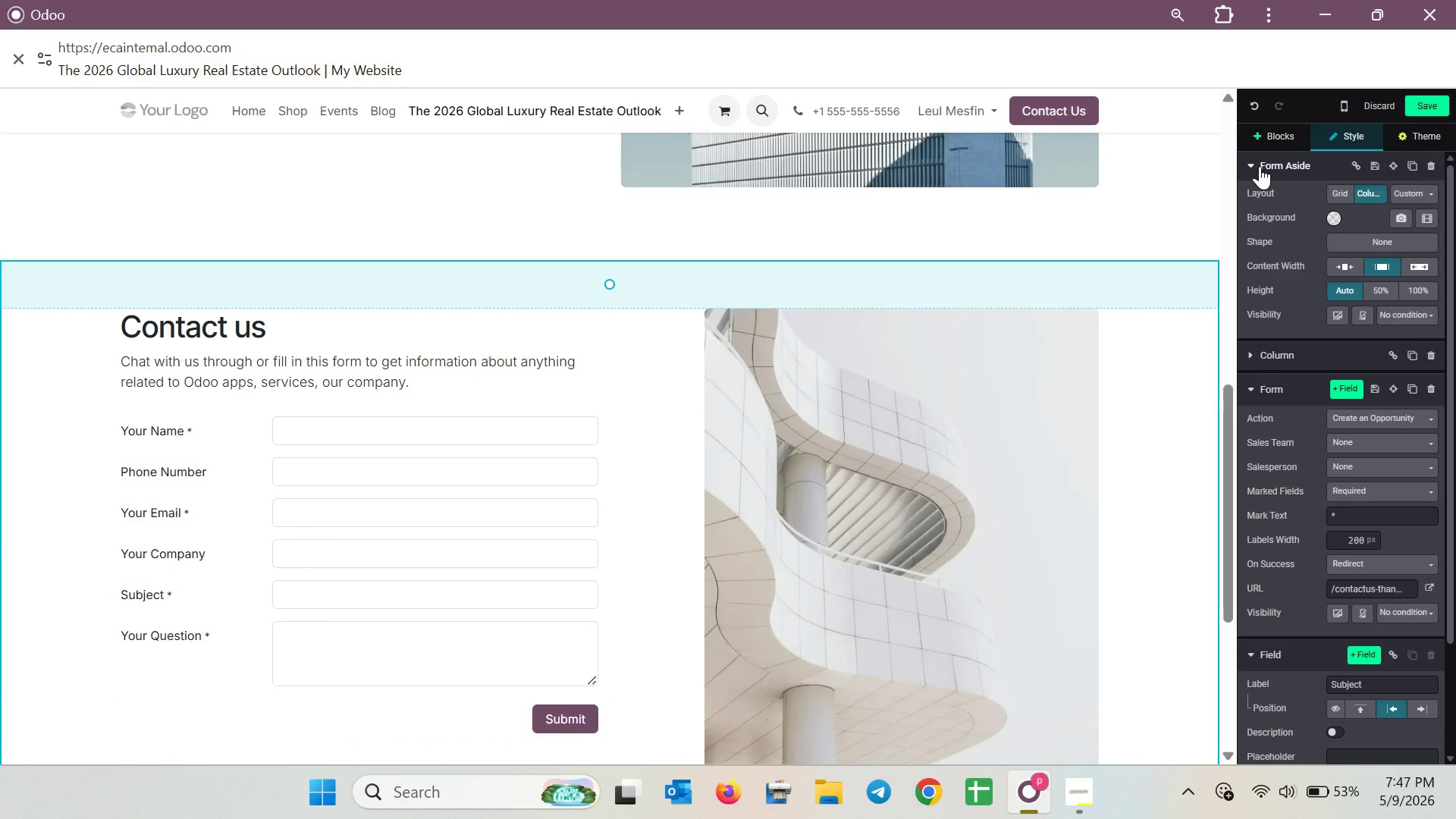 
left_click([1260, 166])
 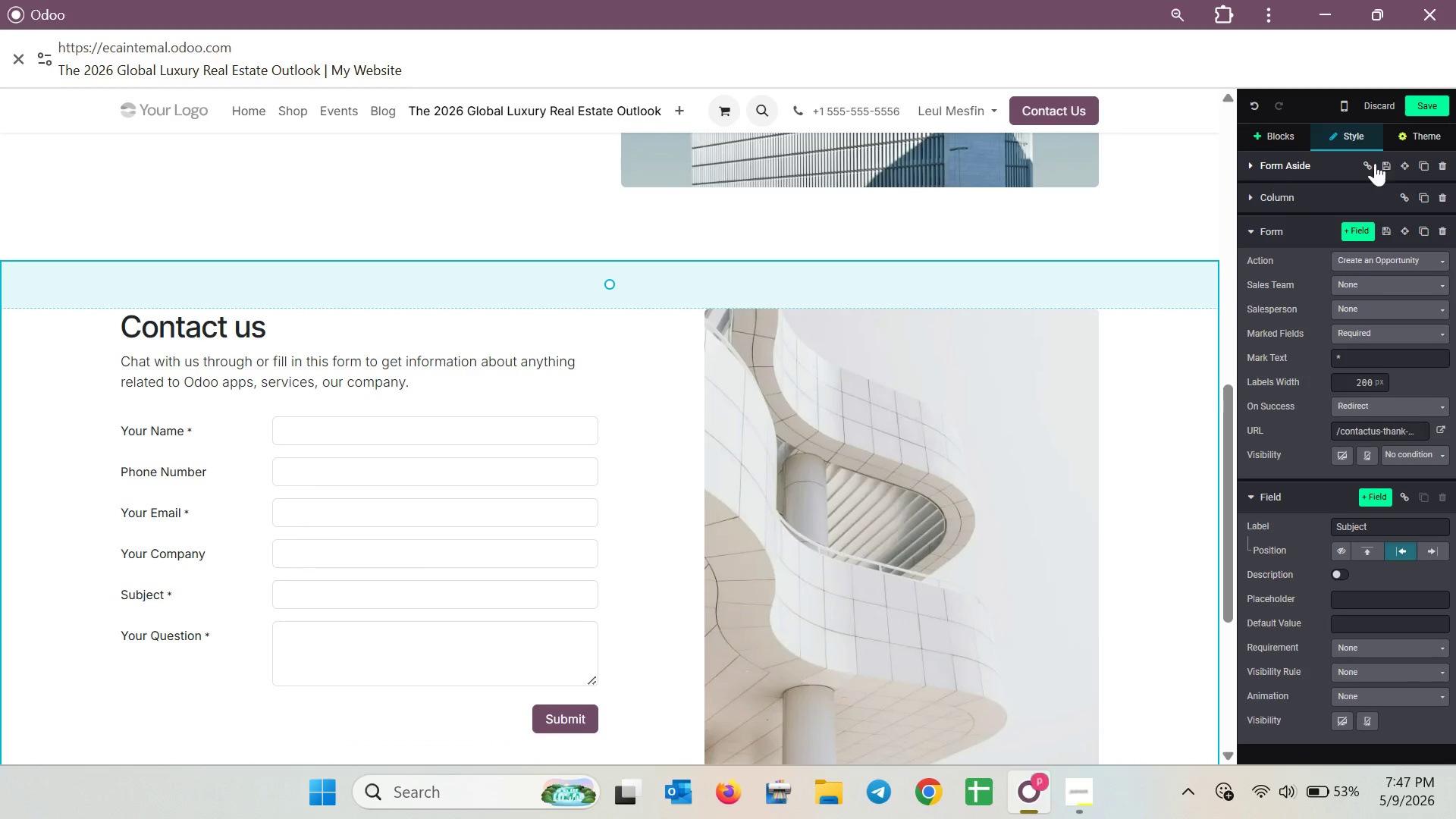 
left_click([1435, 102])
 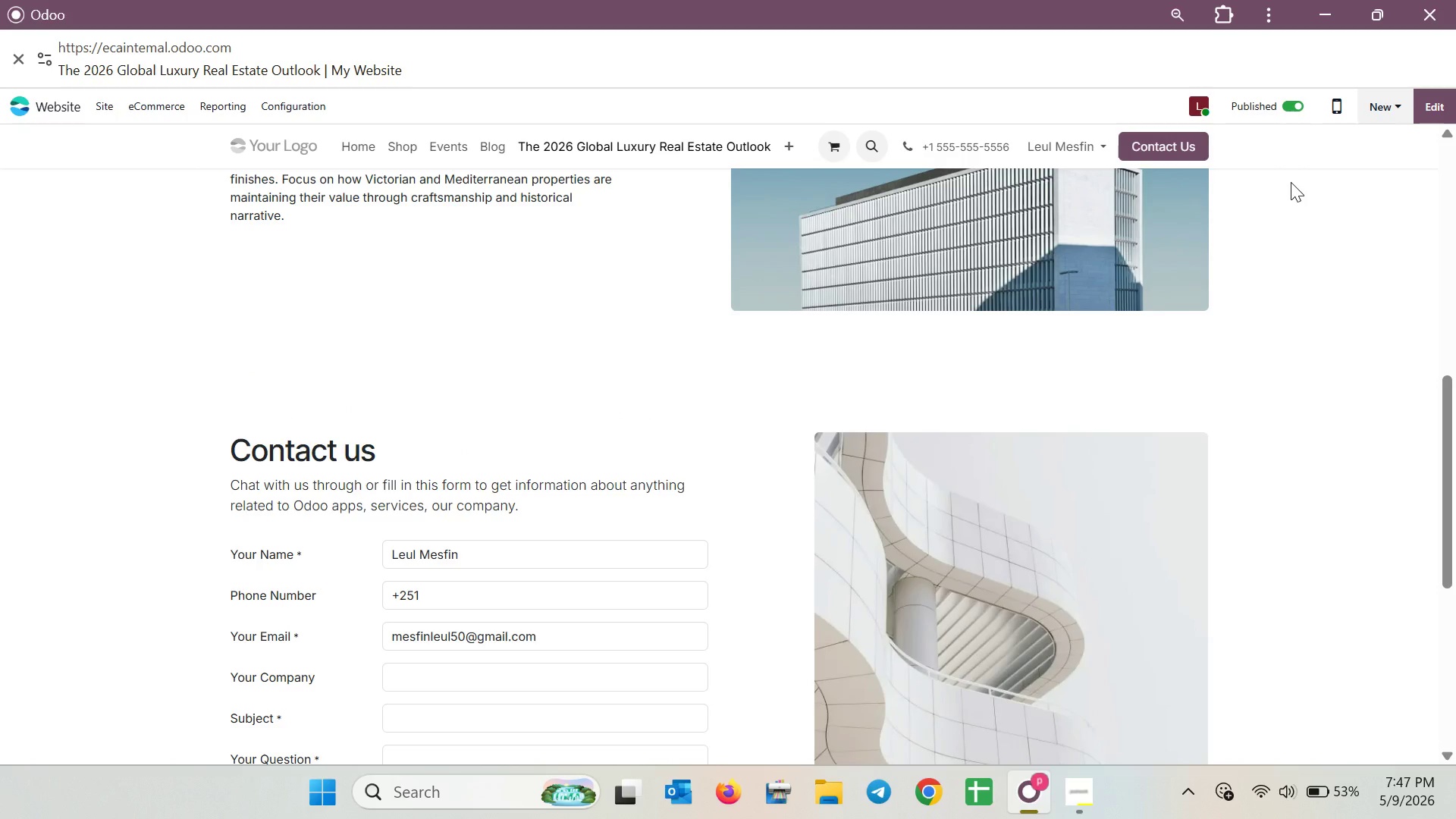 
wait(14.12)
 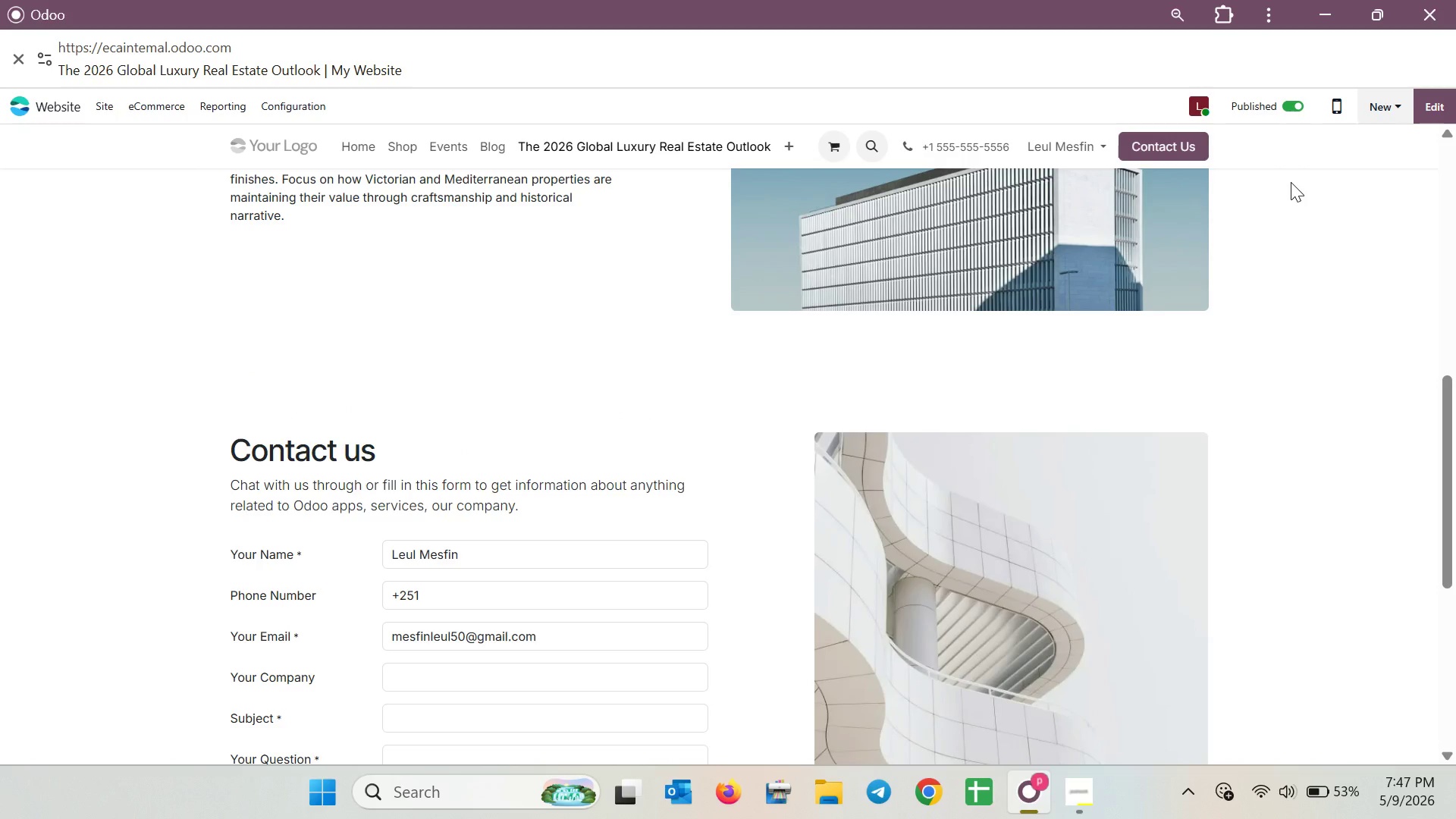 
scroll: coordinate [612, 544], scroll_direction: down, amount: 1.0
 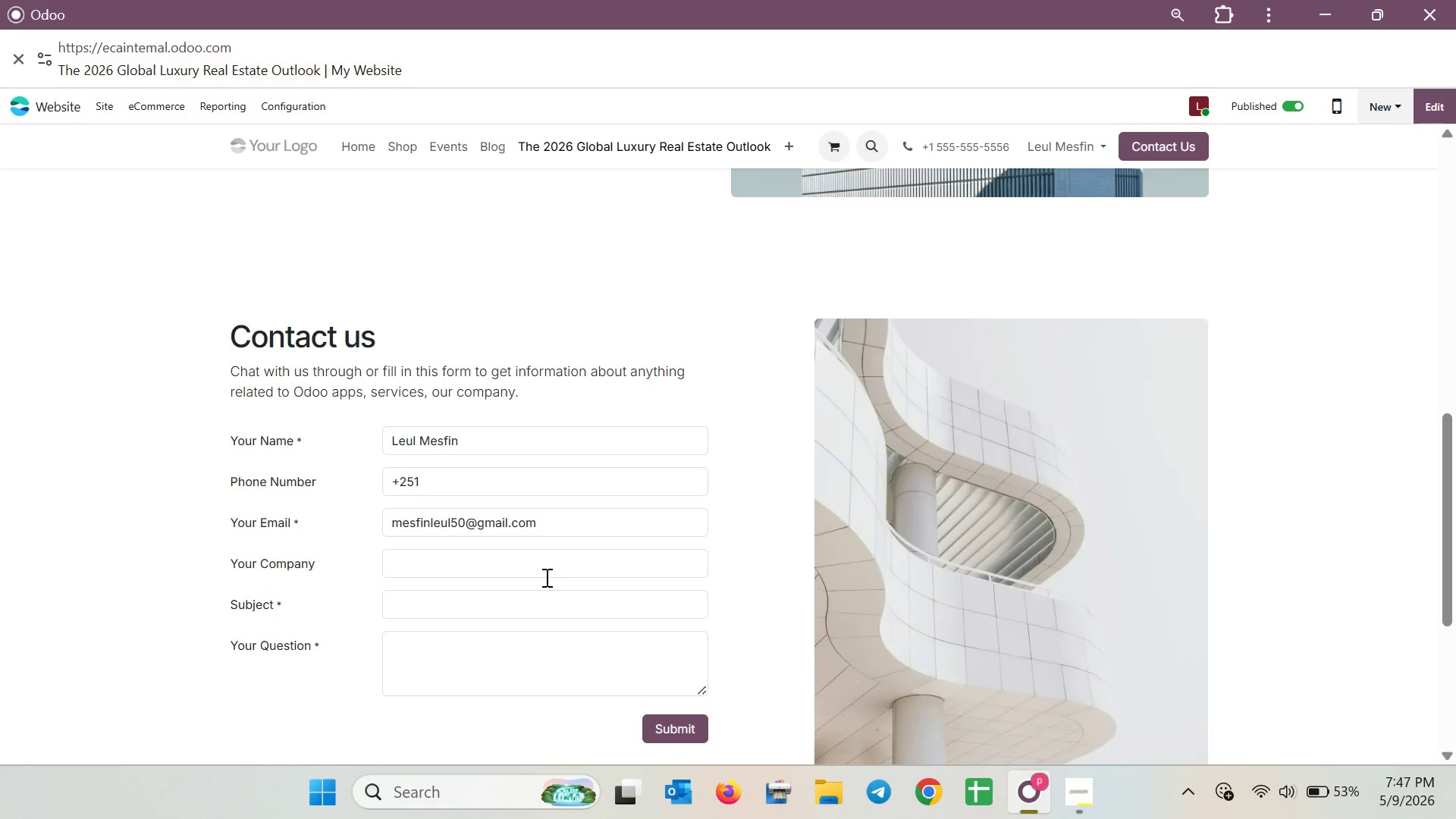 
left_click([545, 577])
 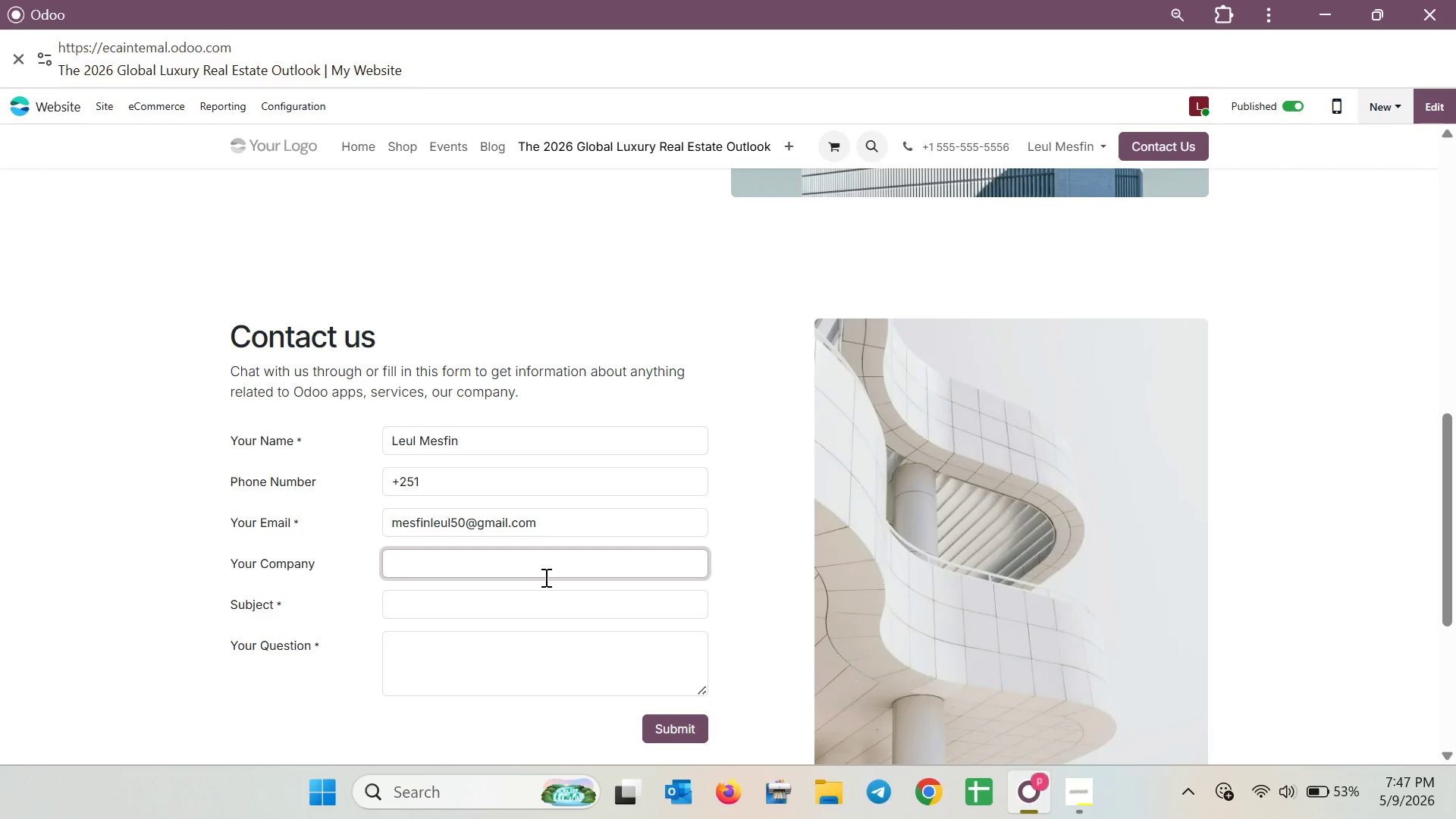 
type(hi)
 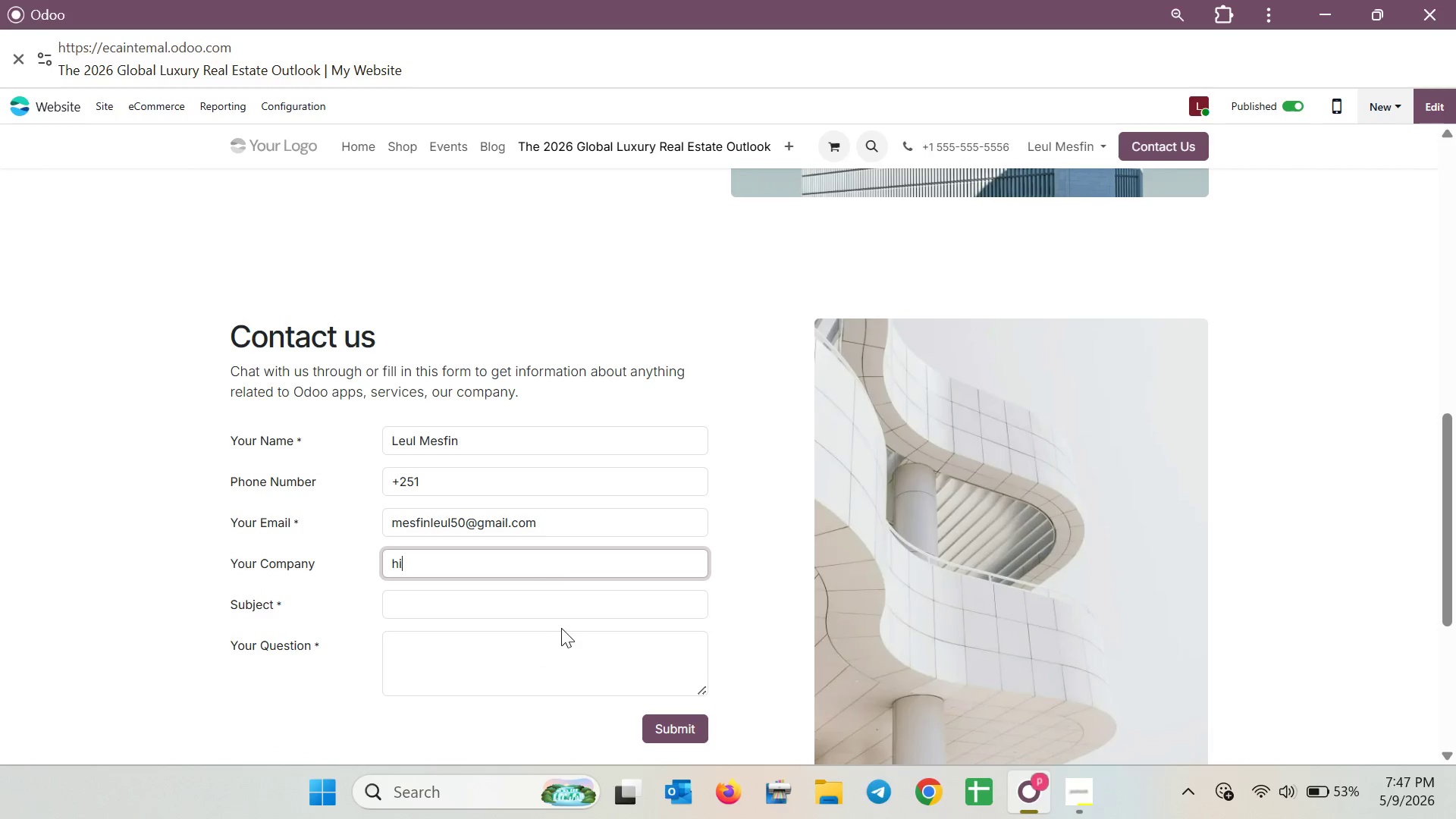 
left_click([566, 605])
 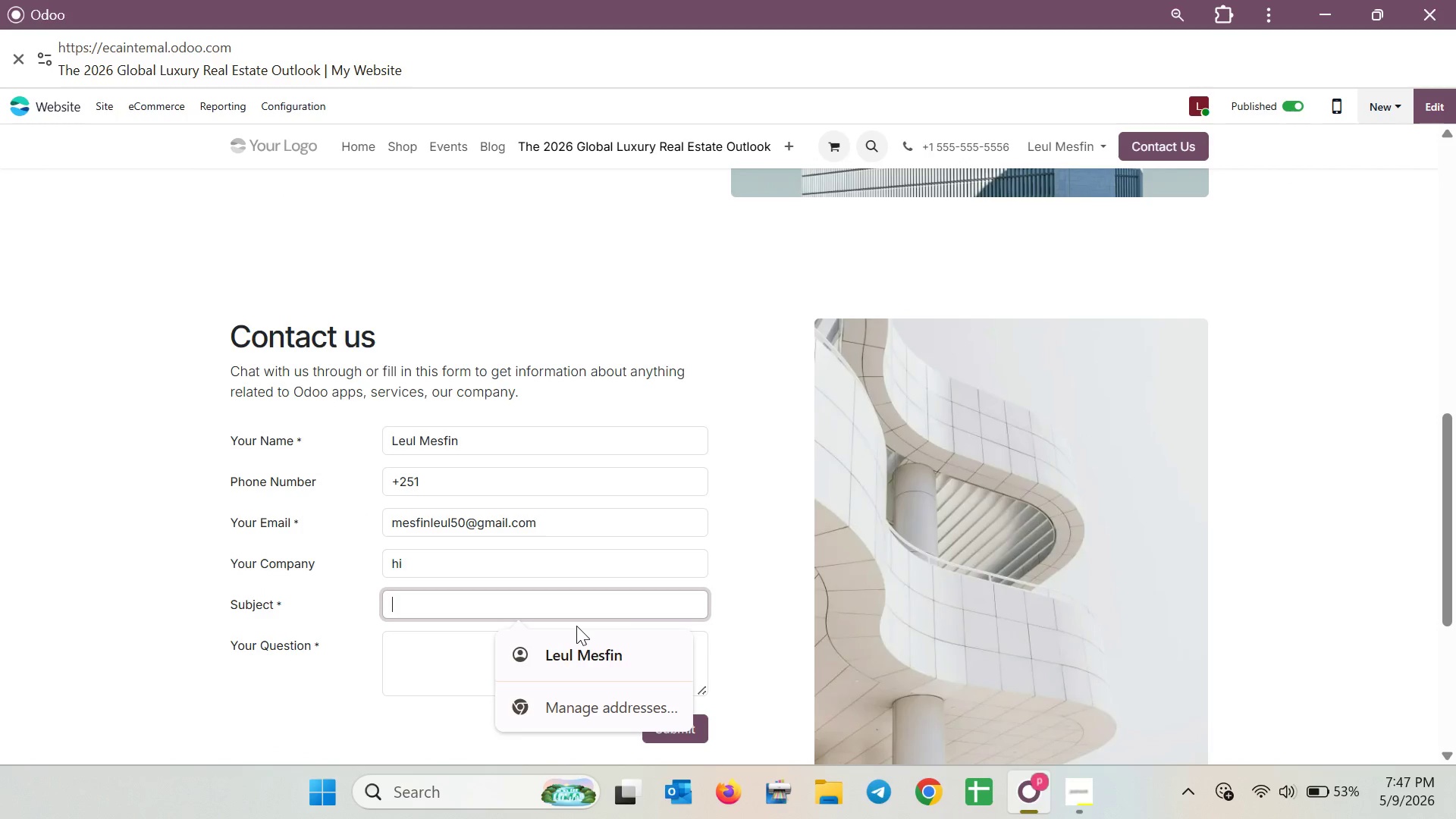 
type(sralay negn )
 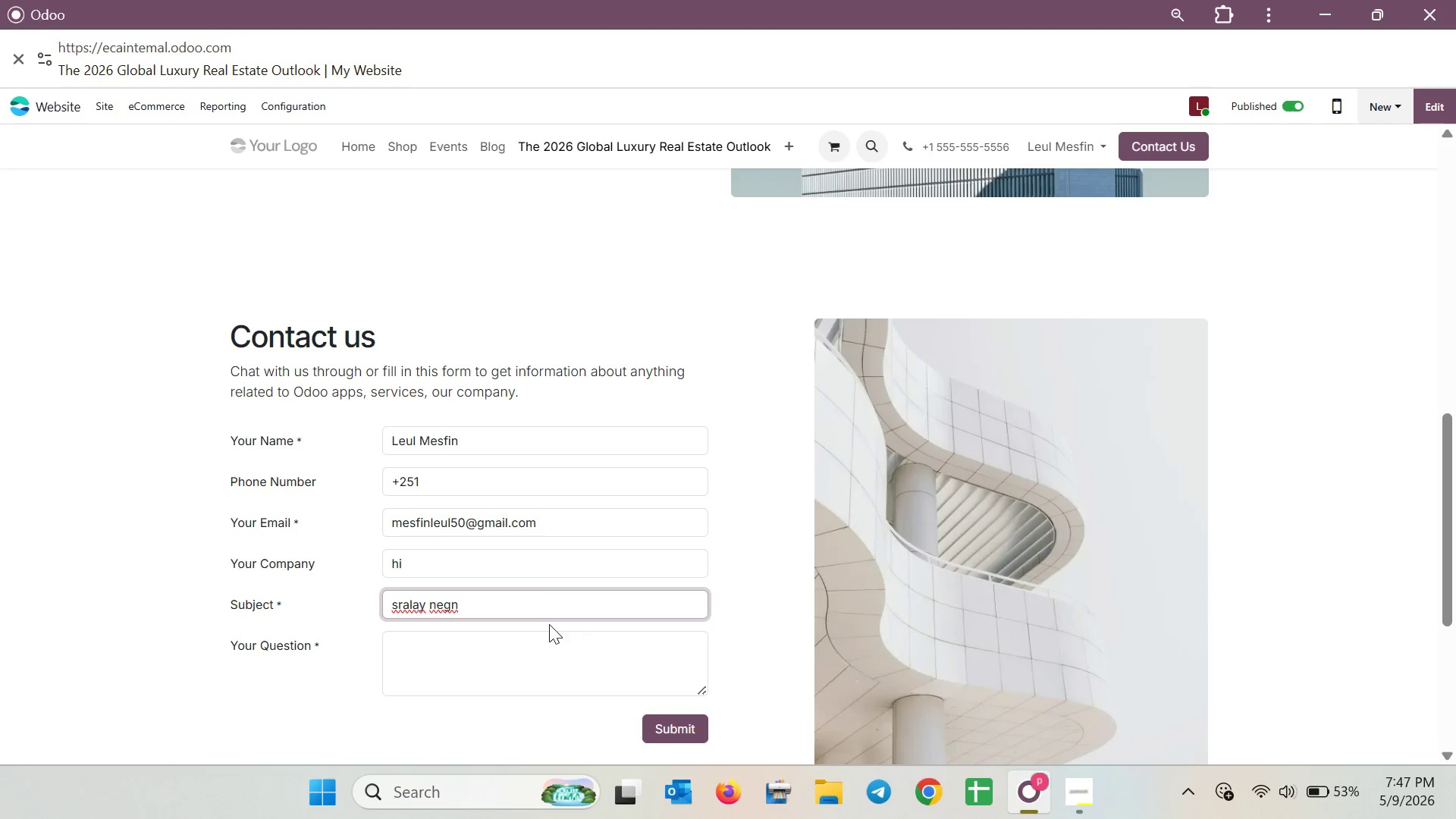 
left_click([500, 657])
 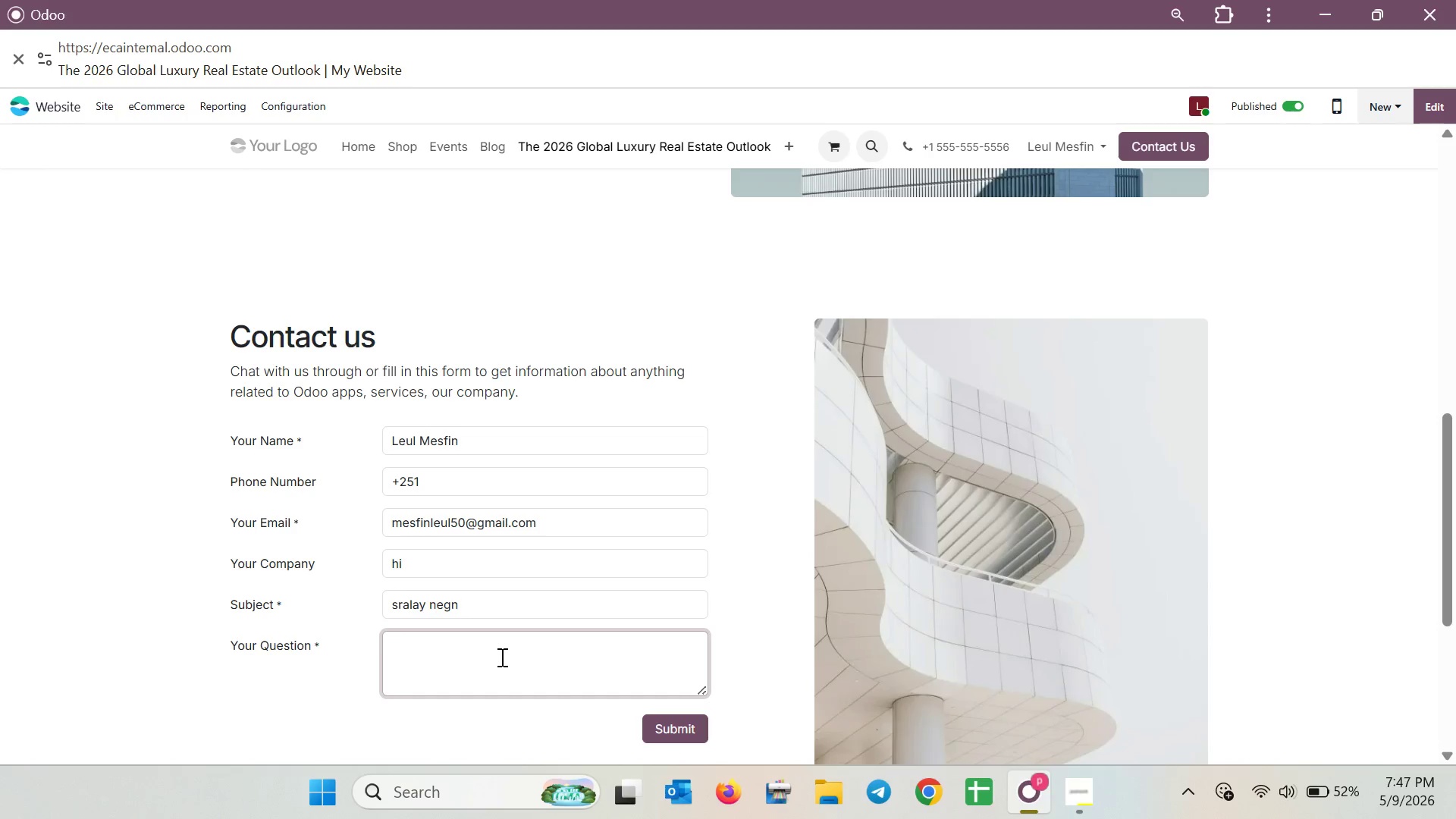 
hold_key(key=Y, duration=0.44)
 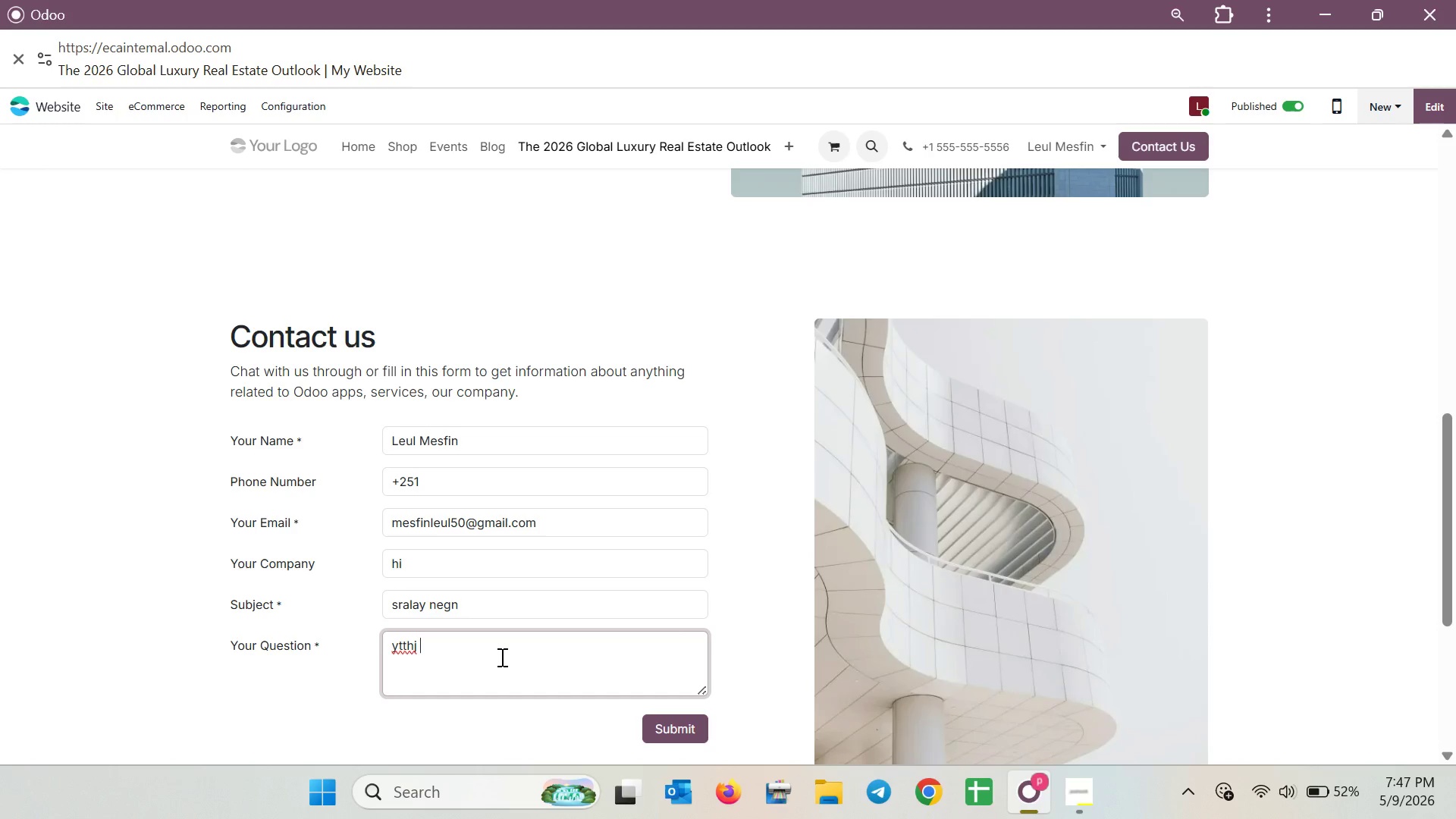 
type(tthj ?)
 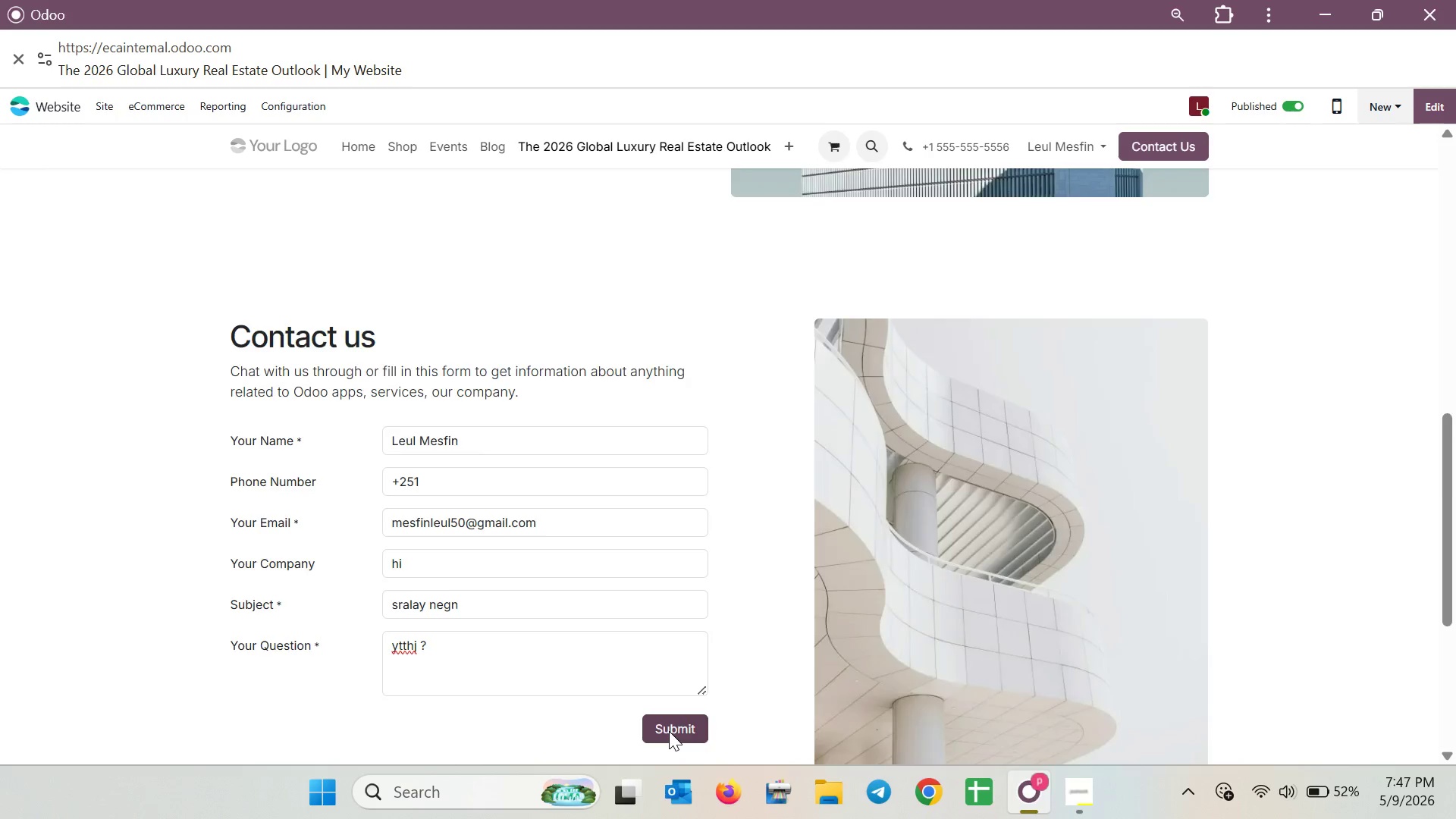 
wait(7.44)
 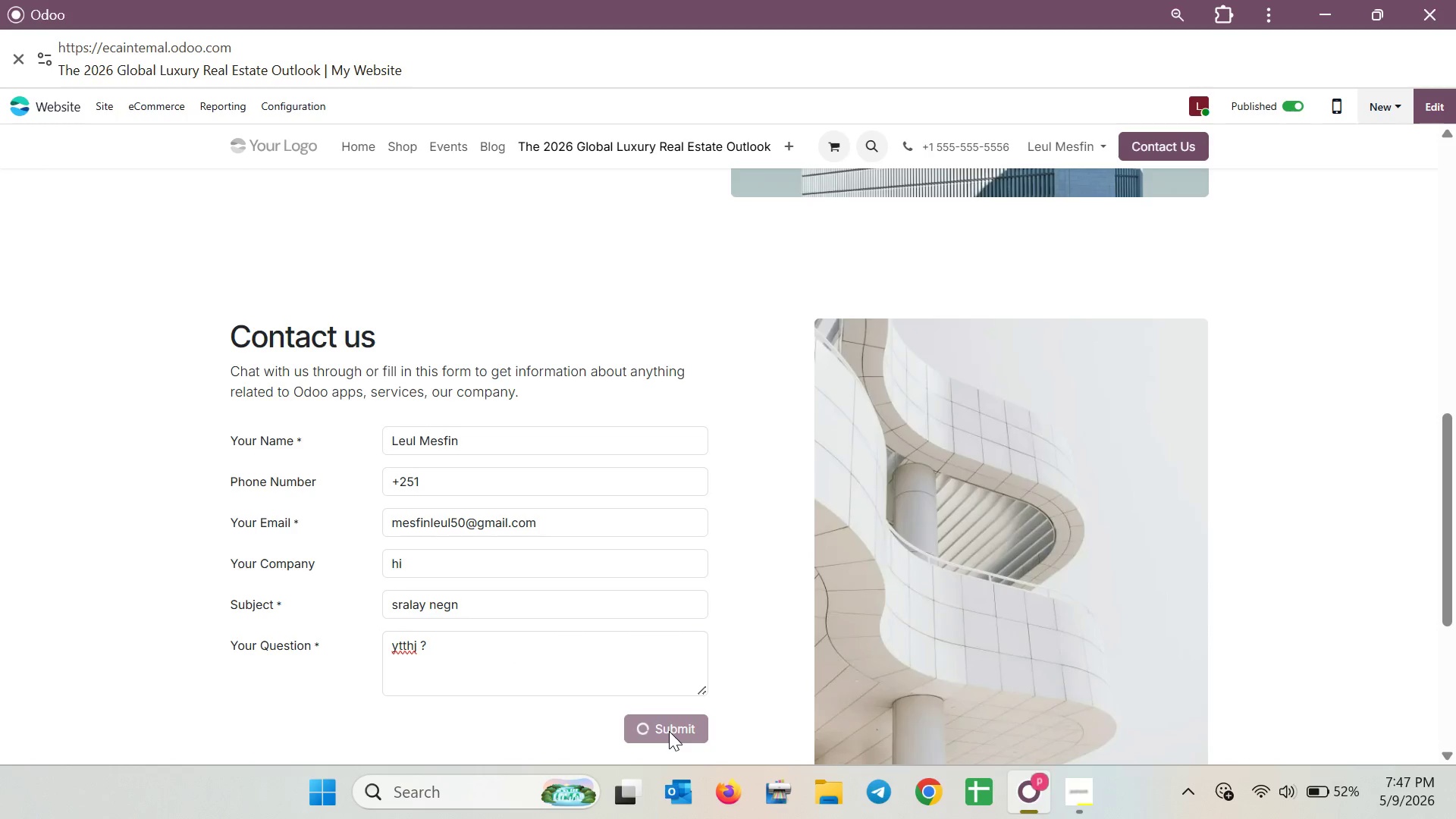 
scroll: coordinate [472, 237], scroll_direction: up, amount: 3.0
 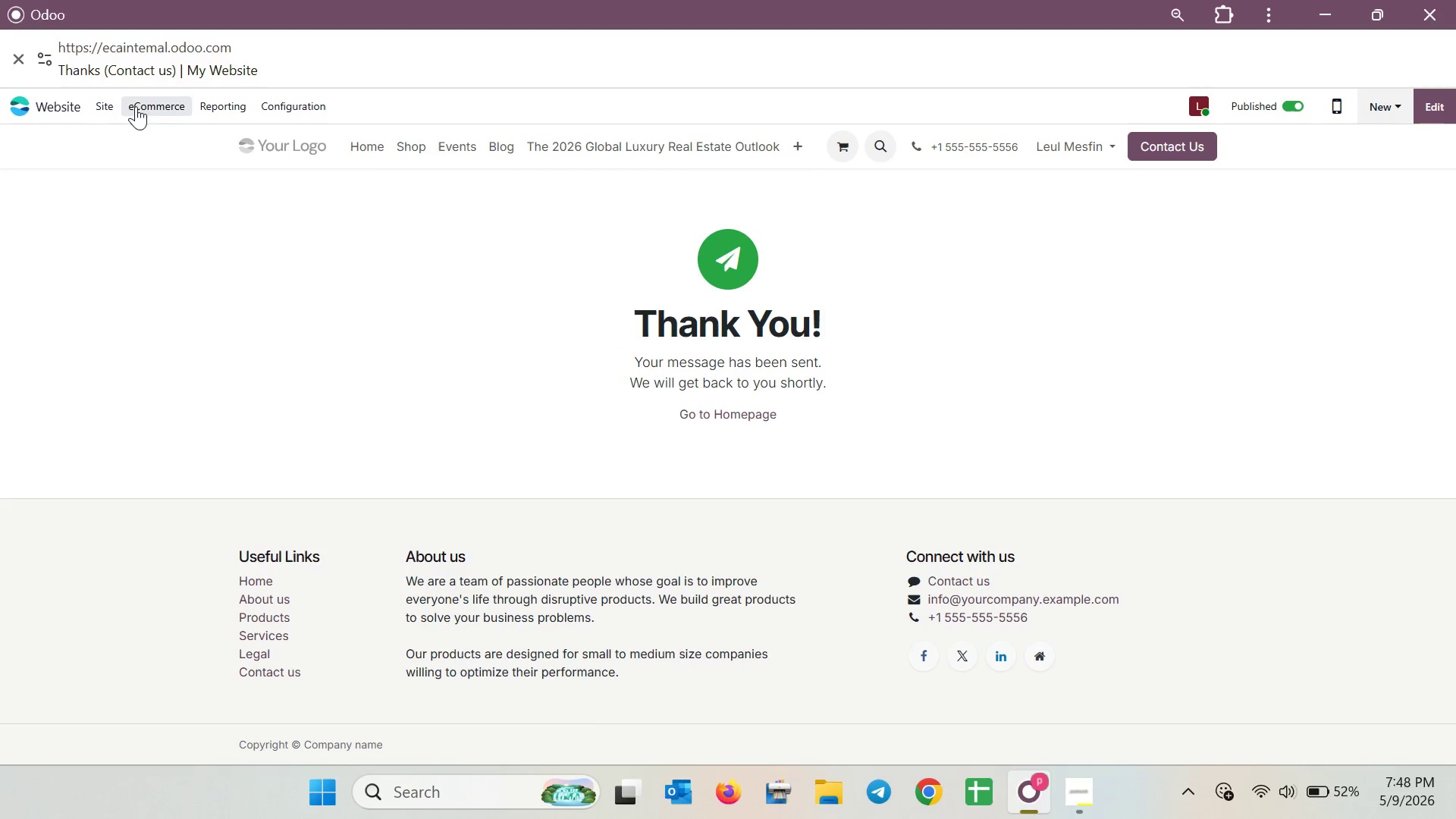 
left_click([124, 104])
 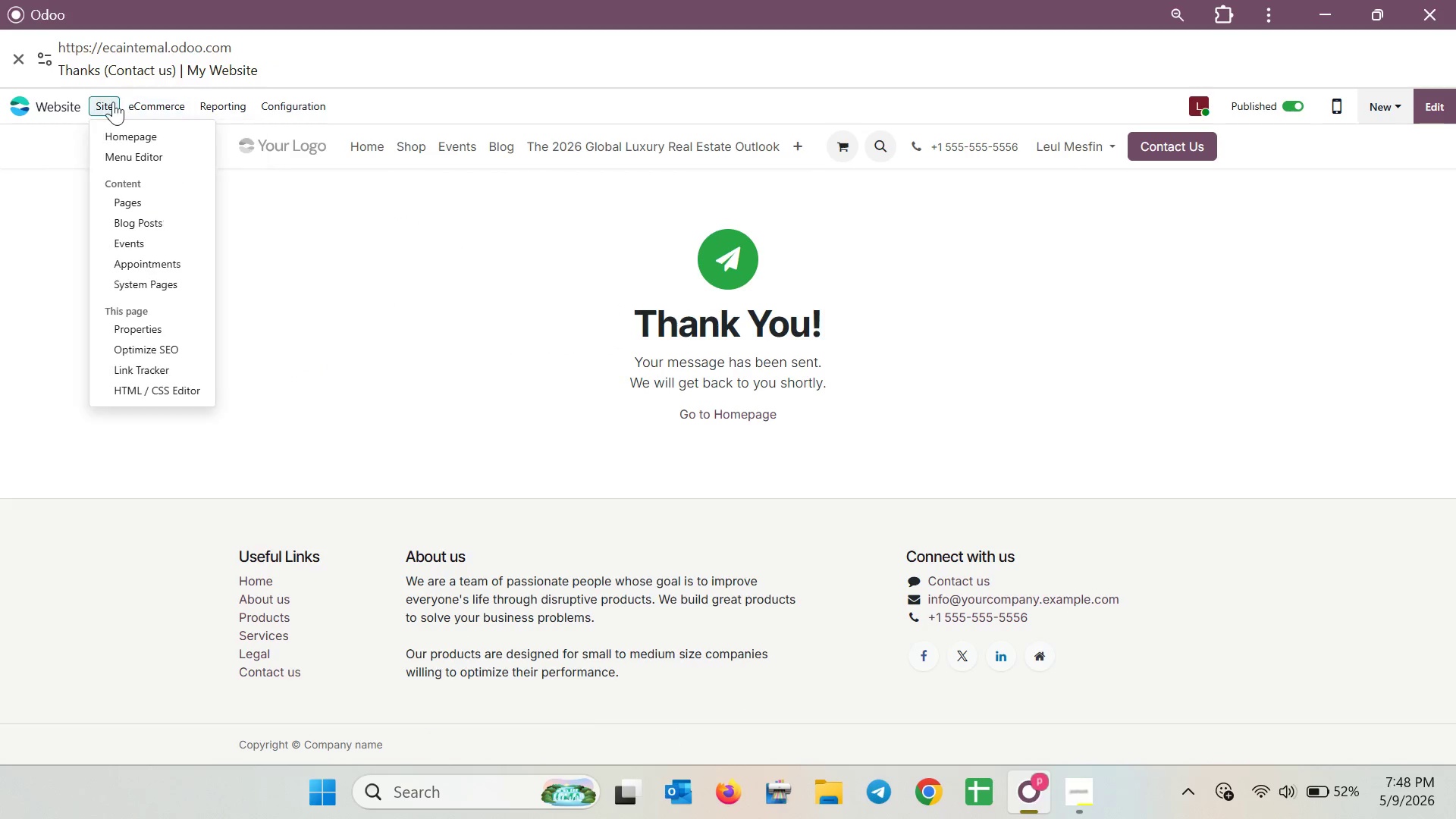 
left_click([111, 102])
 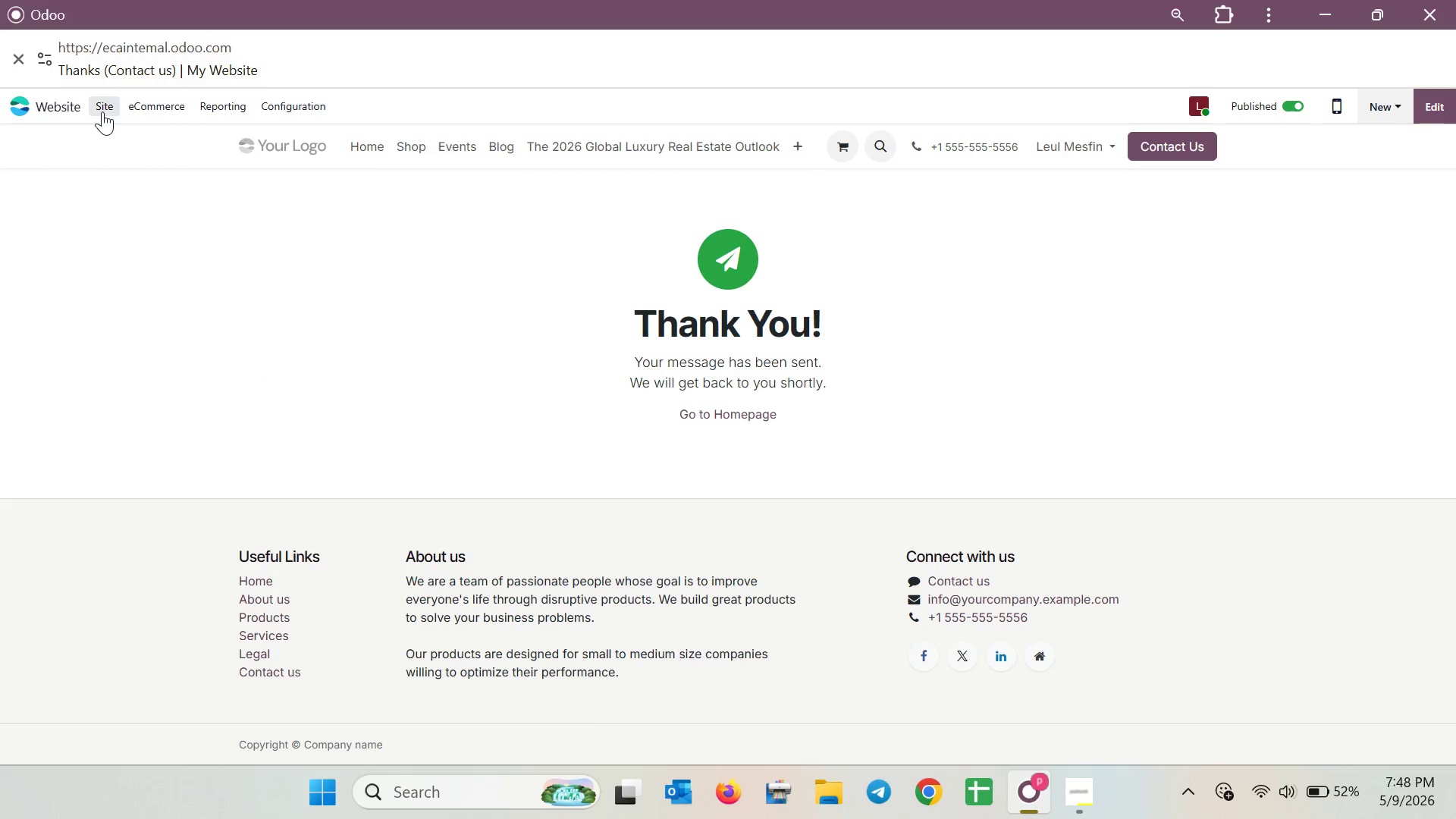 
left_click([102, 108])
 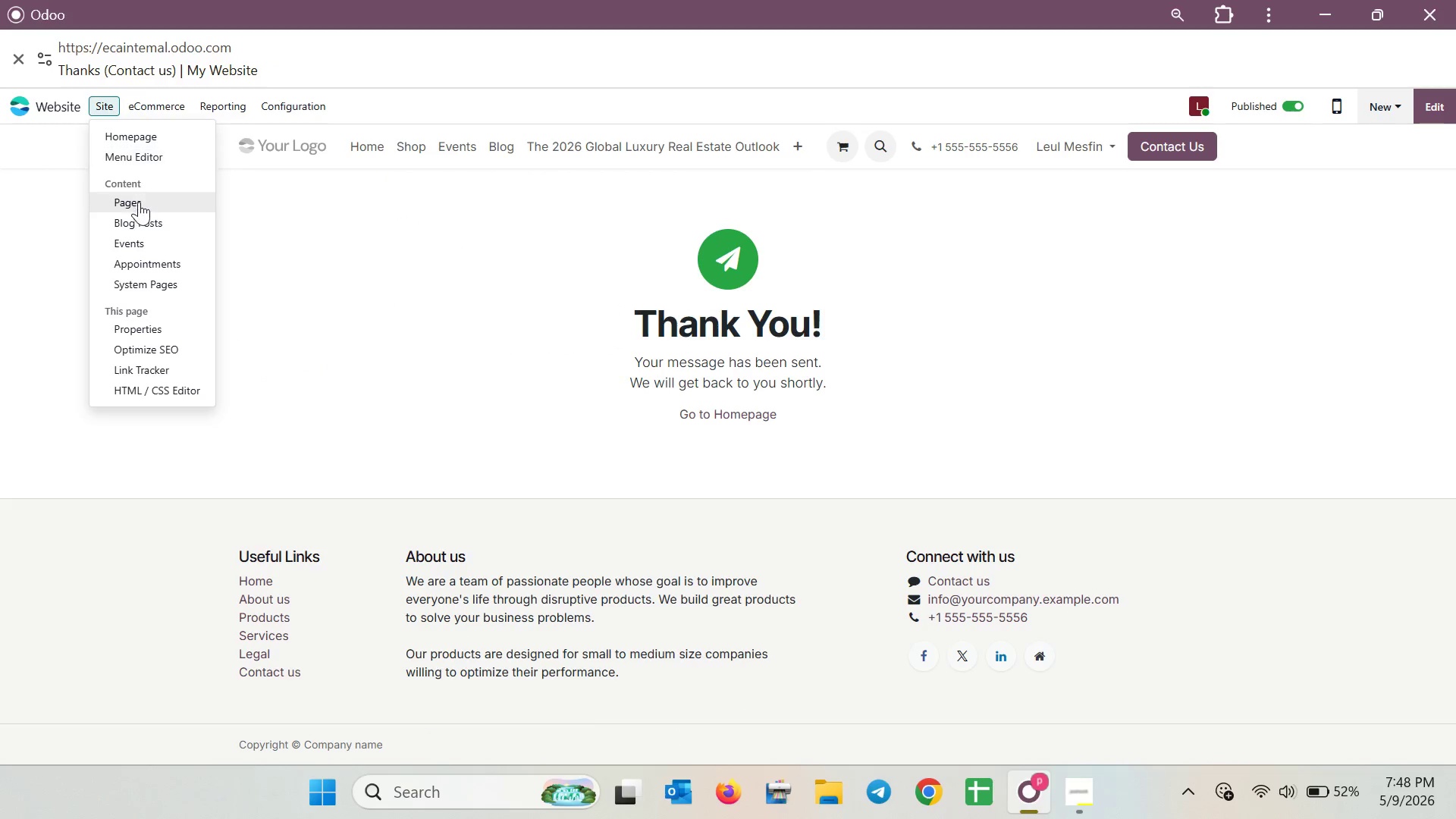 
left_click([139, 202])
 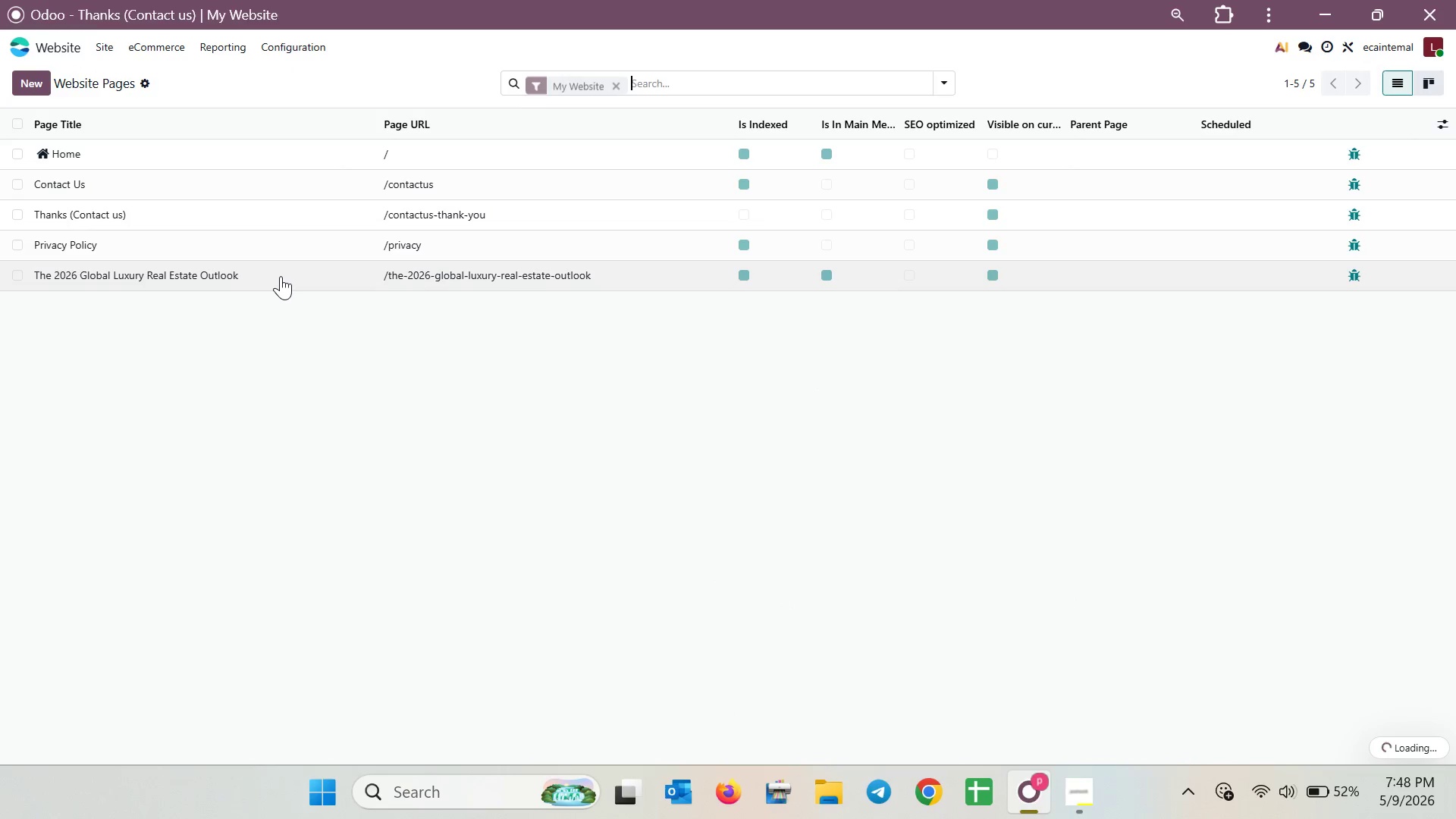 
left_click([281, 276])
 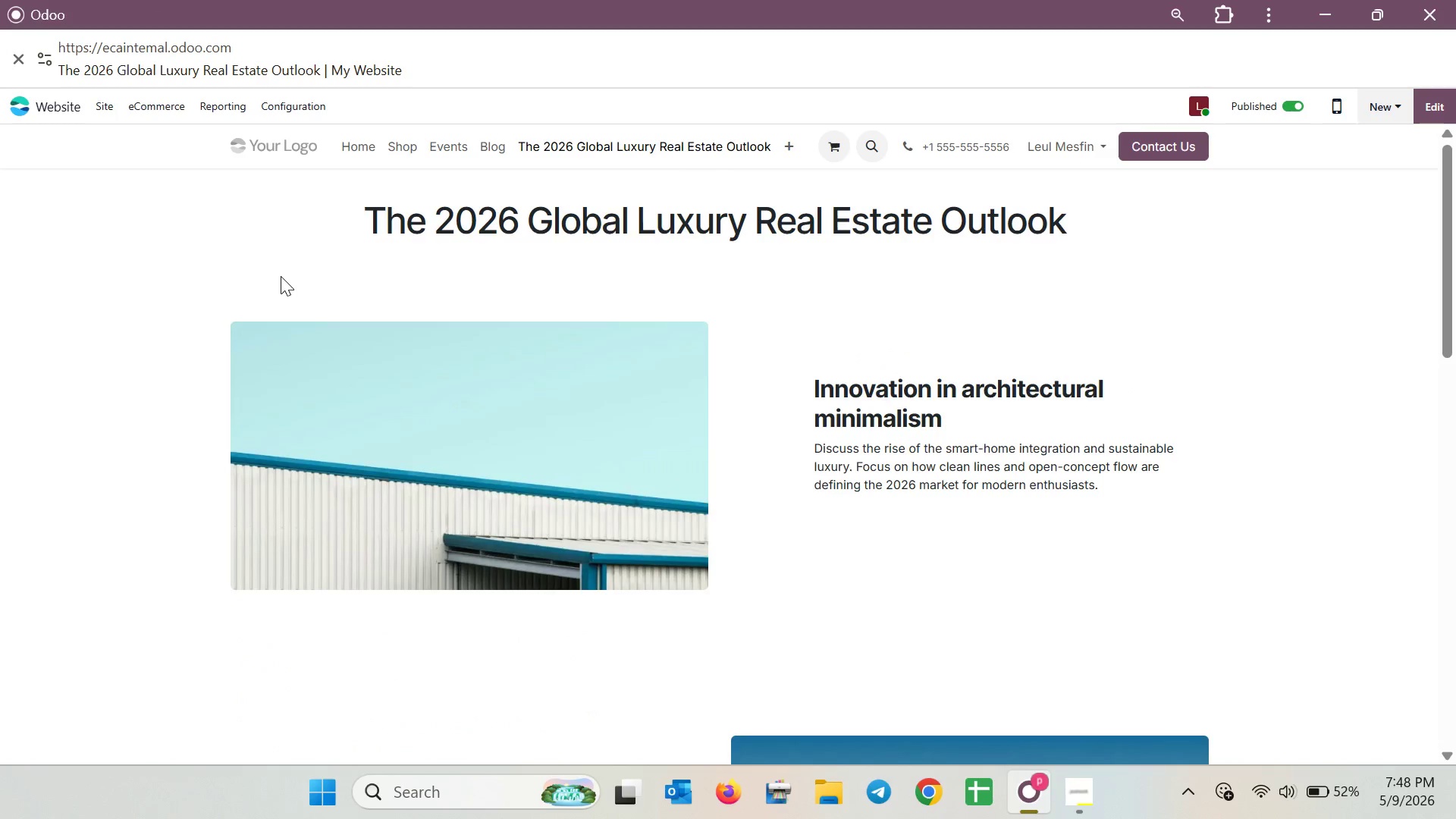 
scroll: coordinate [550, 407], scroll_direction: down, amount: 12.0
 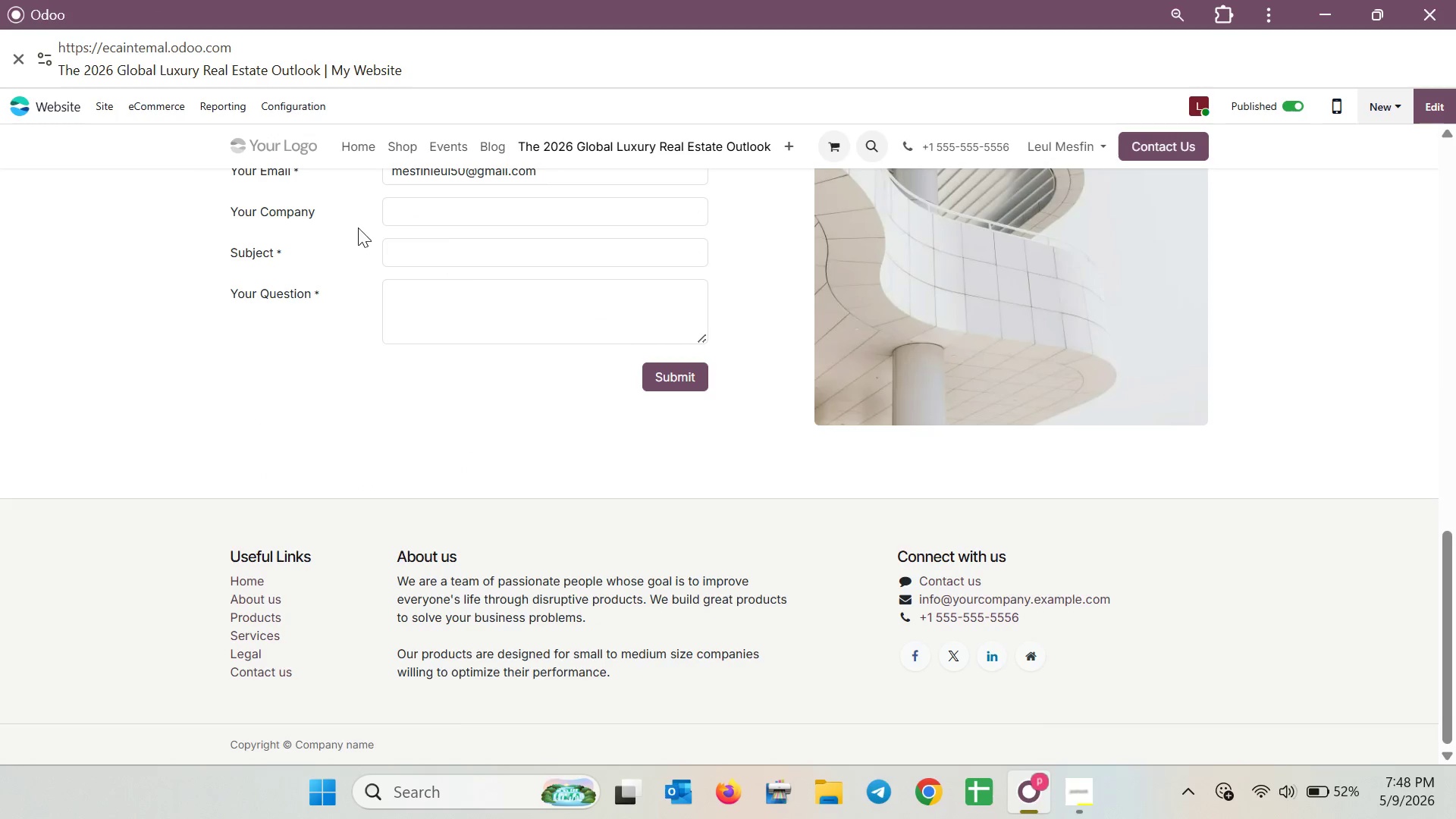 
scroll: coordinate [613, 309], scroll_direction: up, amount: 2.0
 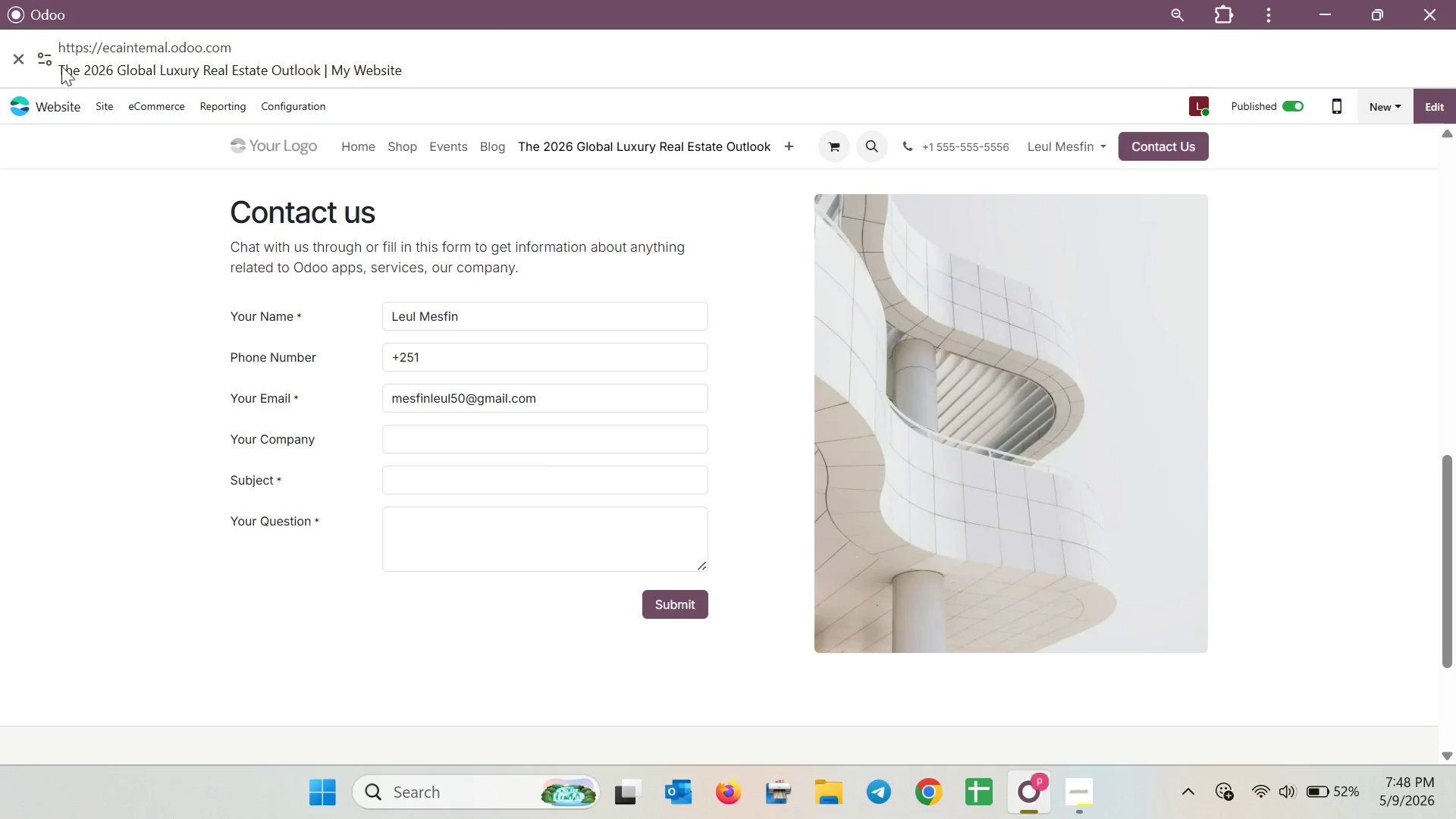 
left_click([52, 97])
 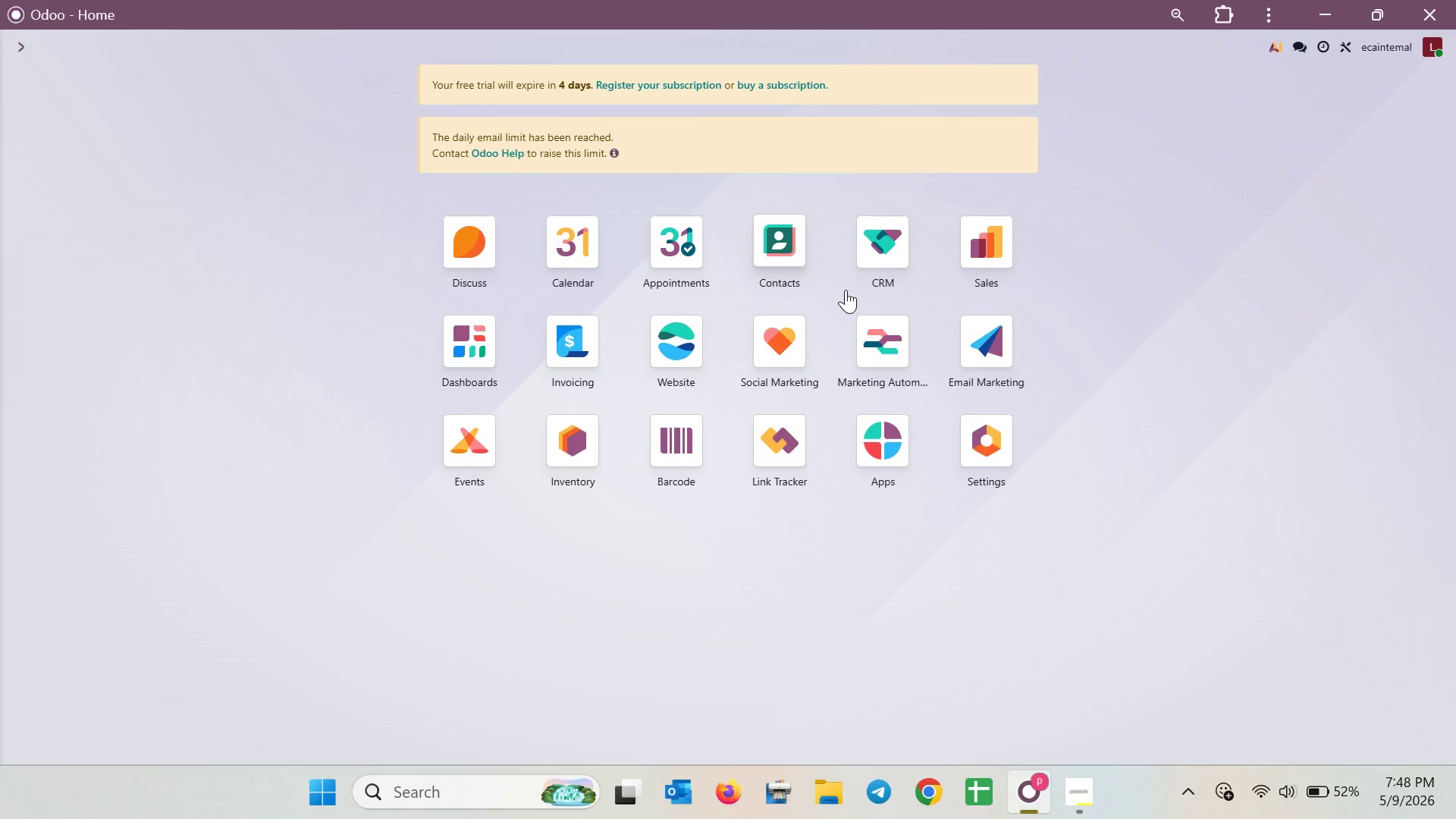 
left_click([872, 259])
 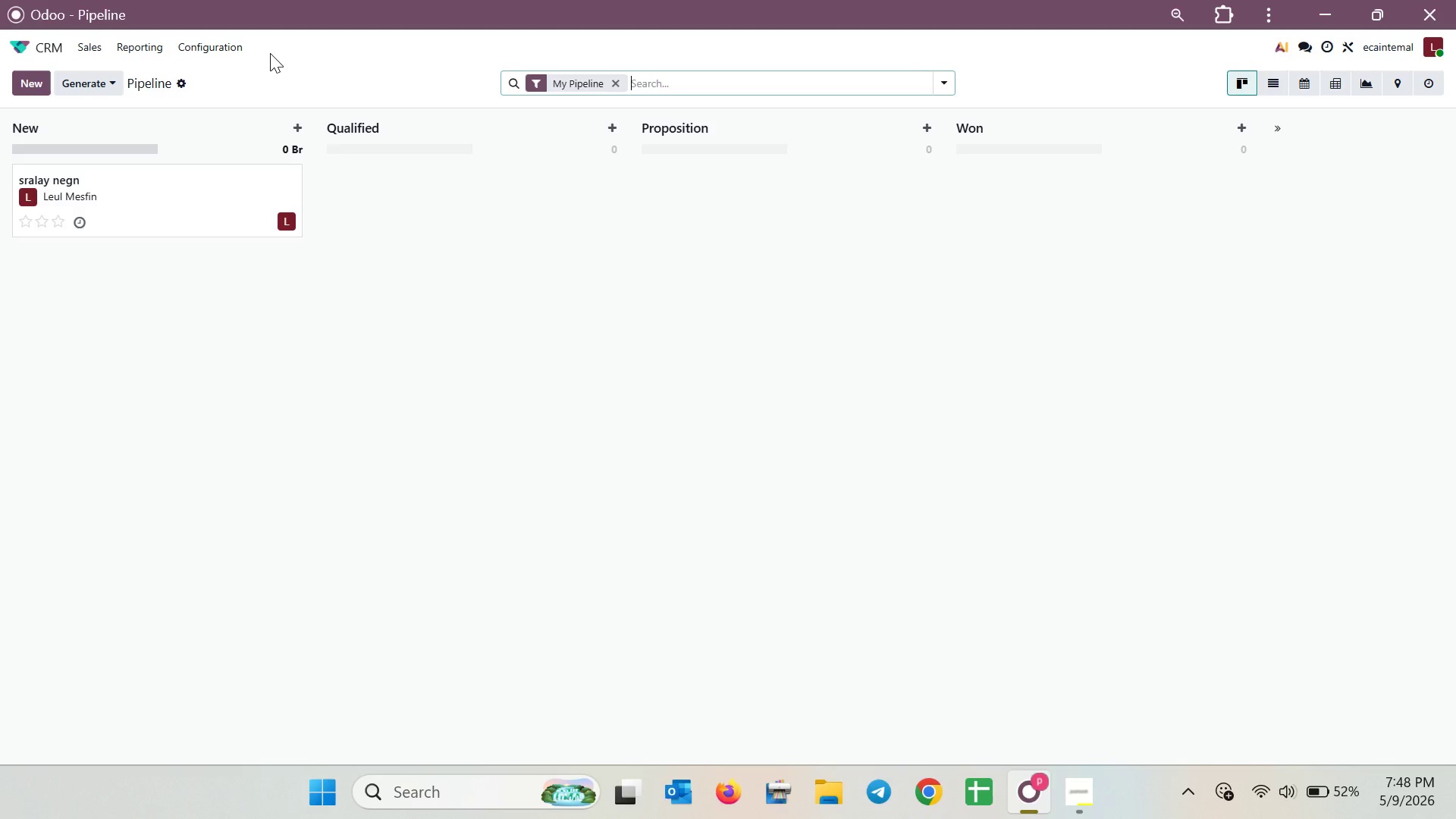 
wait(6.02)
 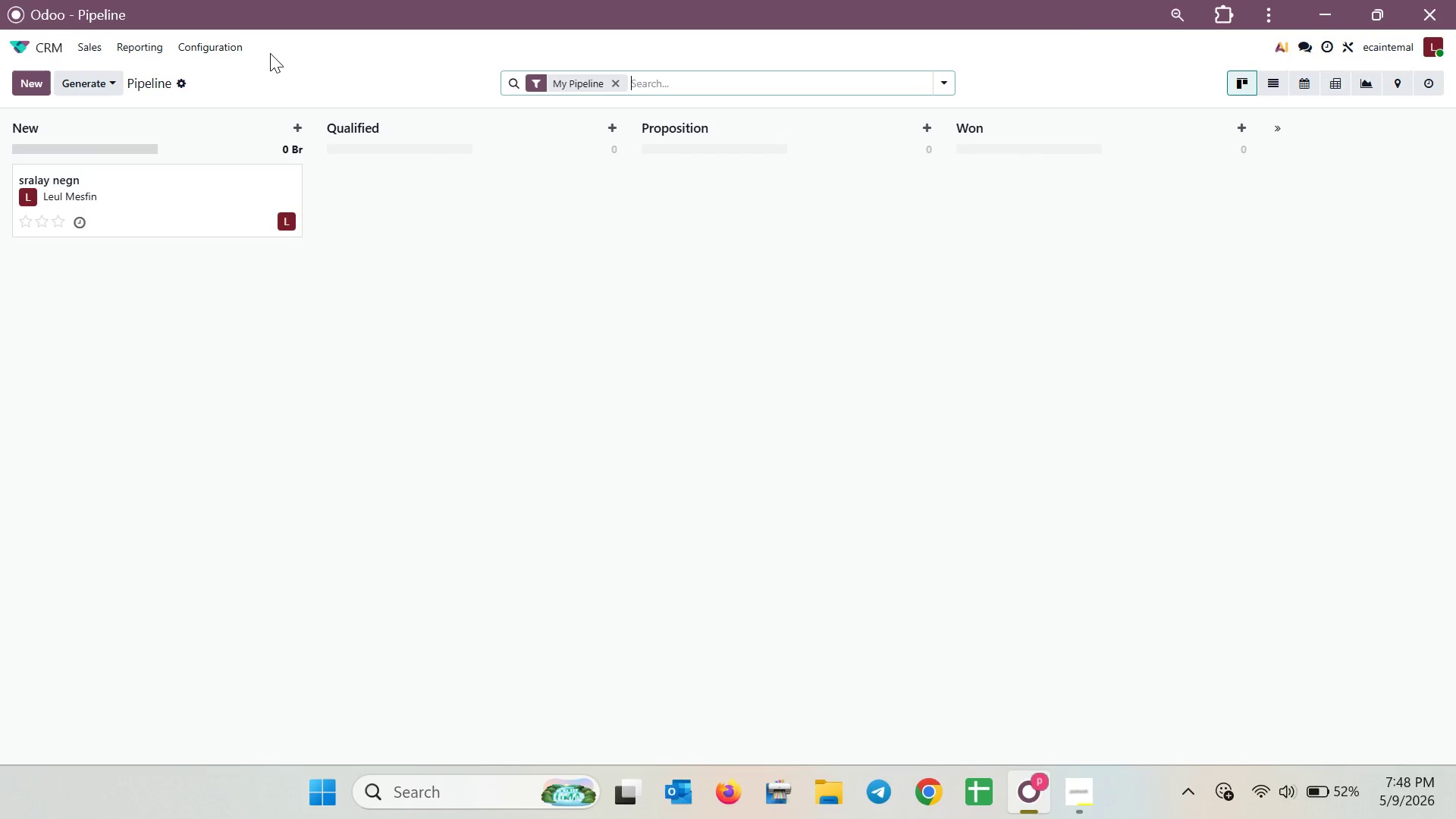 
left_click([171, 211])
 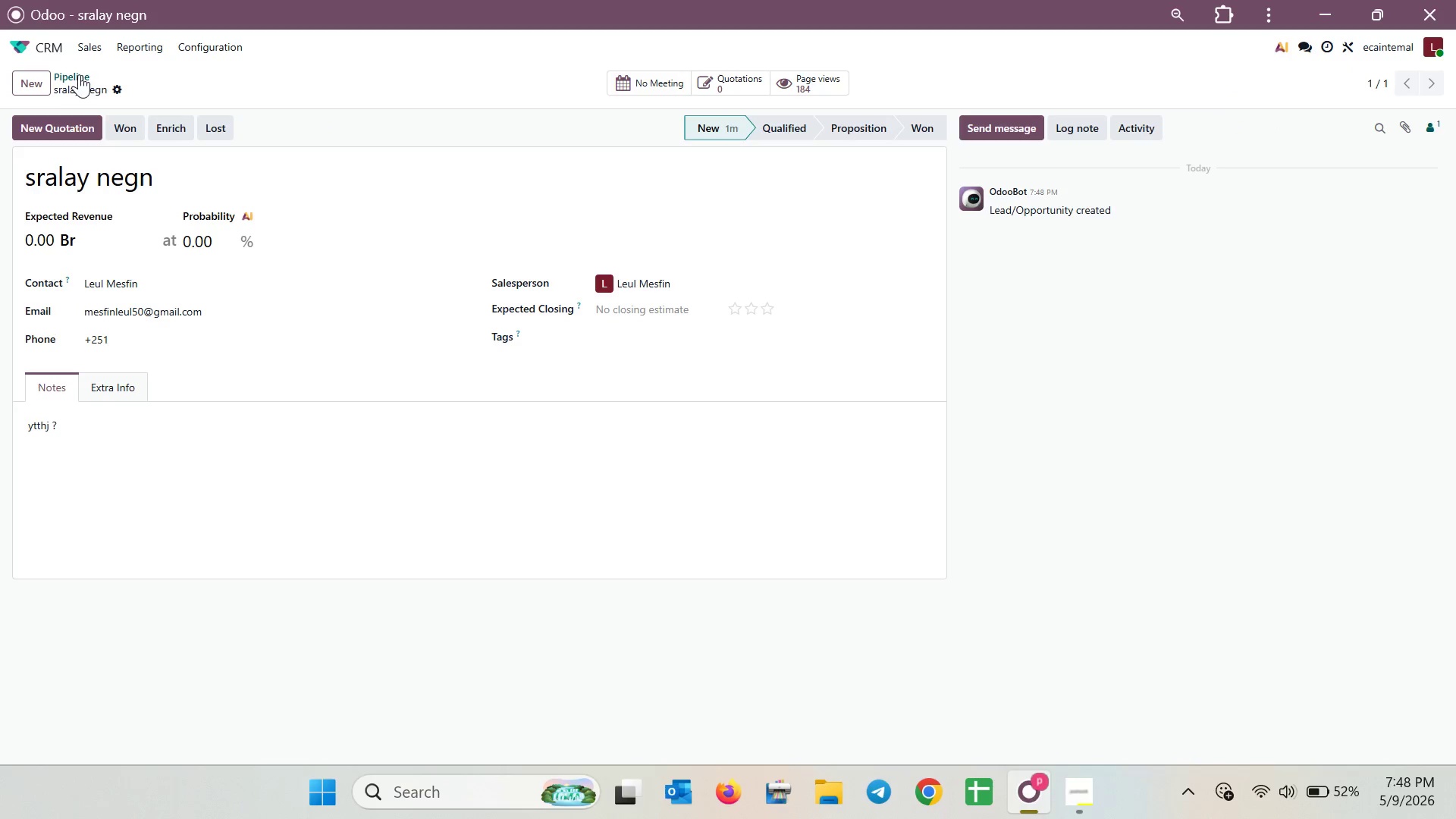 
wait(6.82)
 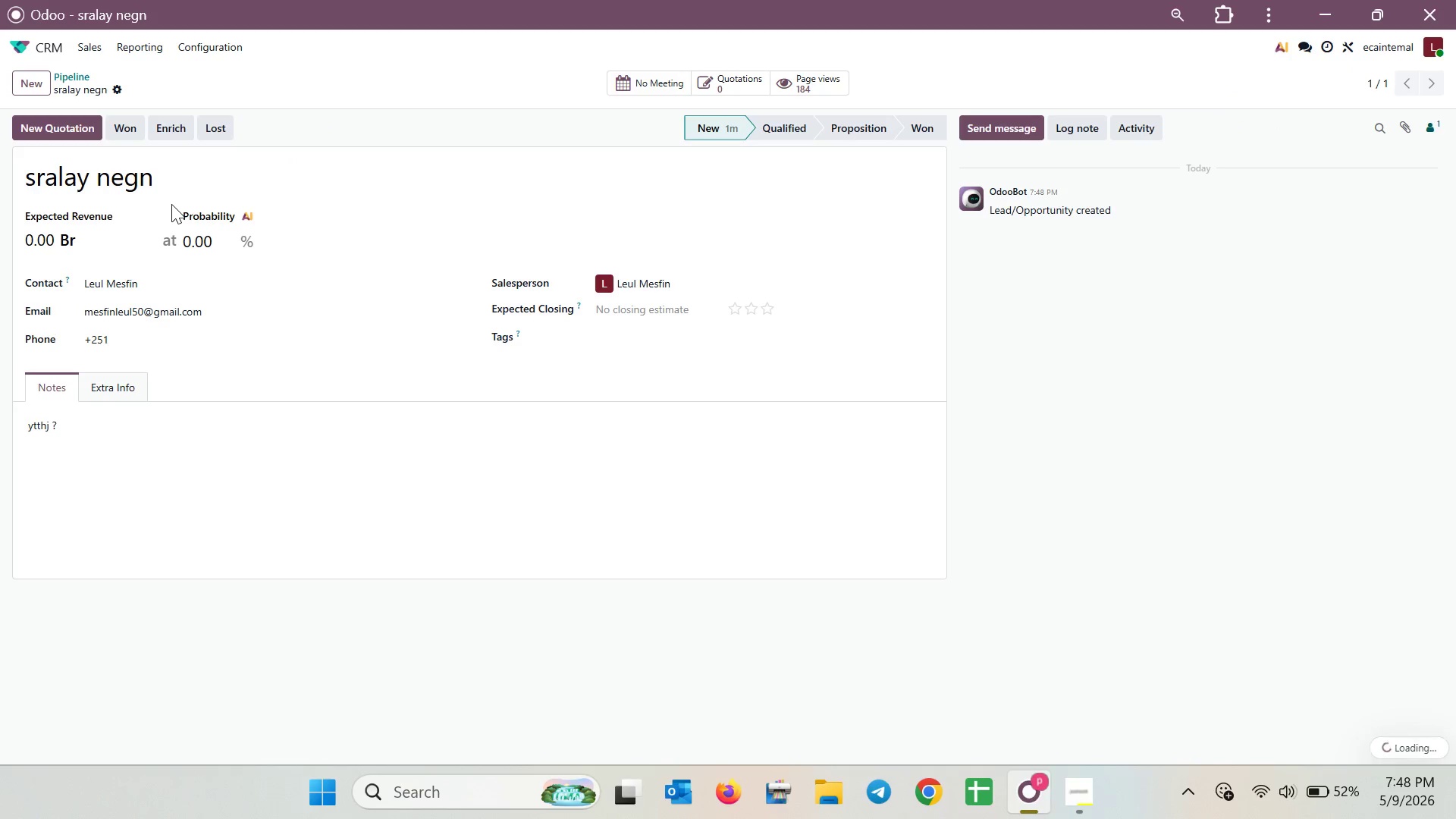 
mouse_move([105, 64])
 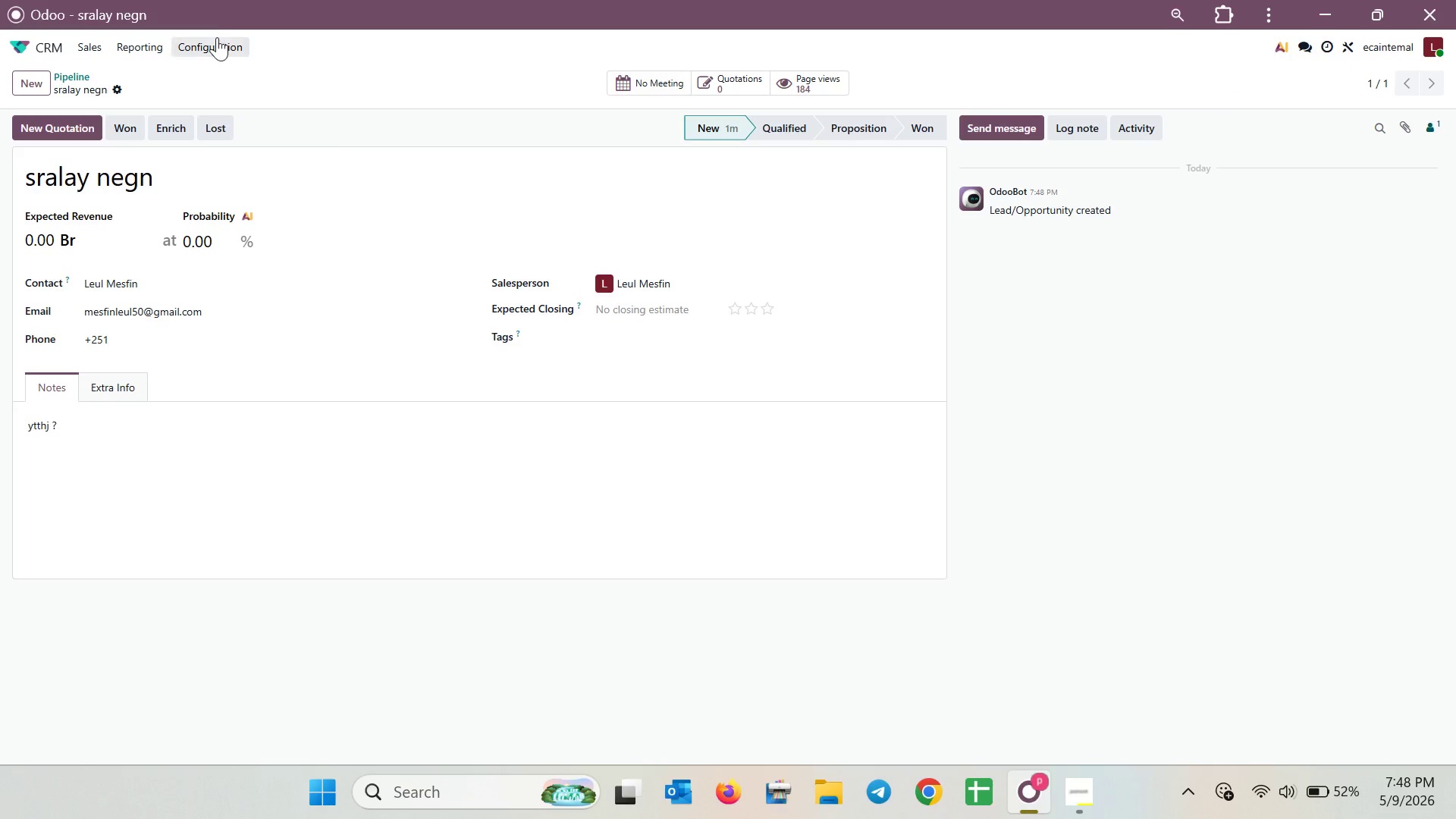 
left_click([217, 37])
 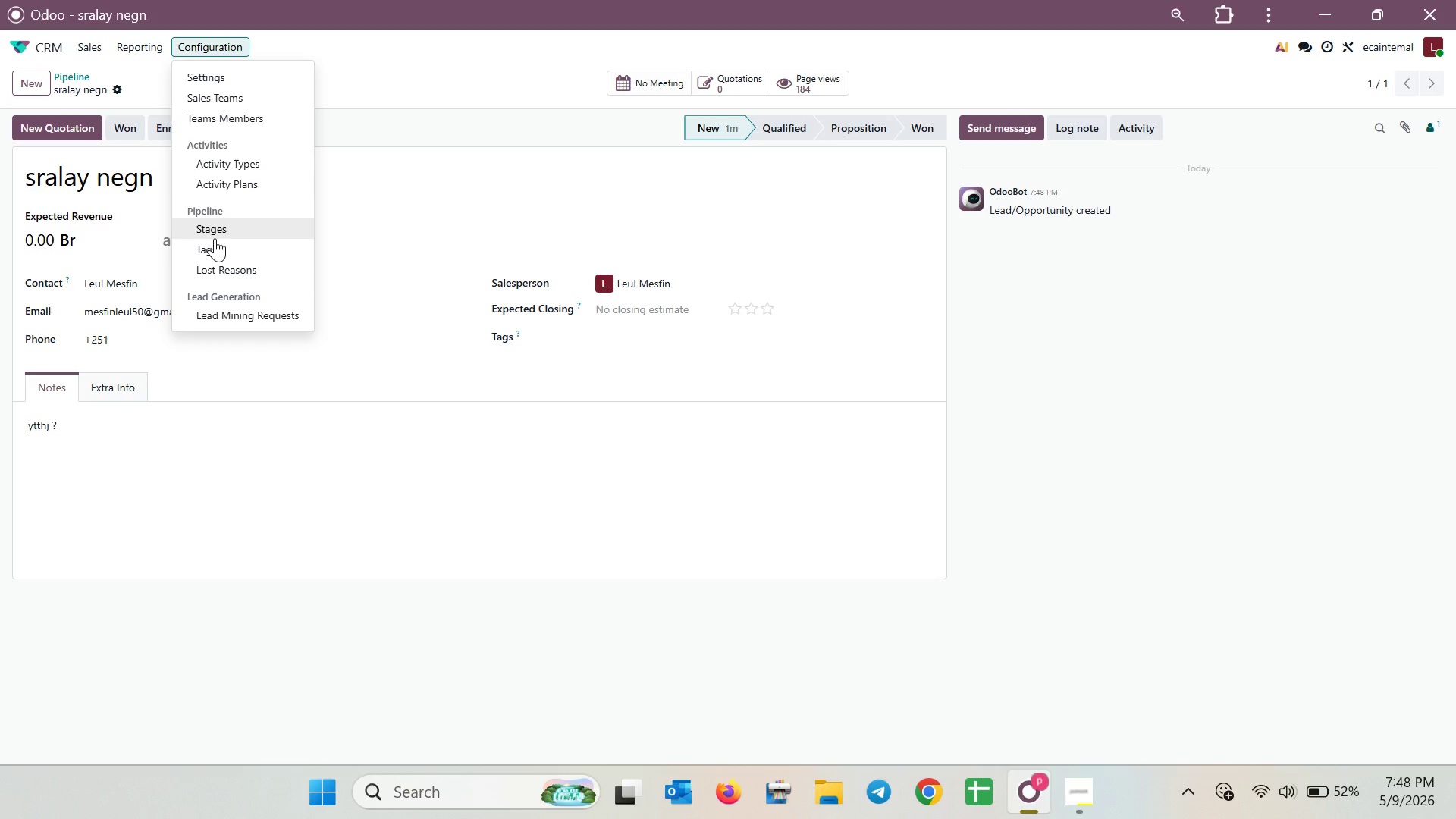 
left_click([218, 248])
 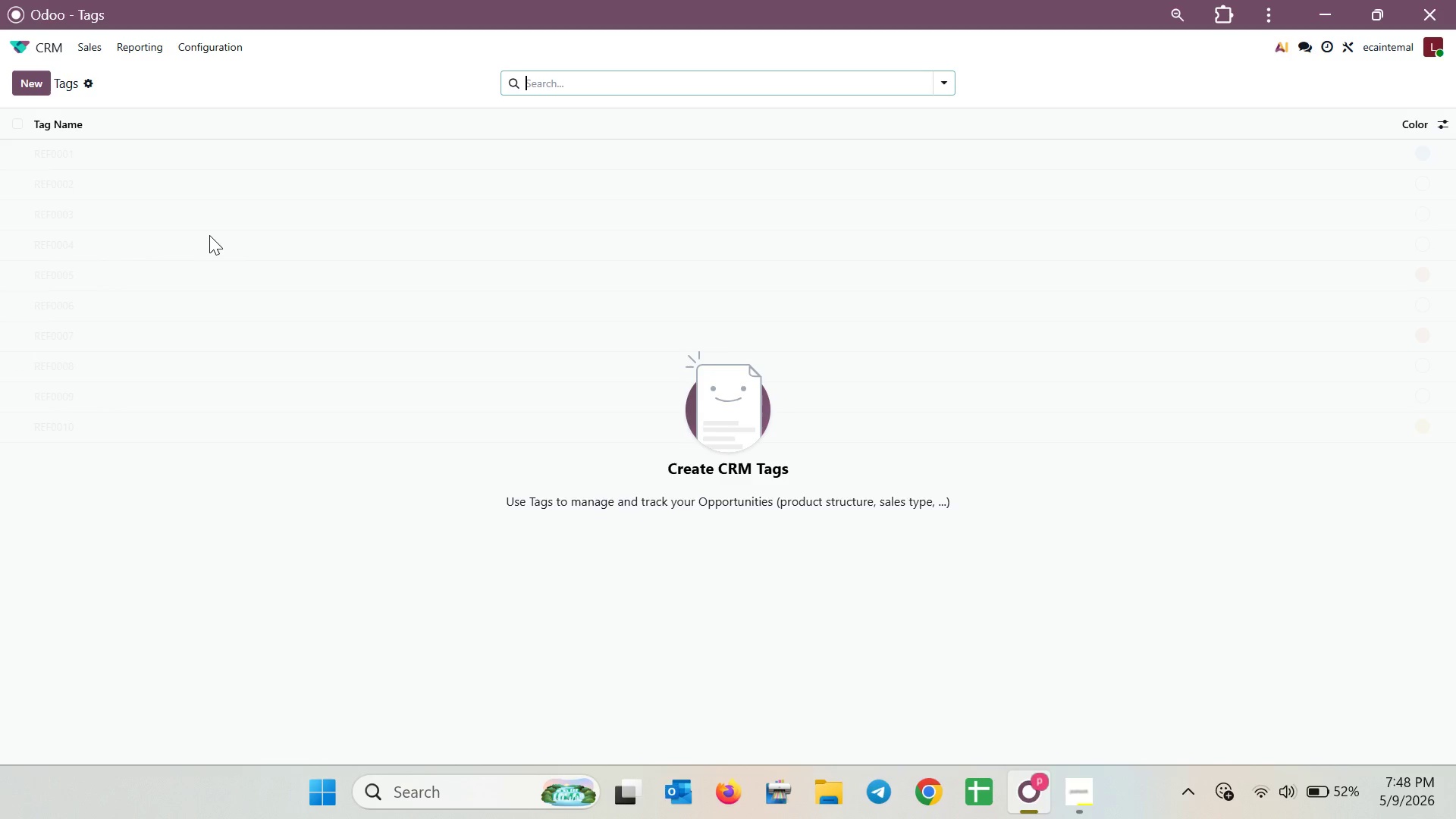 
wait(17.31)
 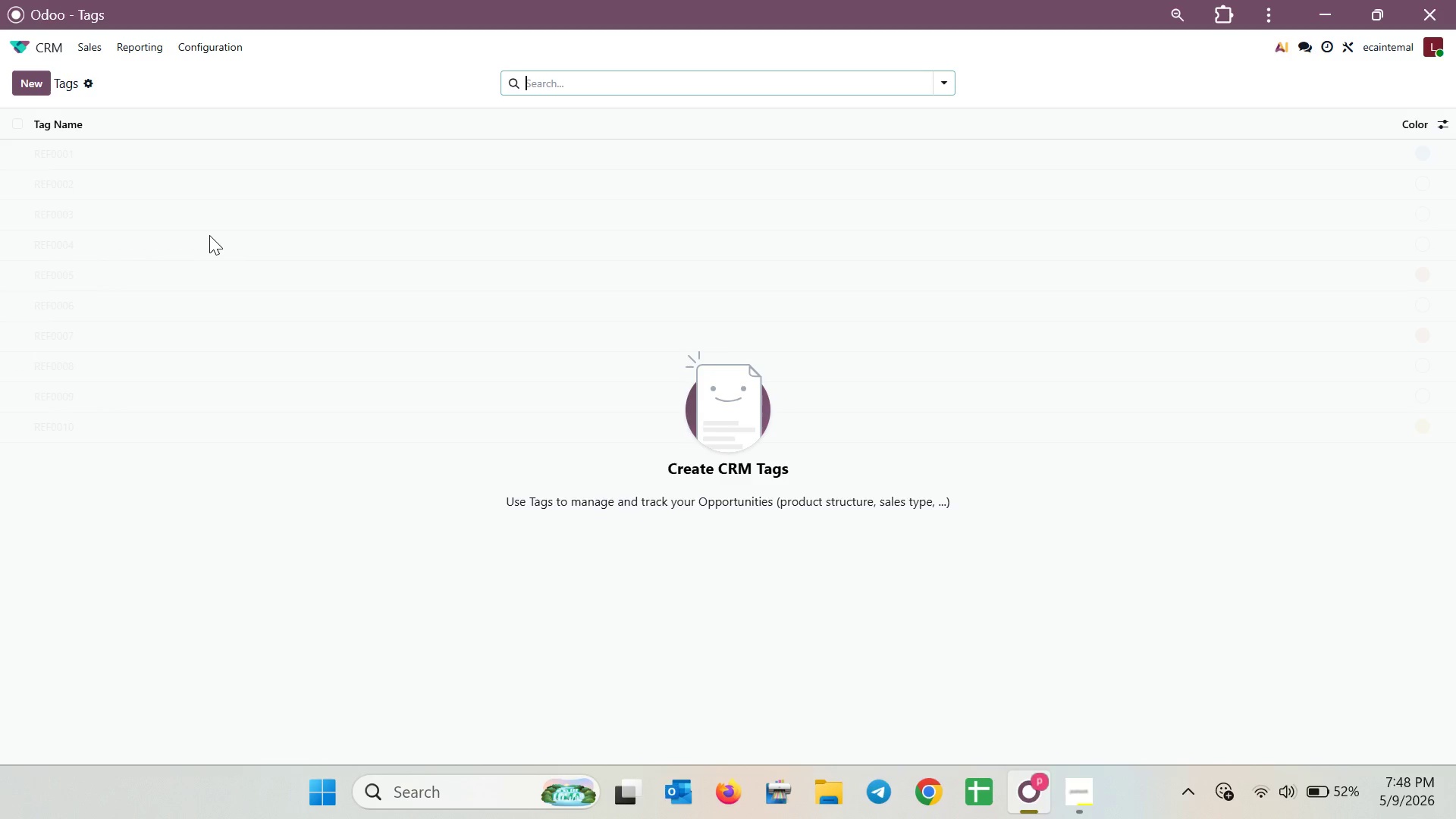 
left_click([40, 89])
 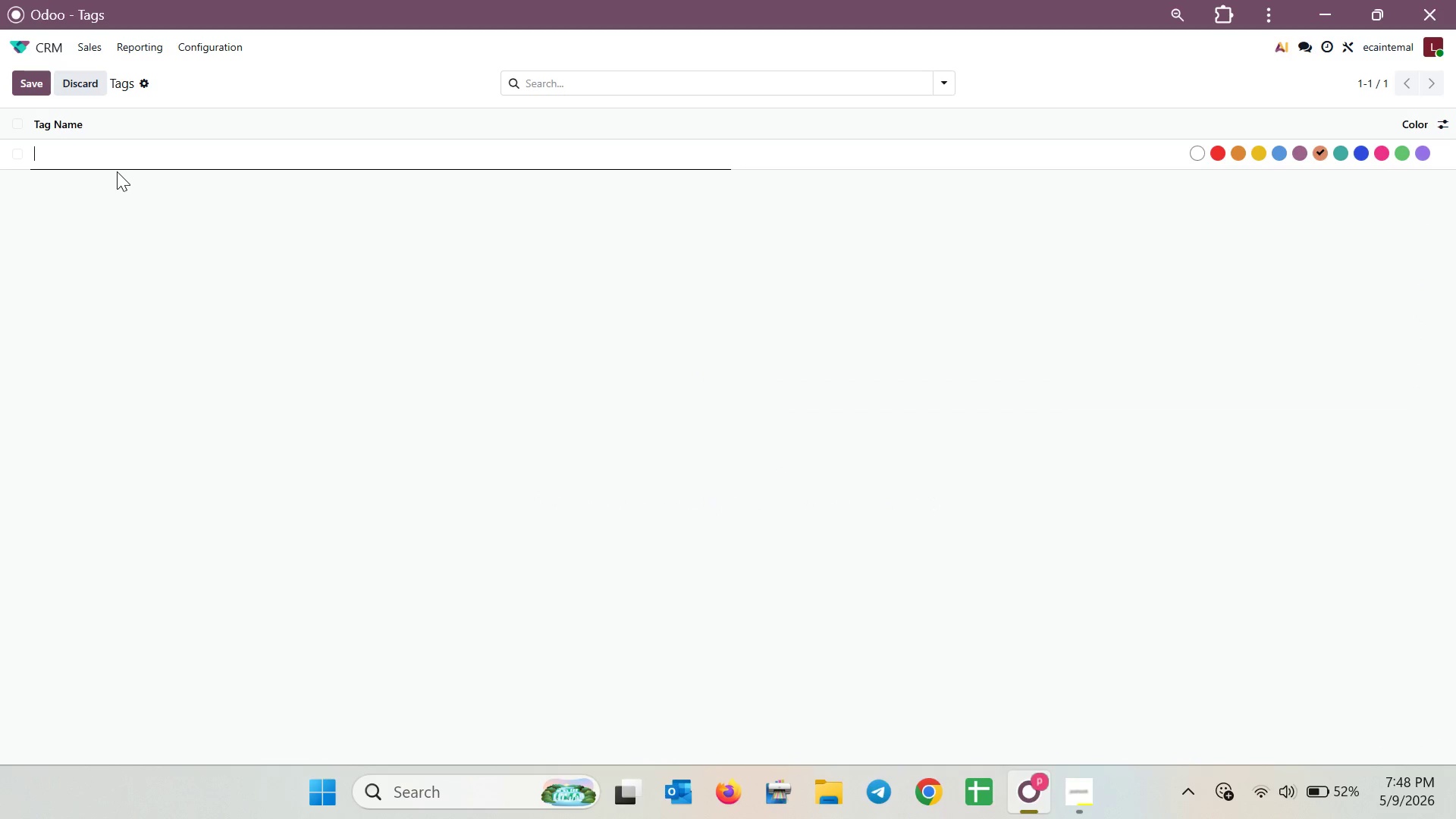 
type(We)
 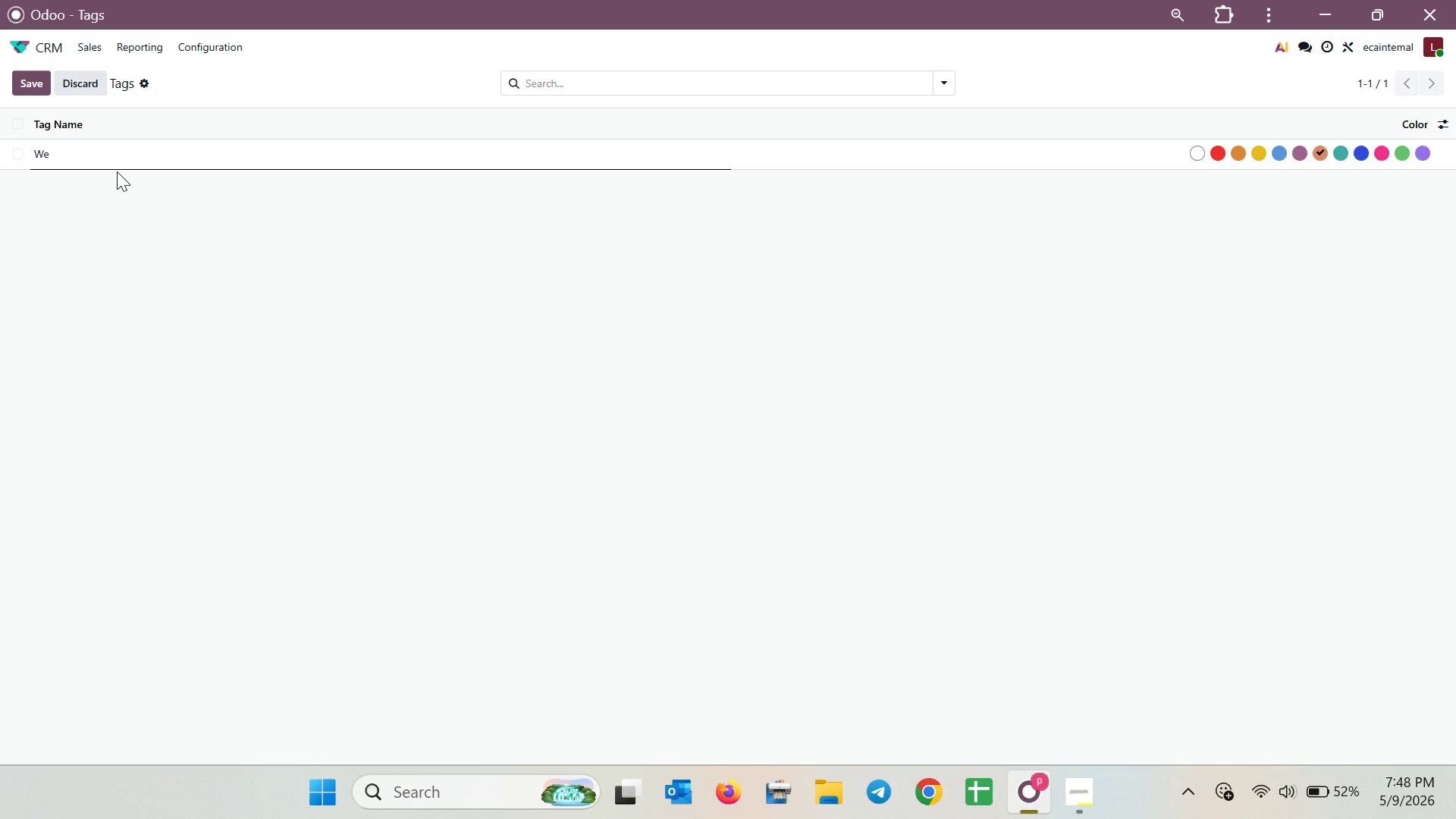 
wait(5.22)
 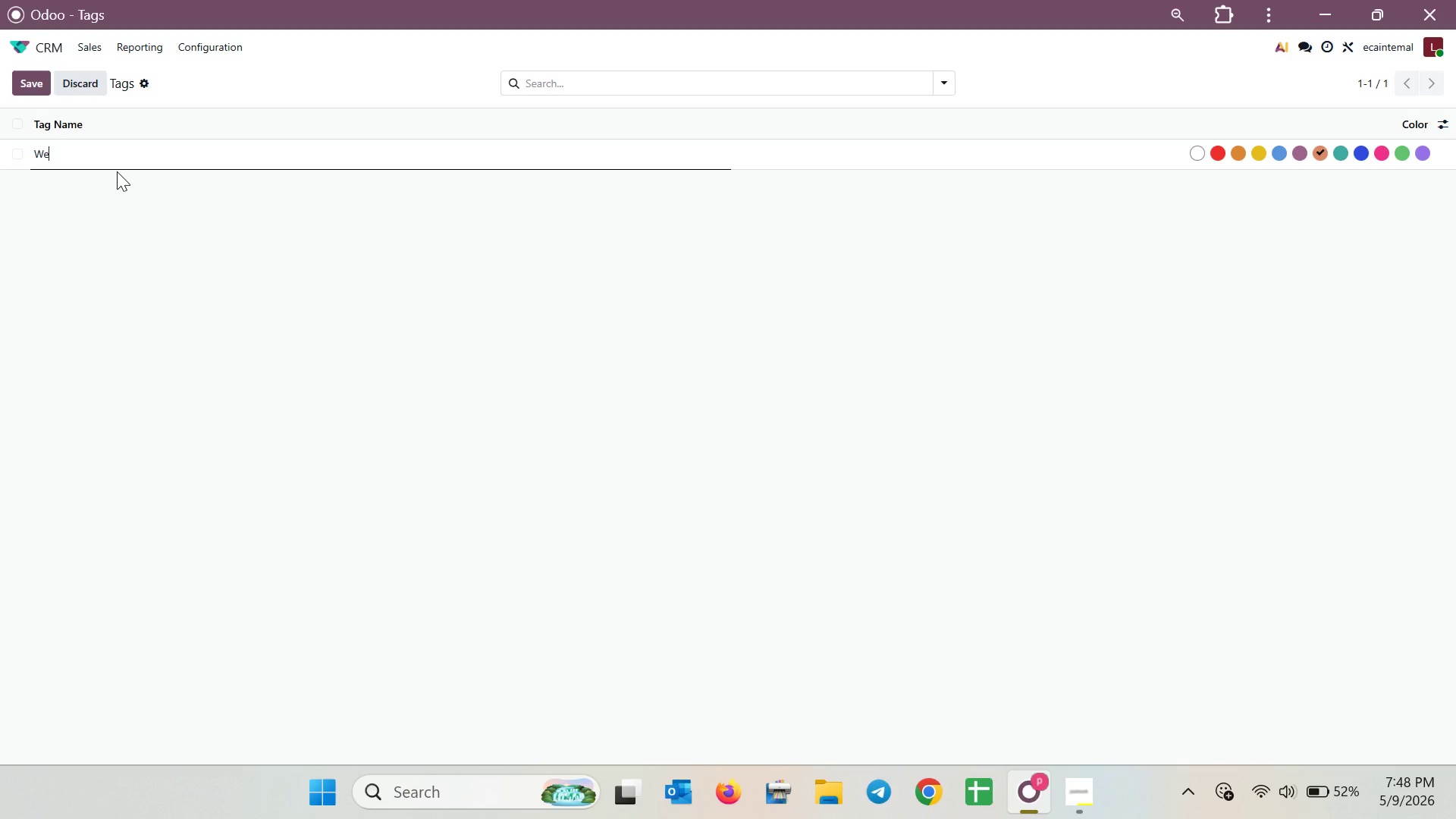 
type(binar i)
key(Backspace)
type(Int)
 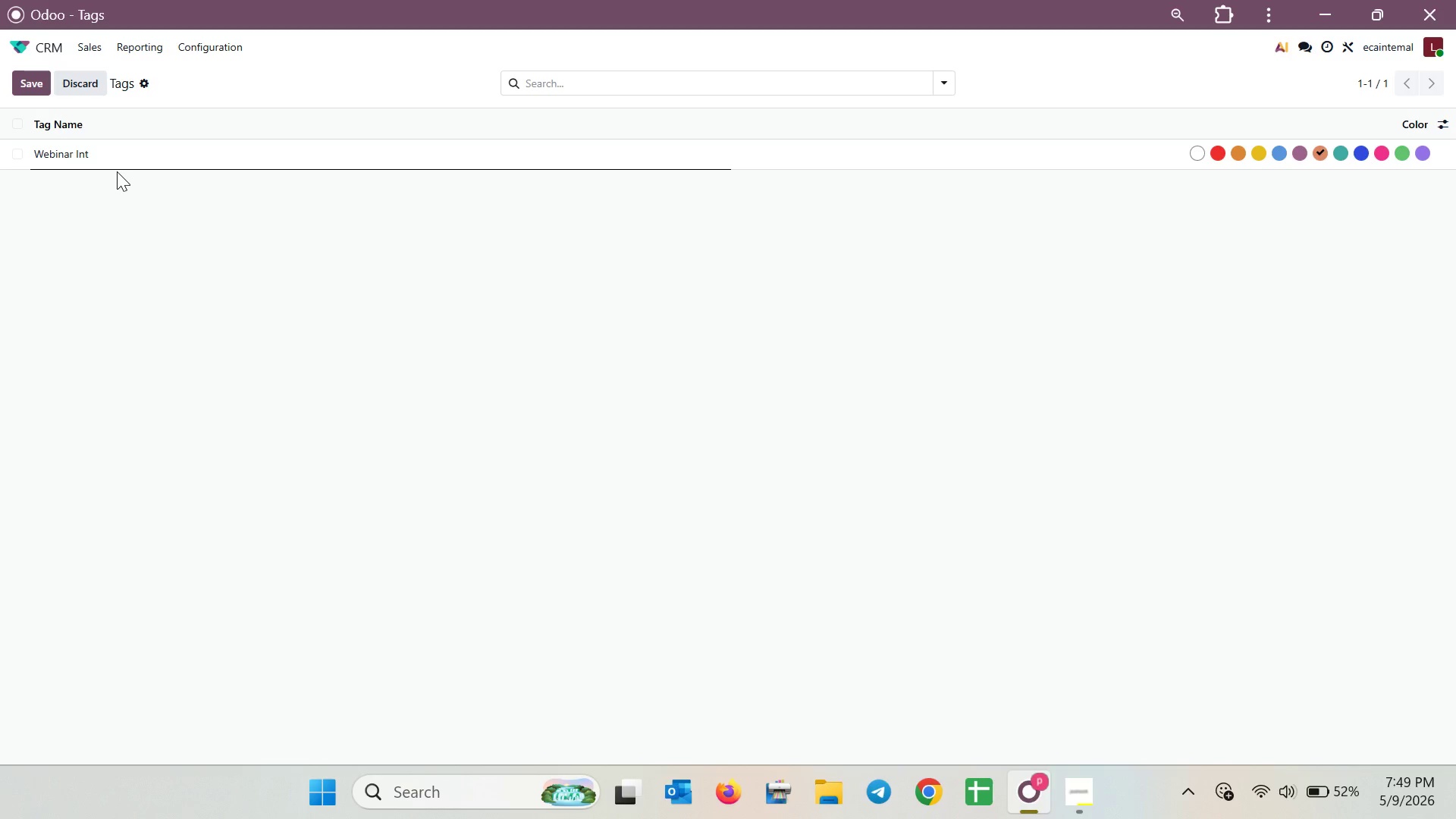 
type(erest )
 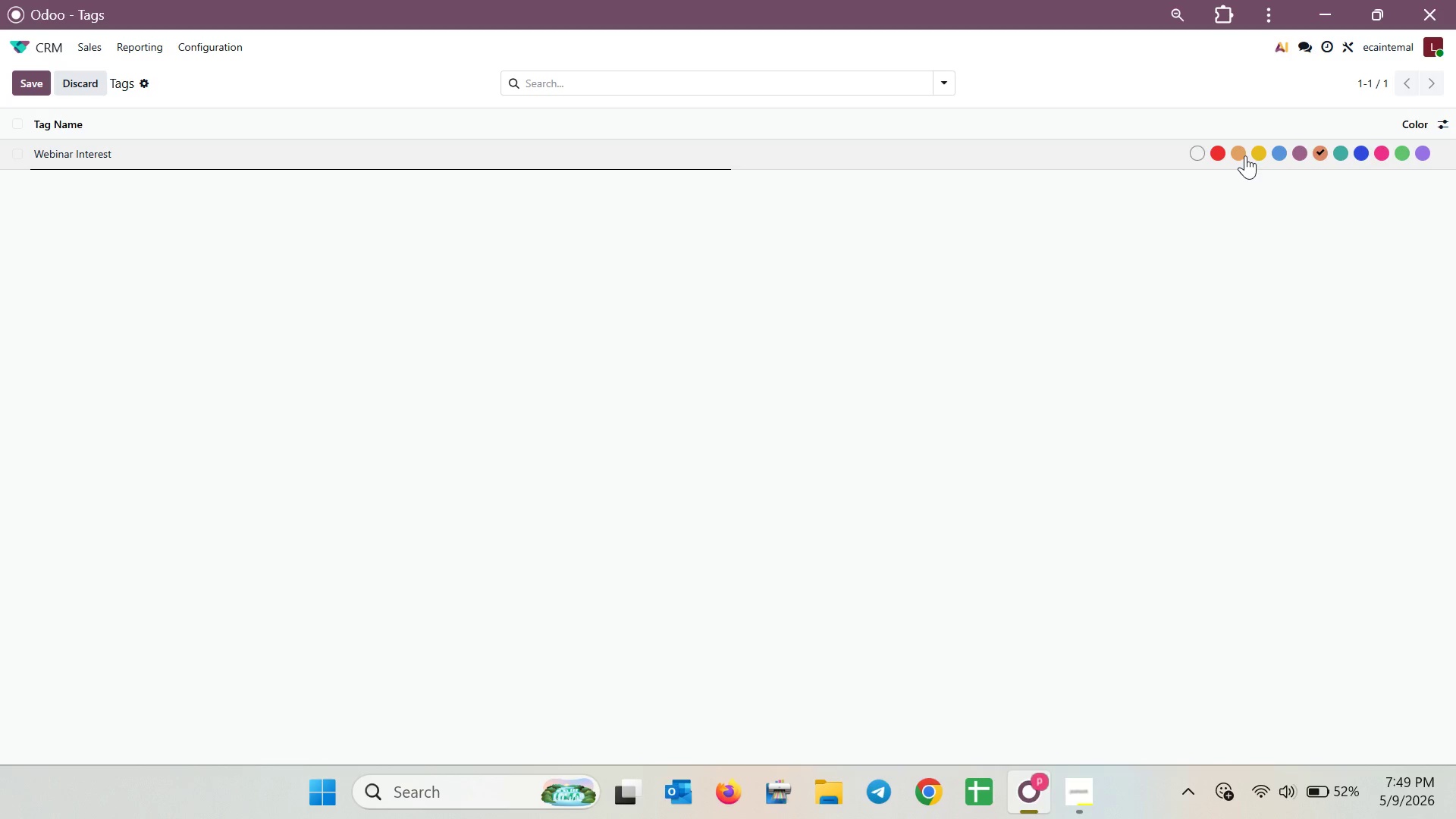 
left_click([1214, 153])
 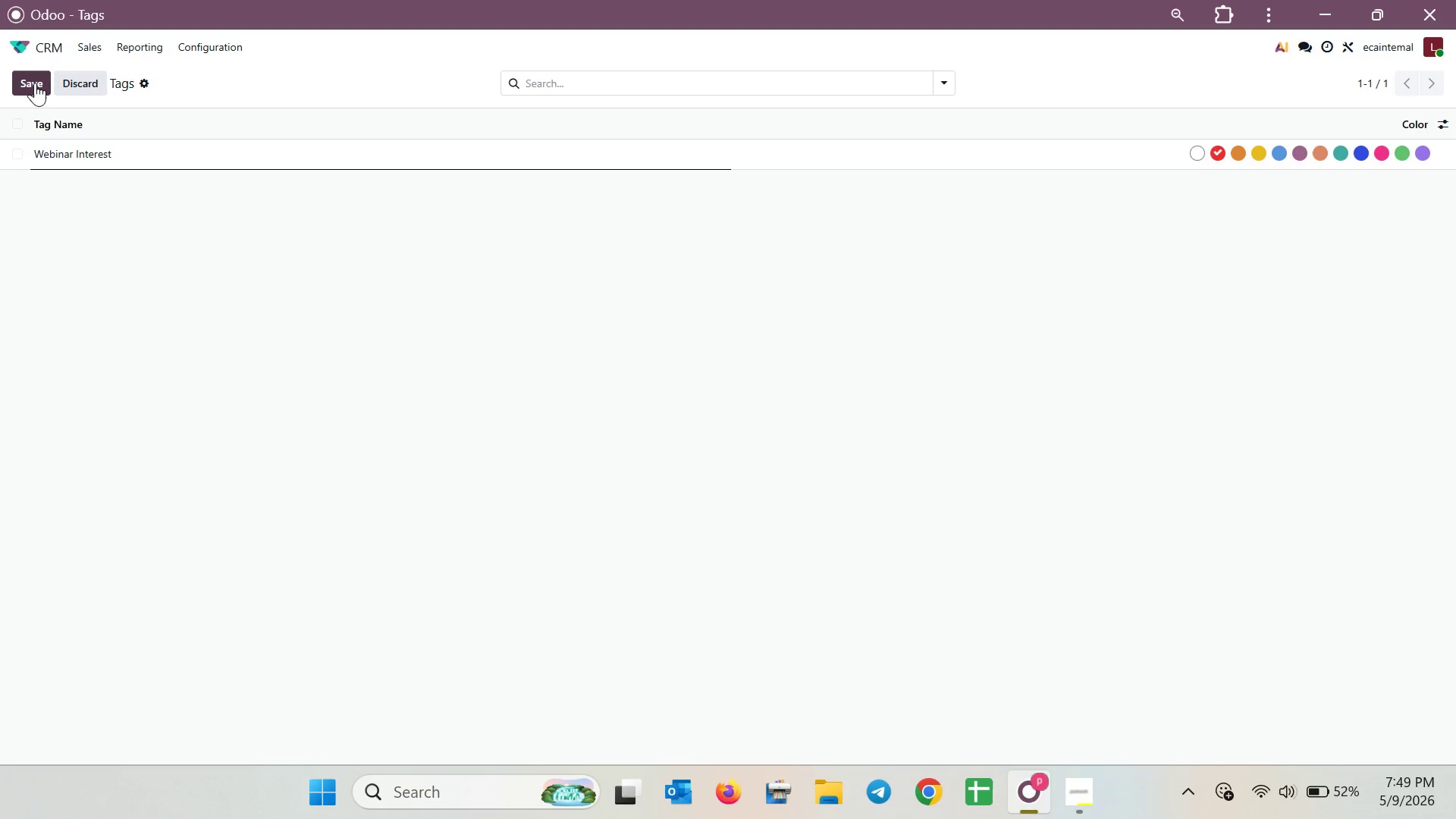 
left_click([35, 83])
 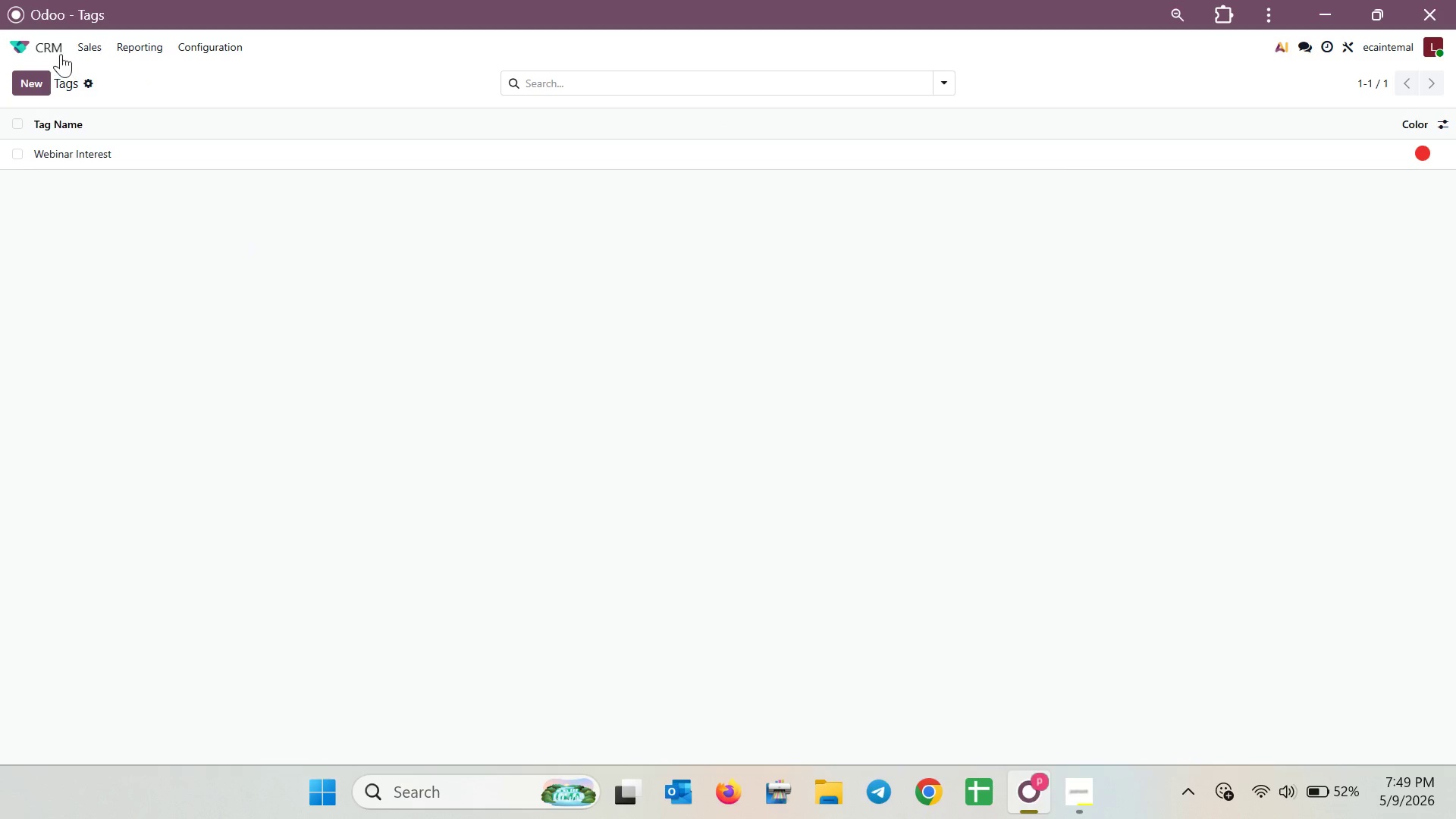 
left_click([102, 44])
 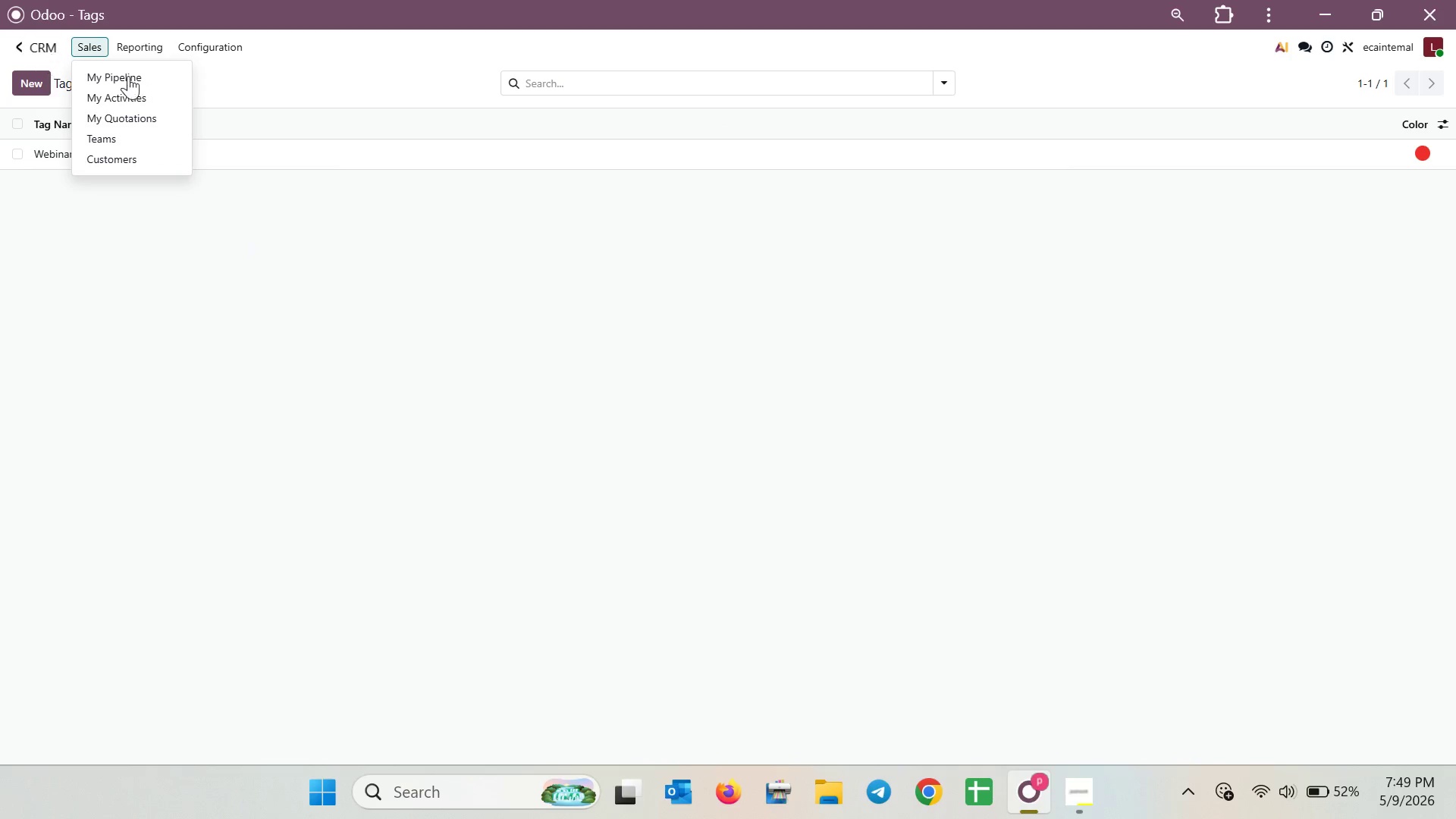 
left_click([171, 82])
 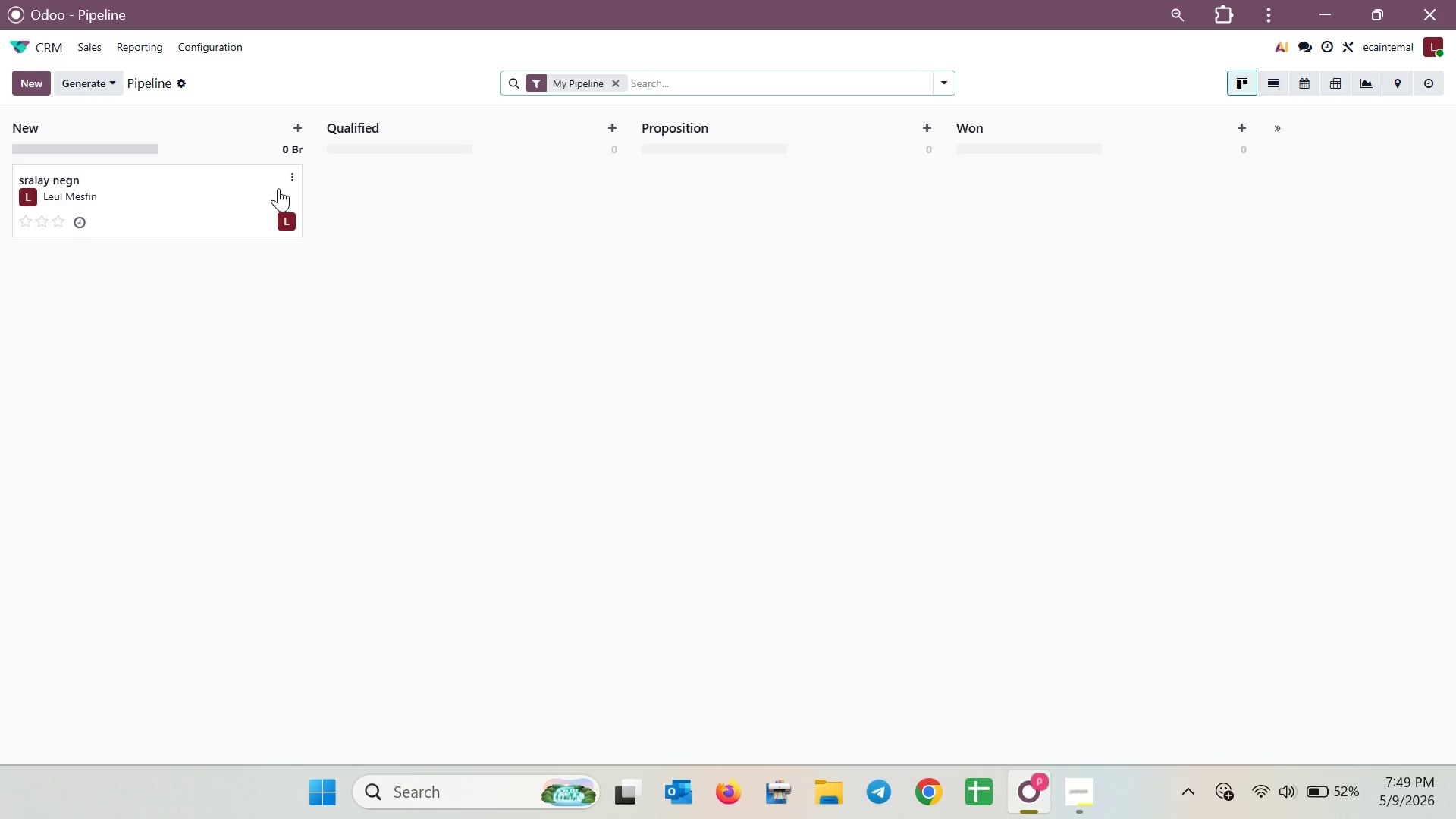 
left_click([291, 175])
 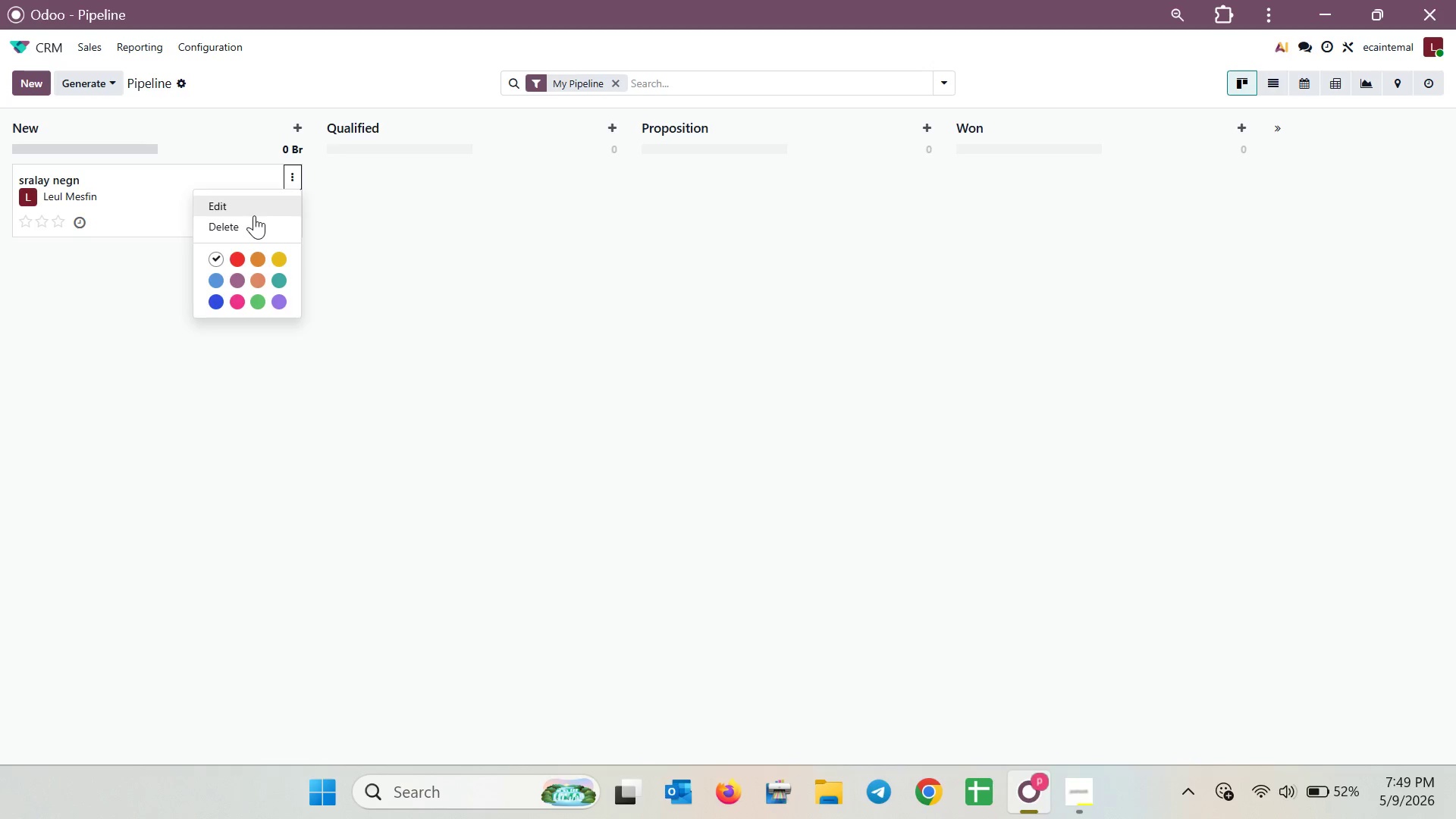 
left_click([253, 222])
 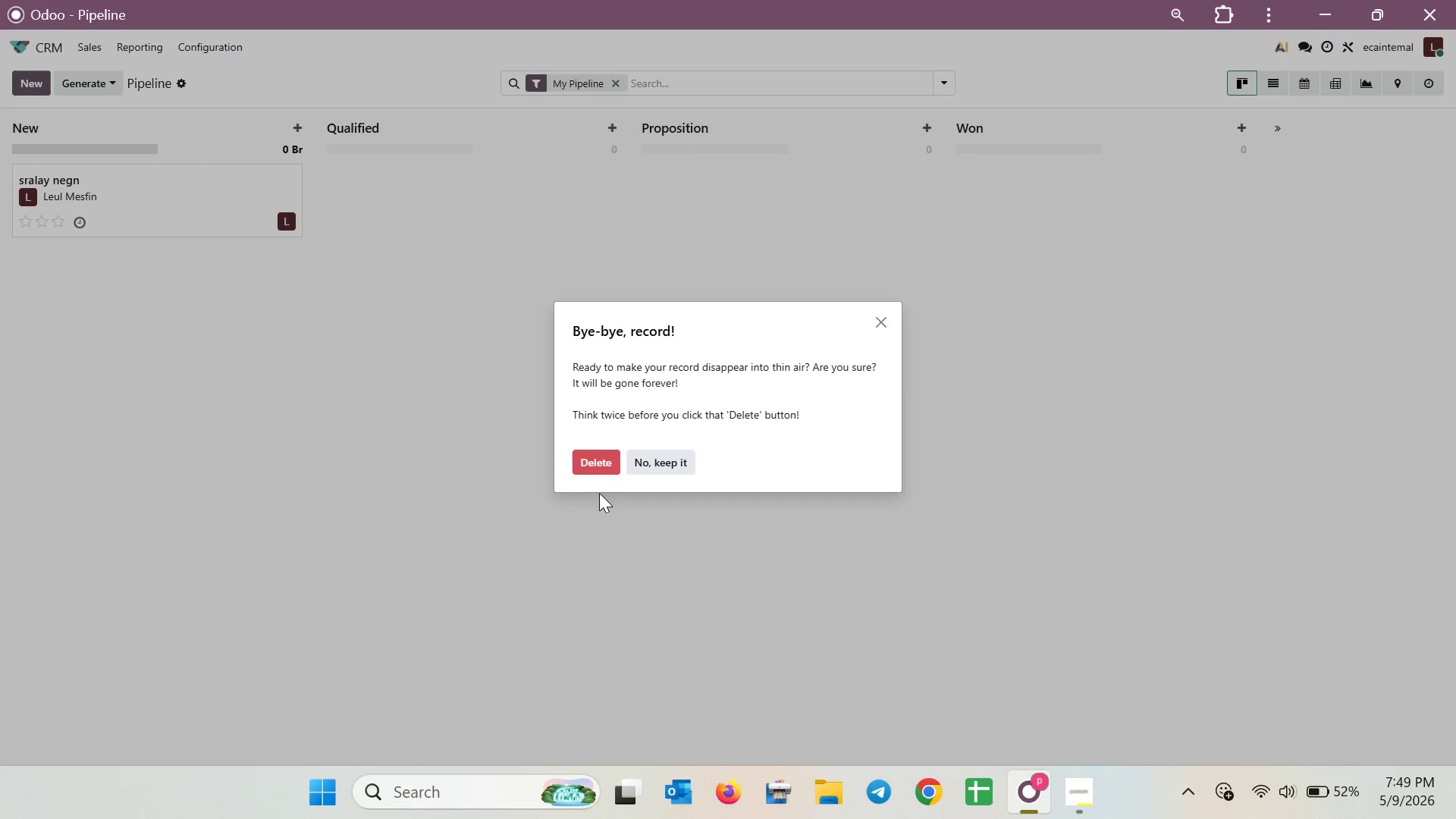 
left_click([600, 459])
 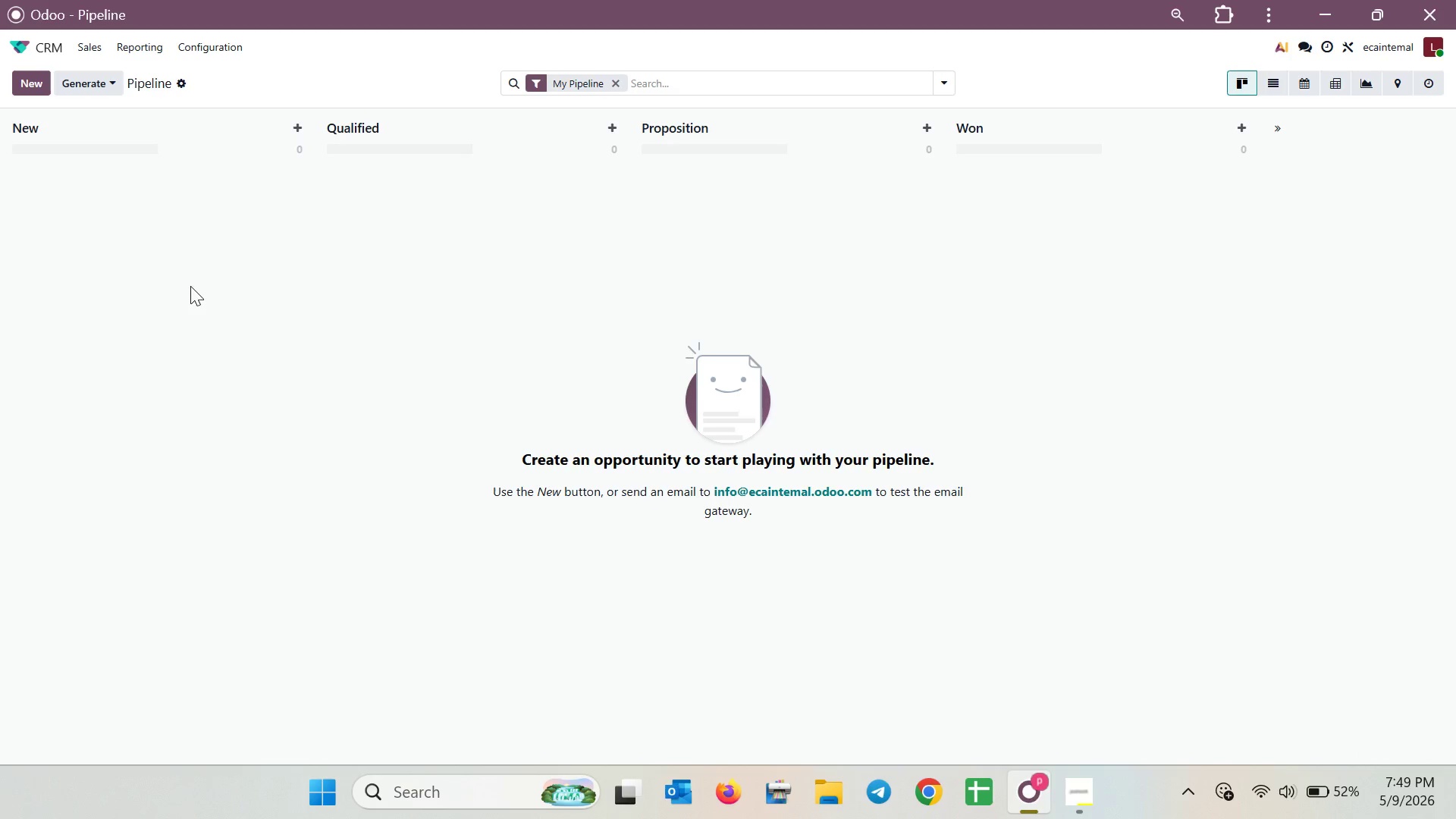 
left_click([34, 42])
 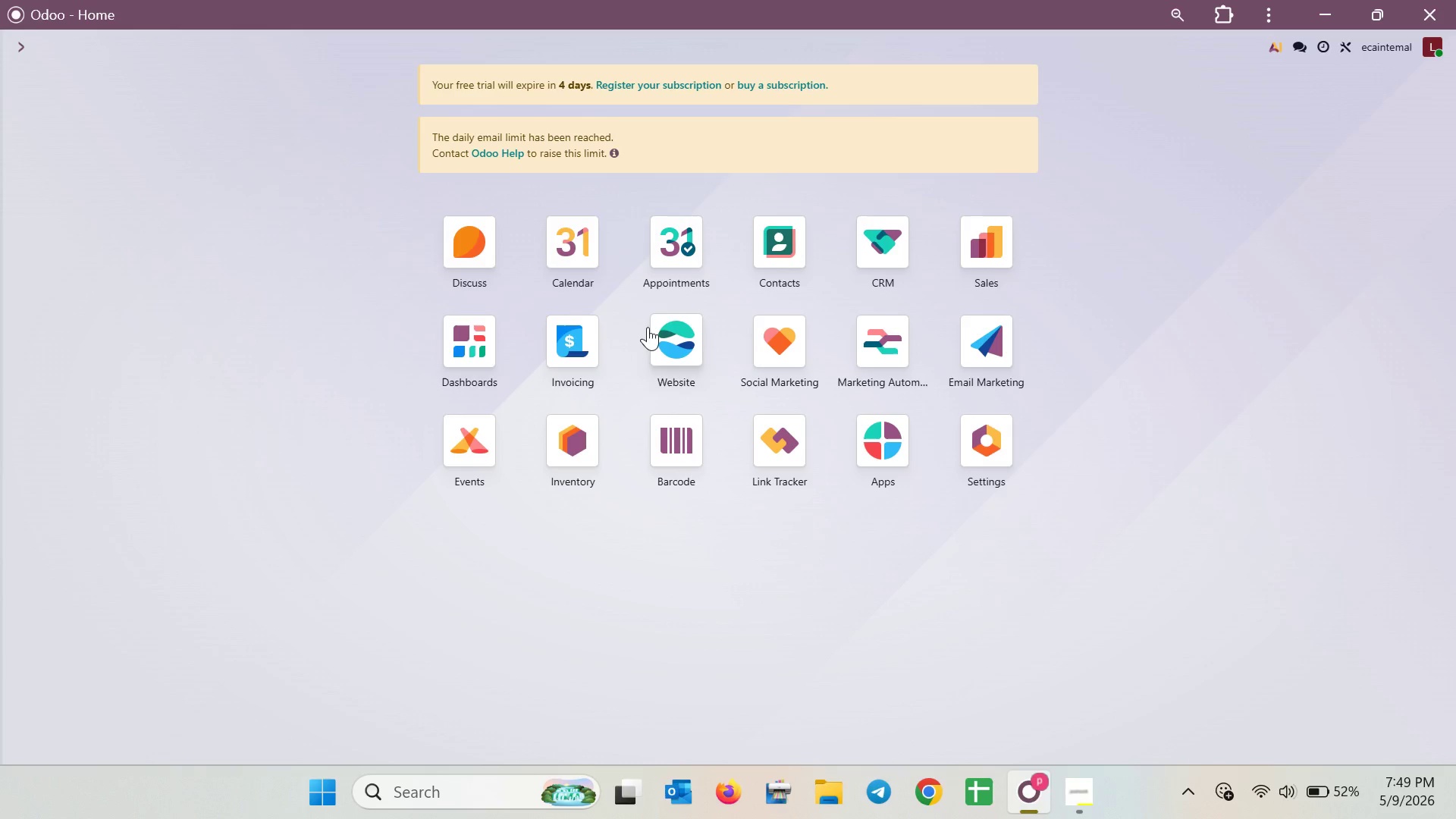 
left_click([664, 347])
 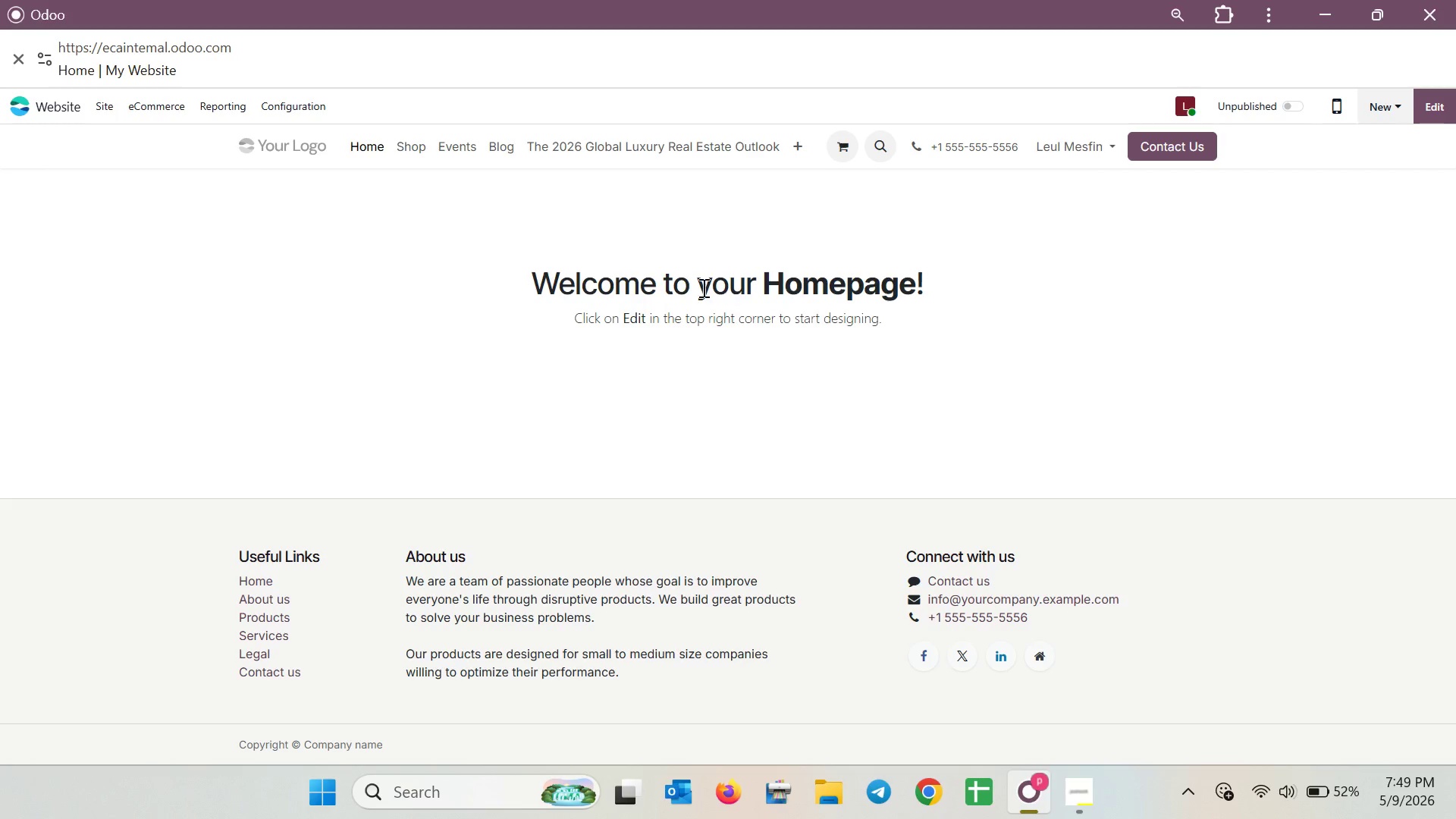 
wait(6.77)
 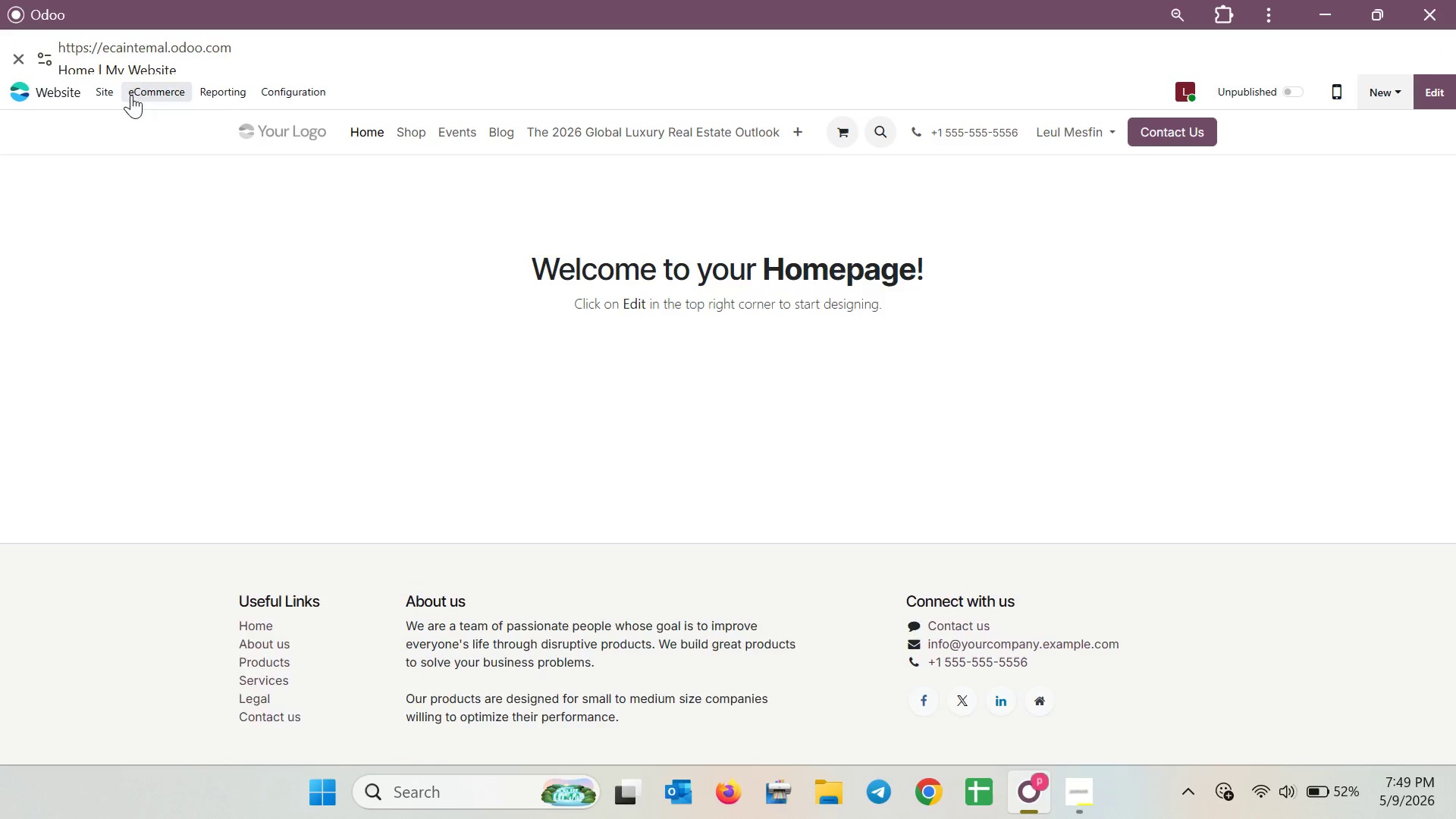 
mouse_move([1405, 145])
 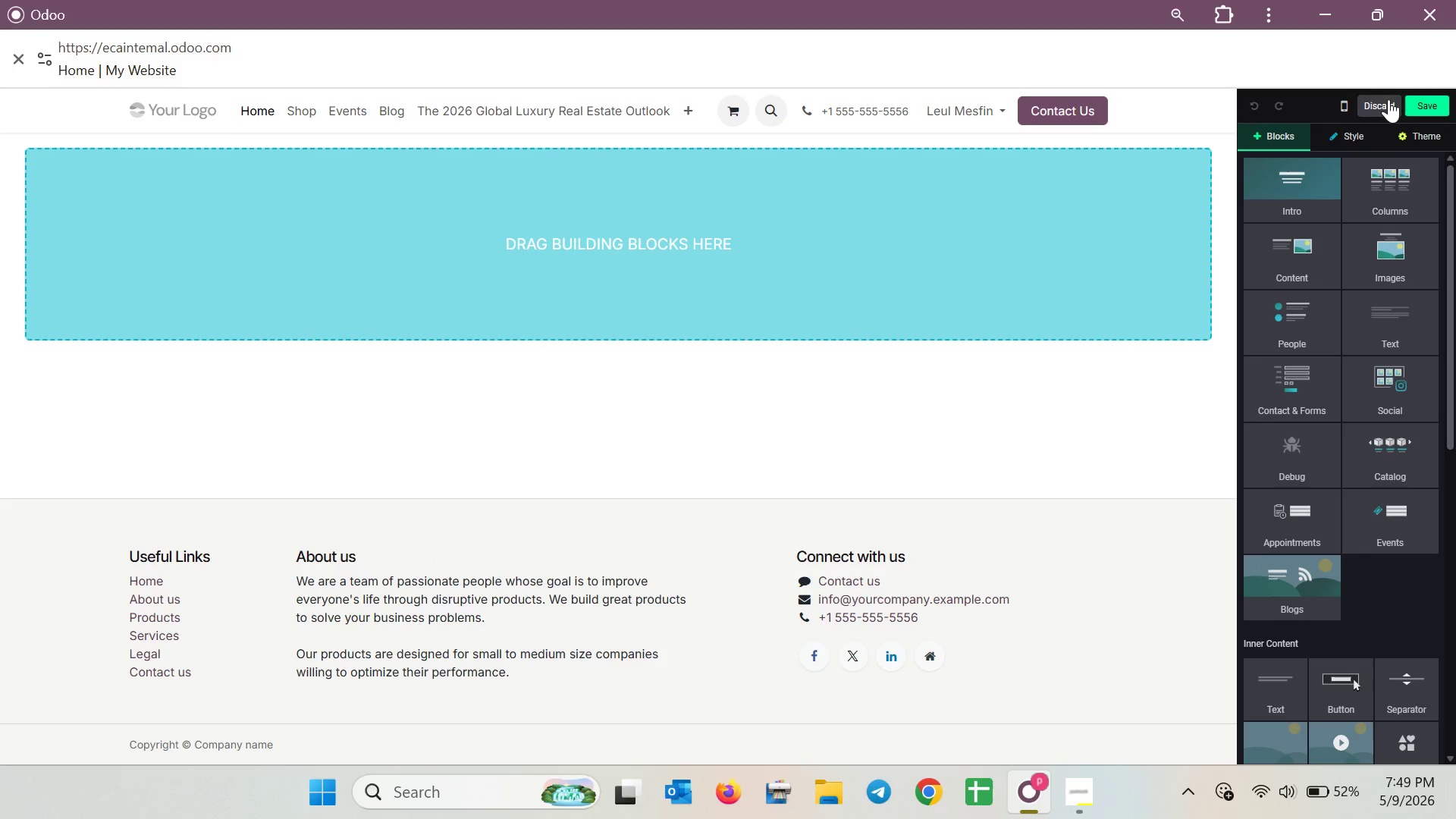 
left_click([1379, 96])
 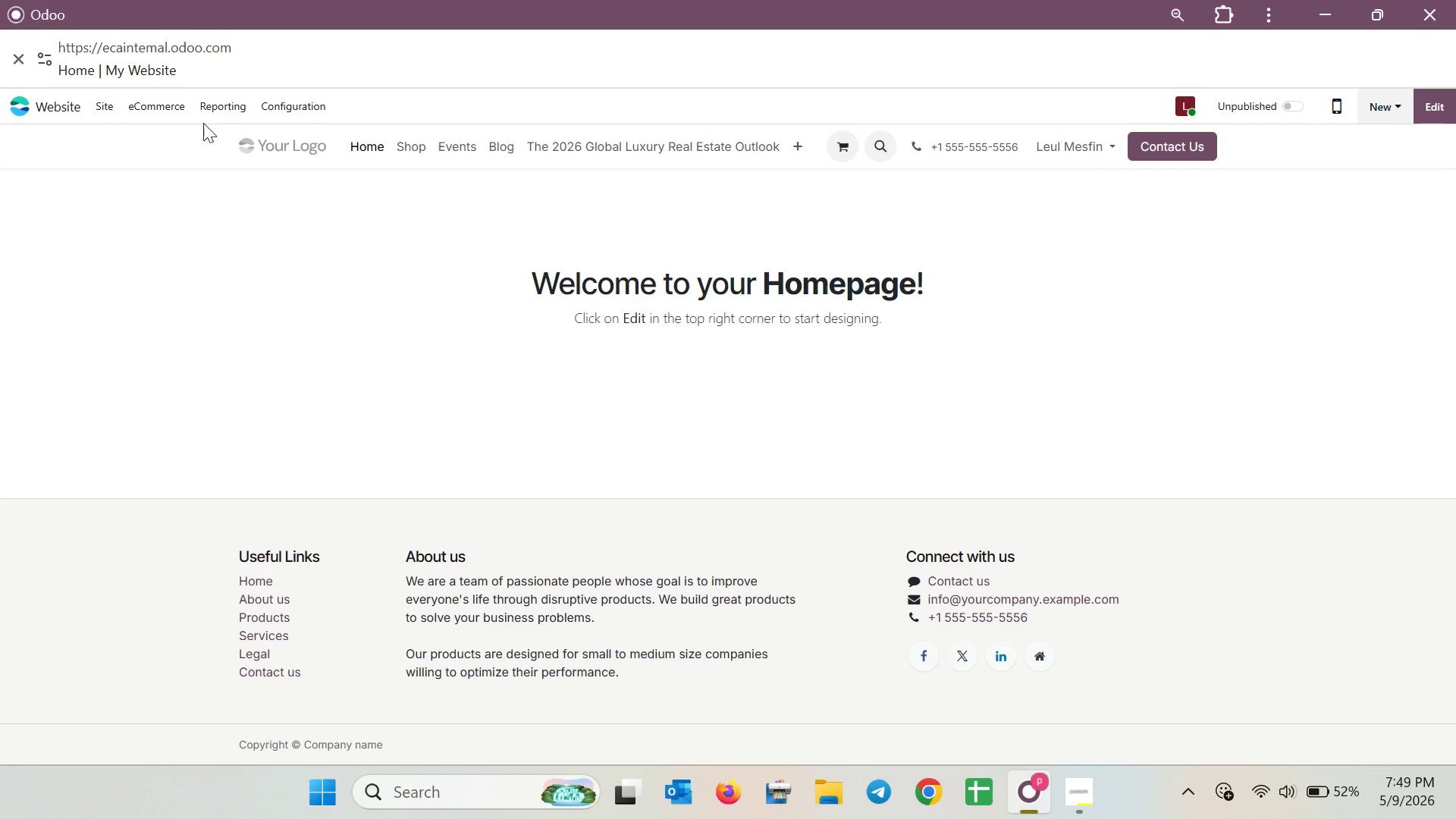 
left_click([117, 108])
 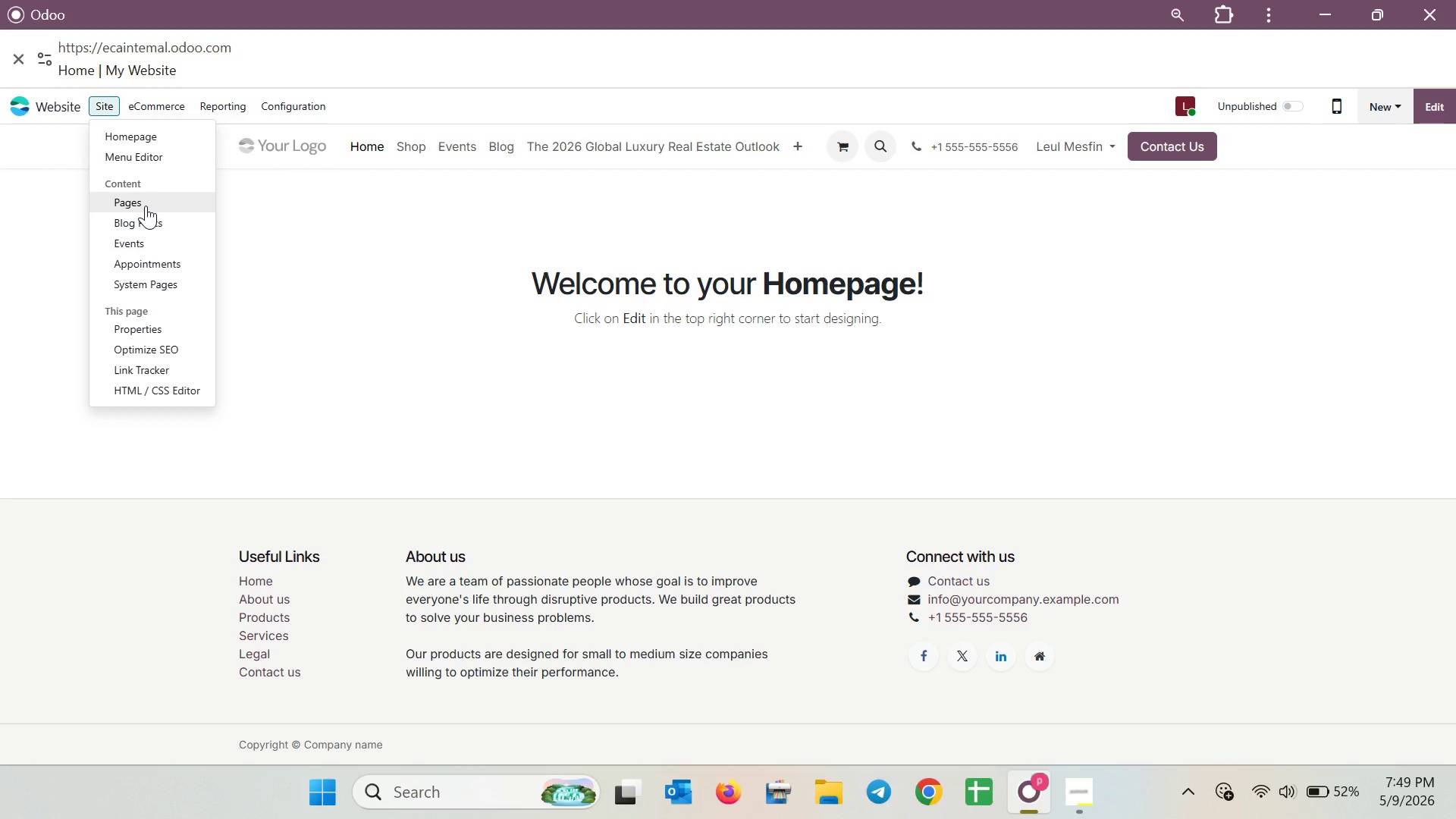 
left_click_drag(start_coordinate=[146, 206], to_coordinate=[149, 206])
 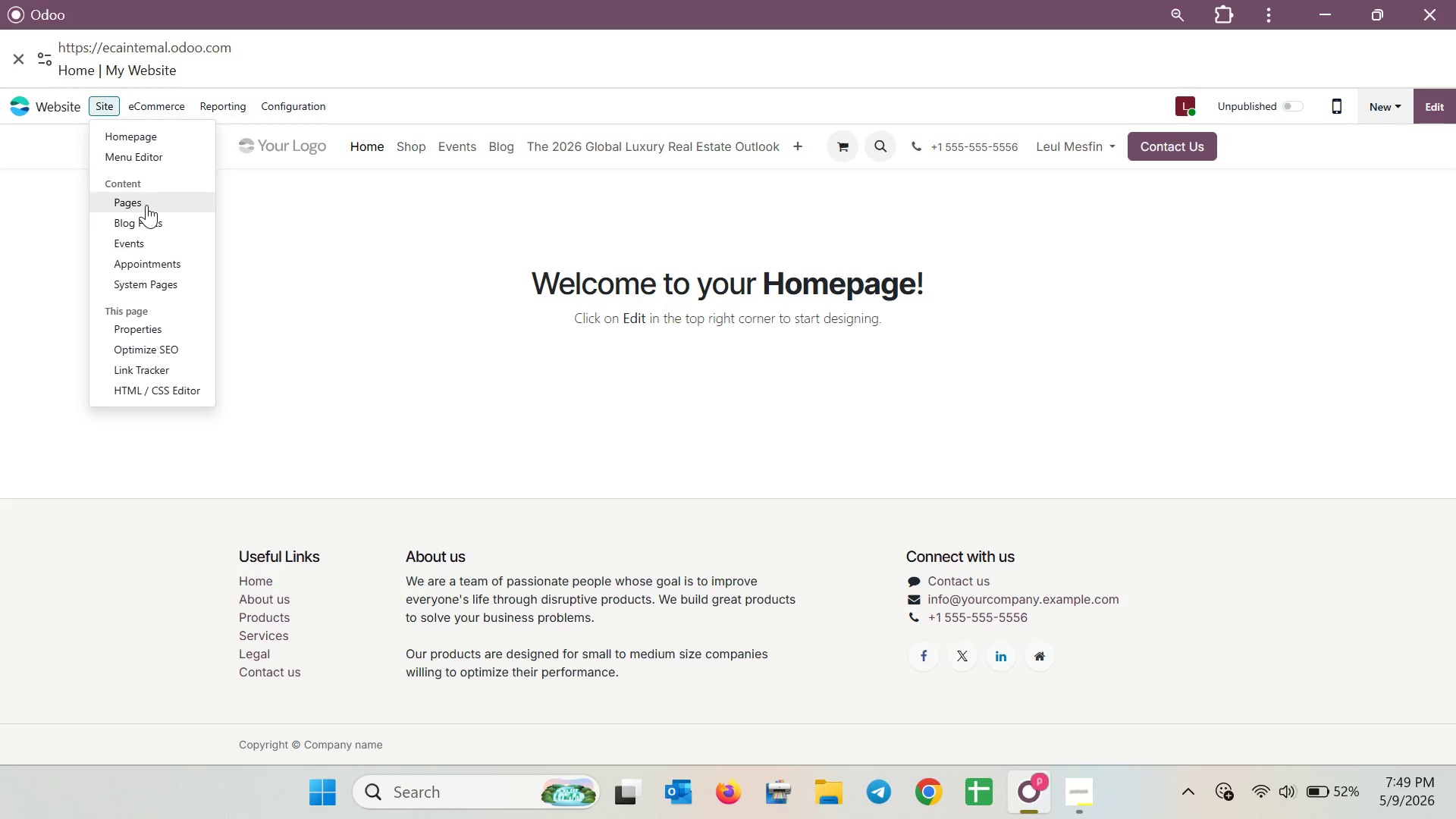 
left_click([146, 205])
 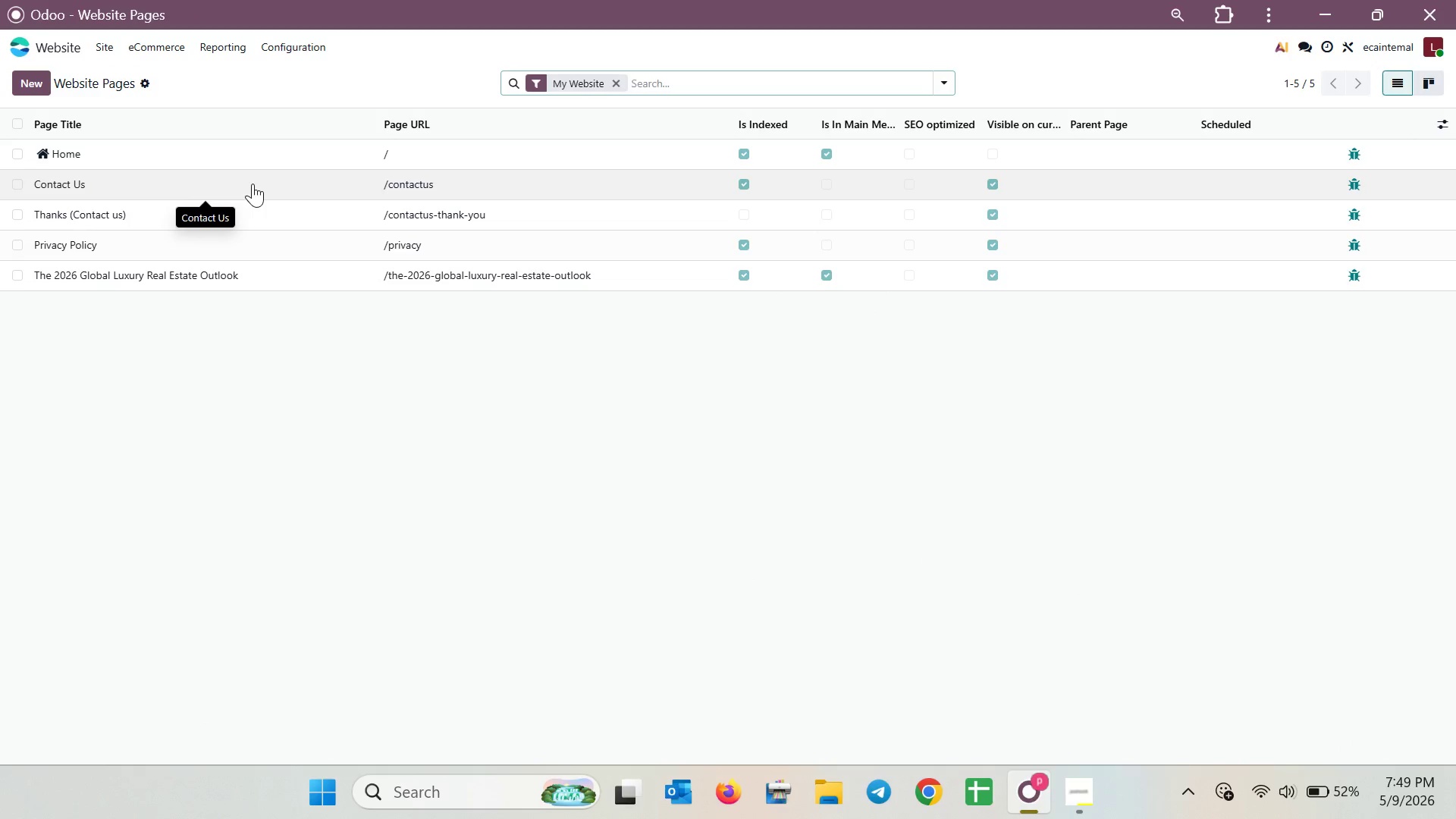 
left_click([276, 266])
 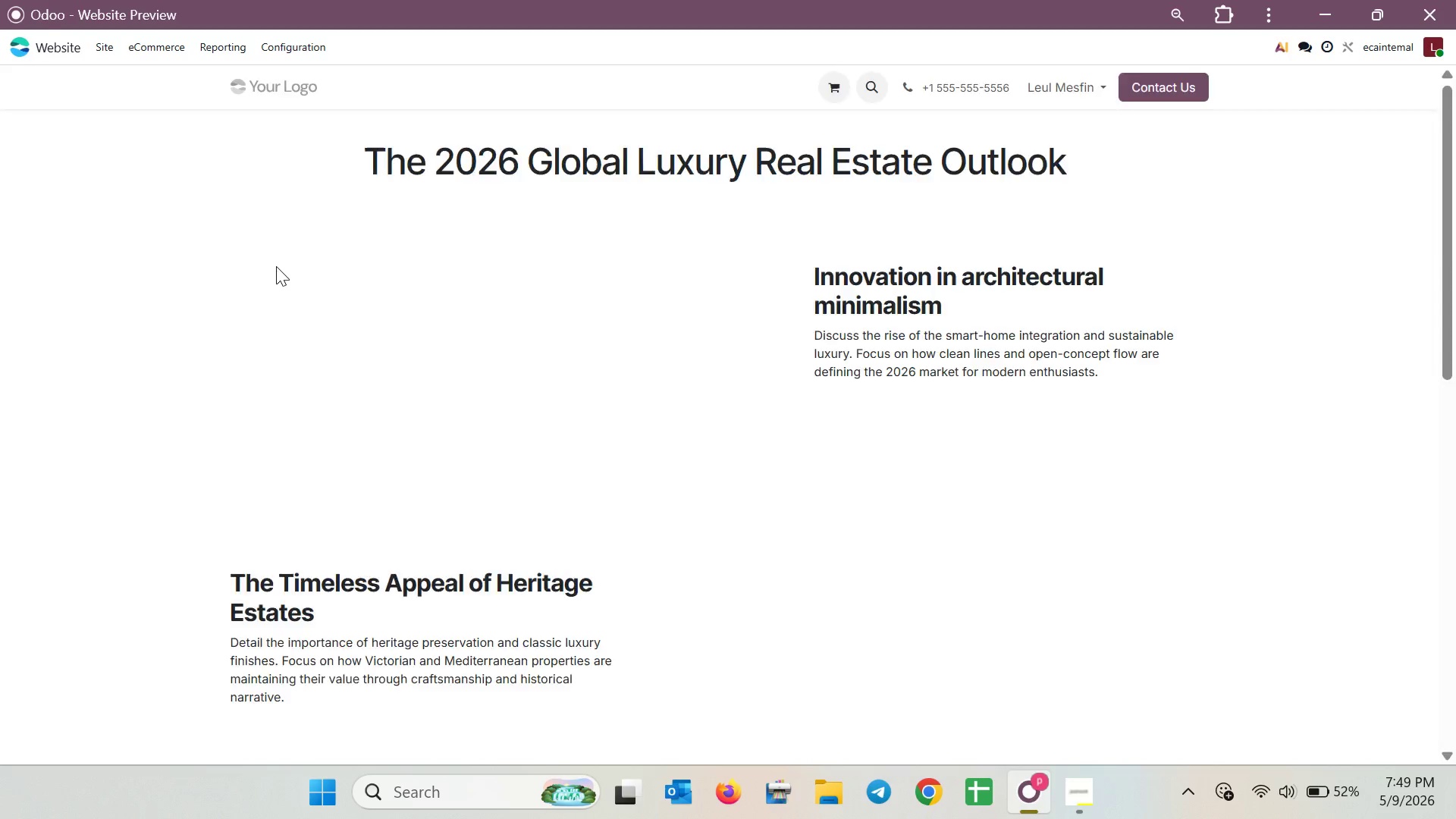 
scroll: coordinate [817, 266], scroll_direction: down, amount: 7.0
 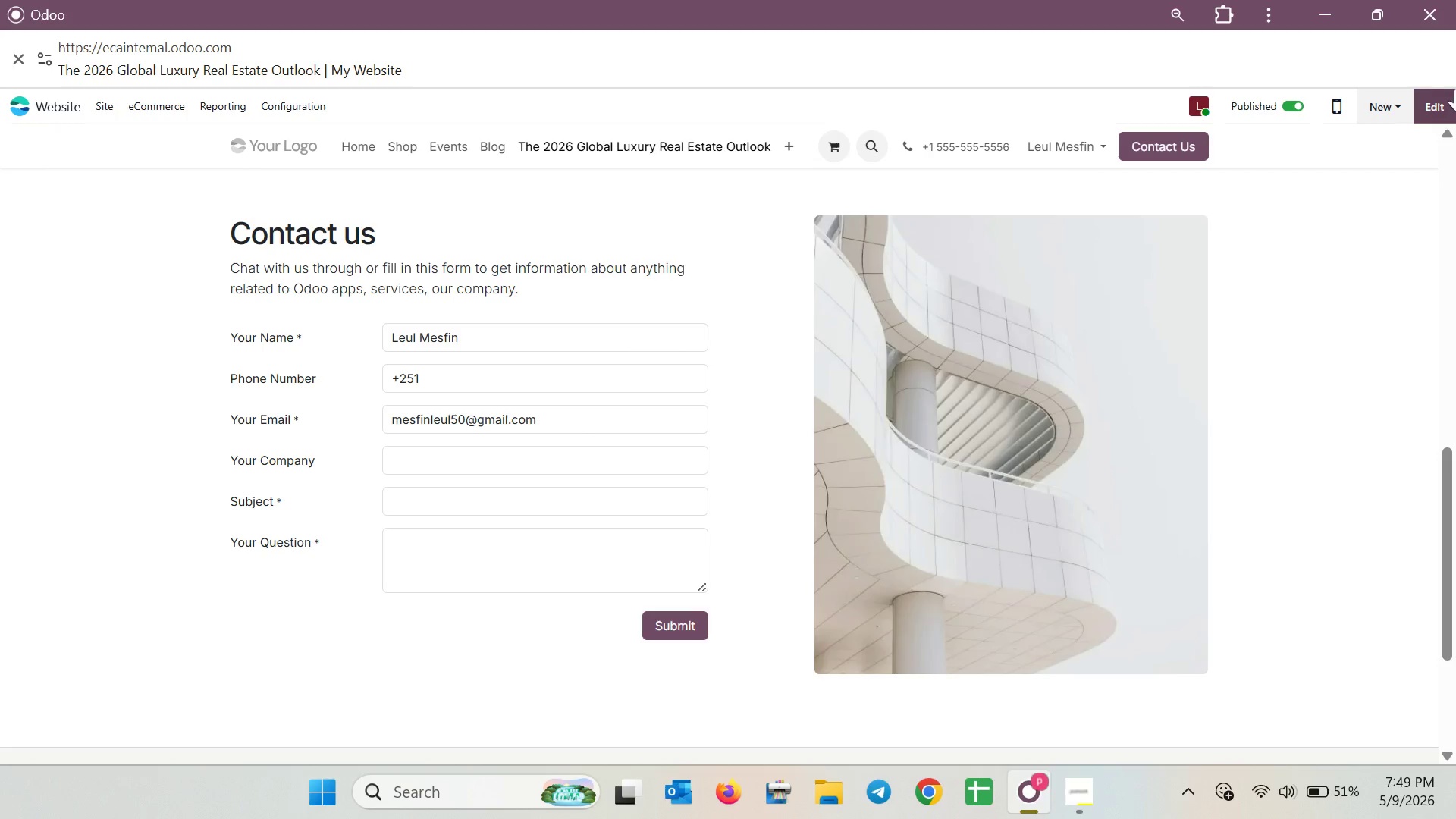 
left_click([1426, 95])
 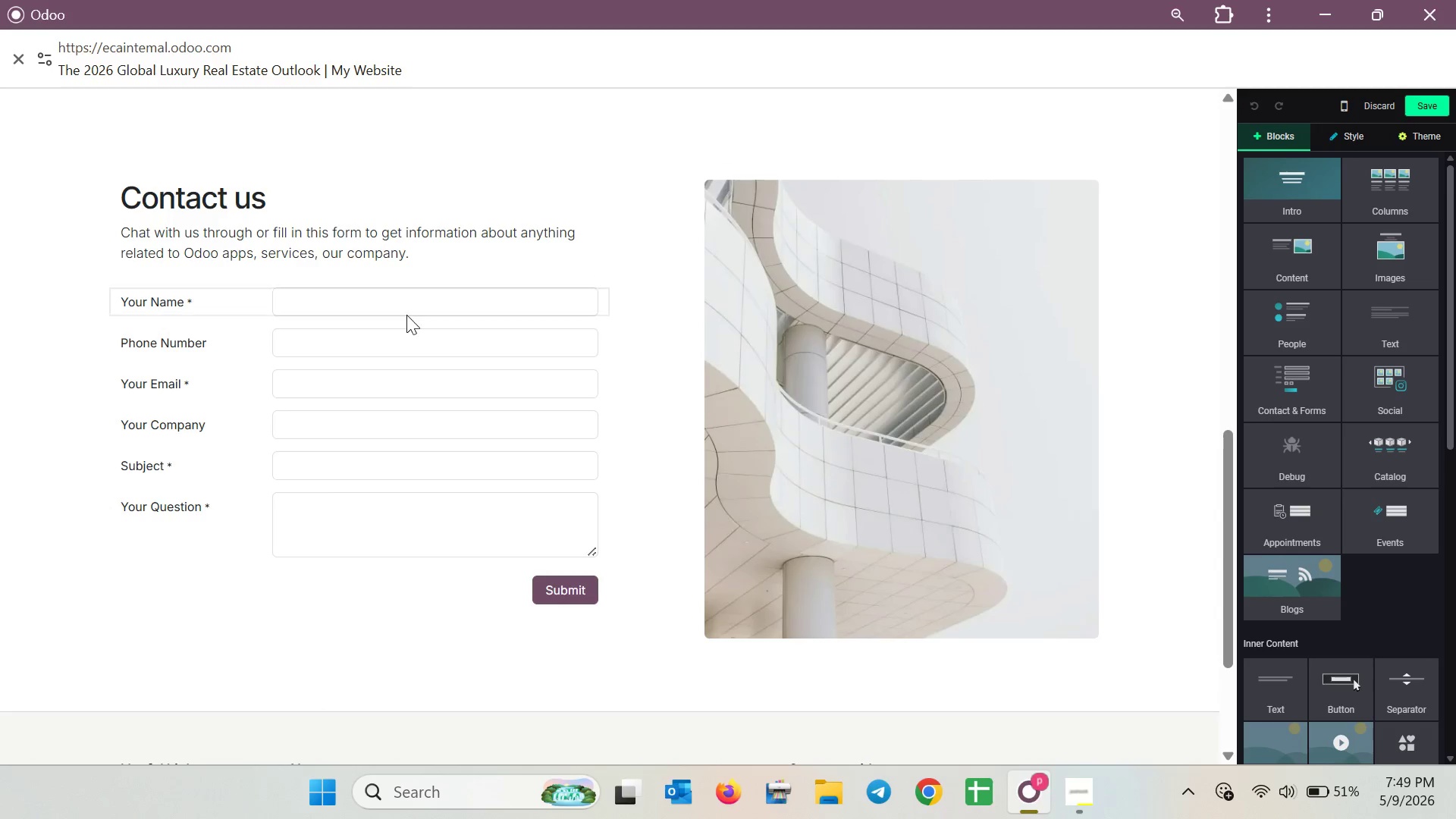 
left_click([225, 341])
 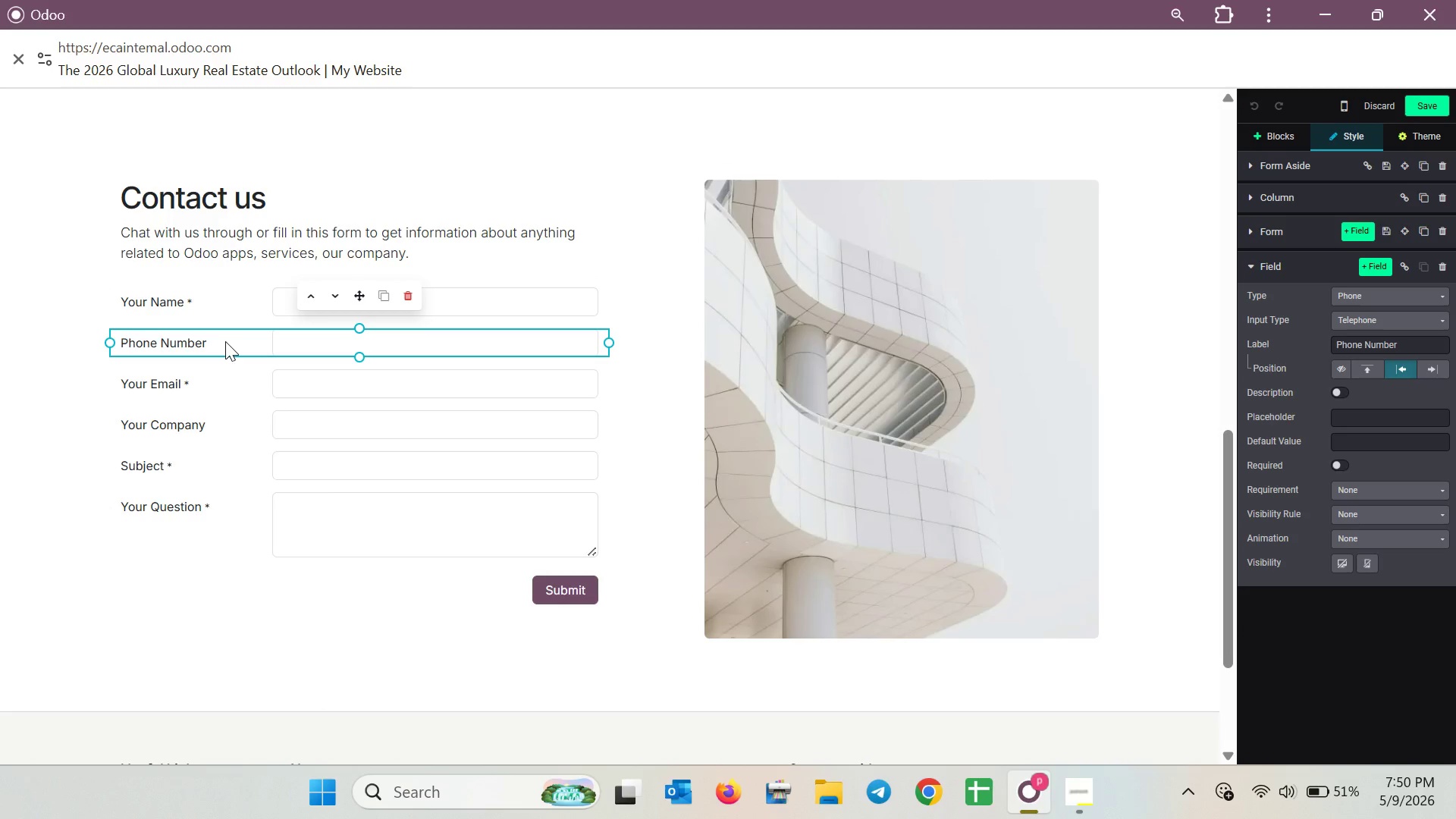 
mouse_move([240, 330])
 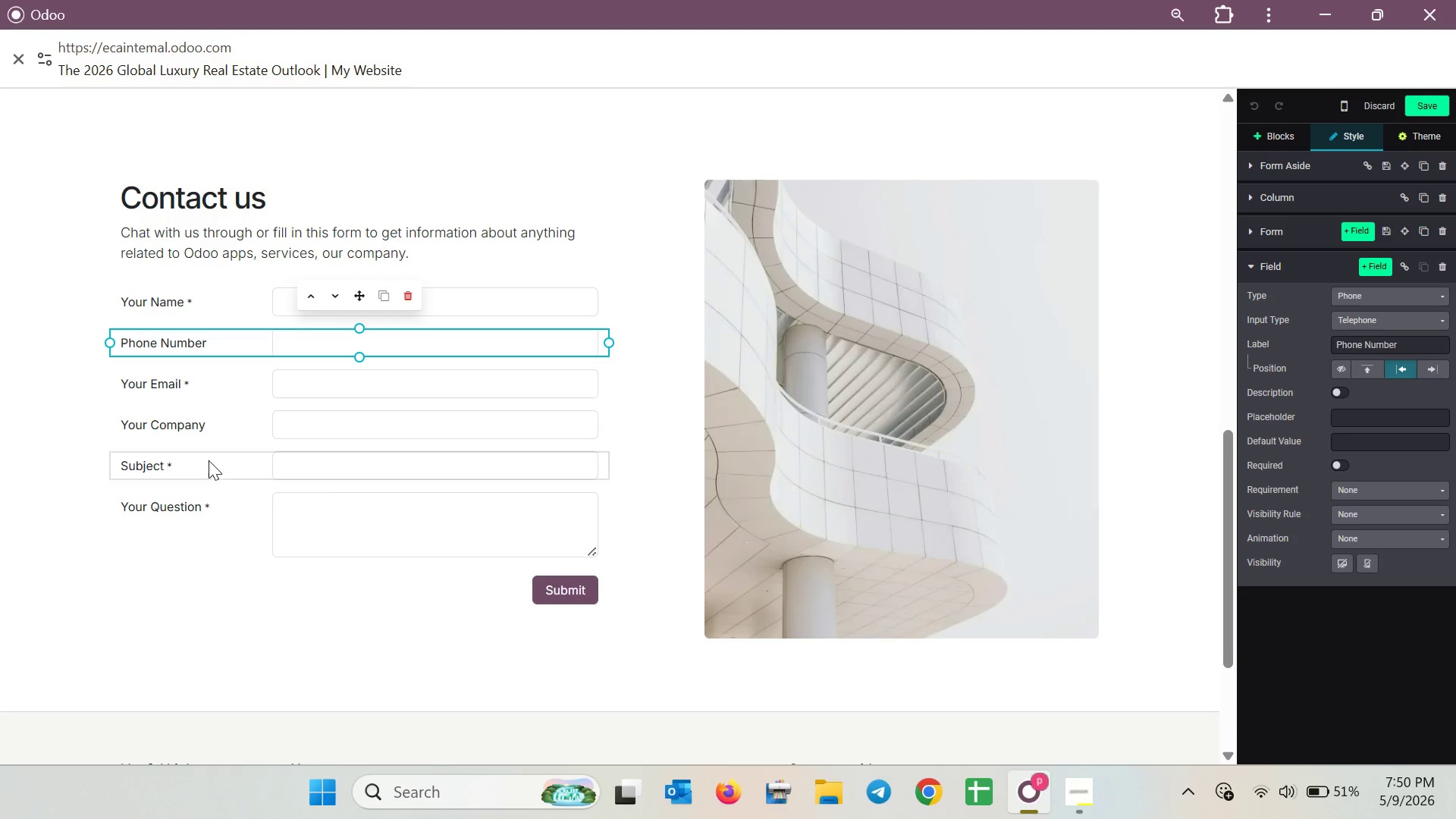 
left_click([205, 471])
 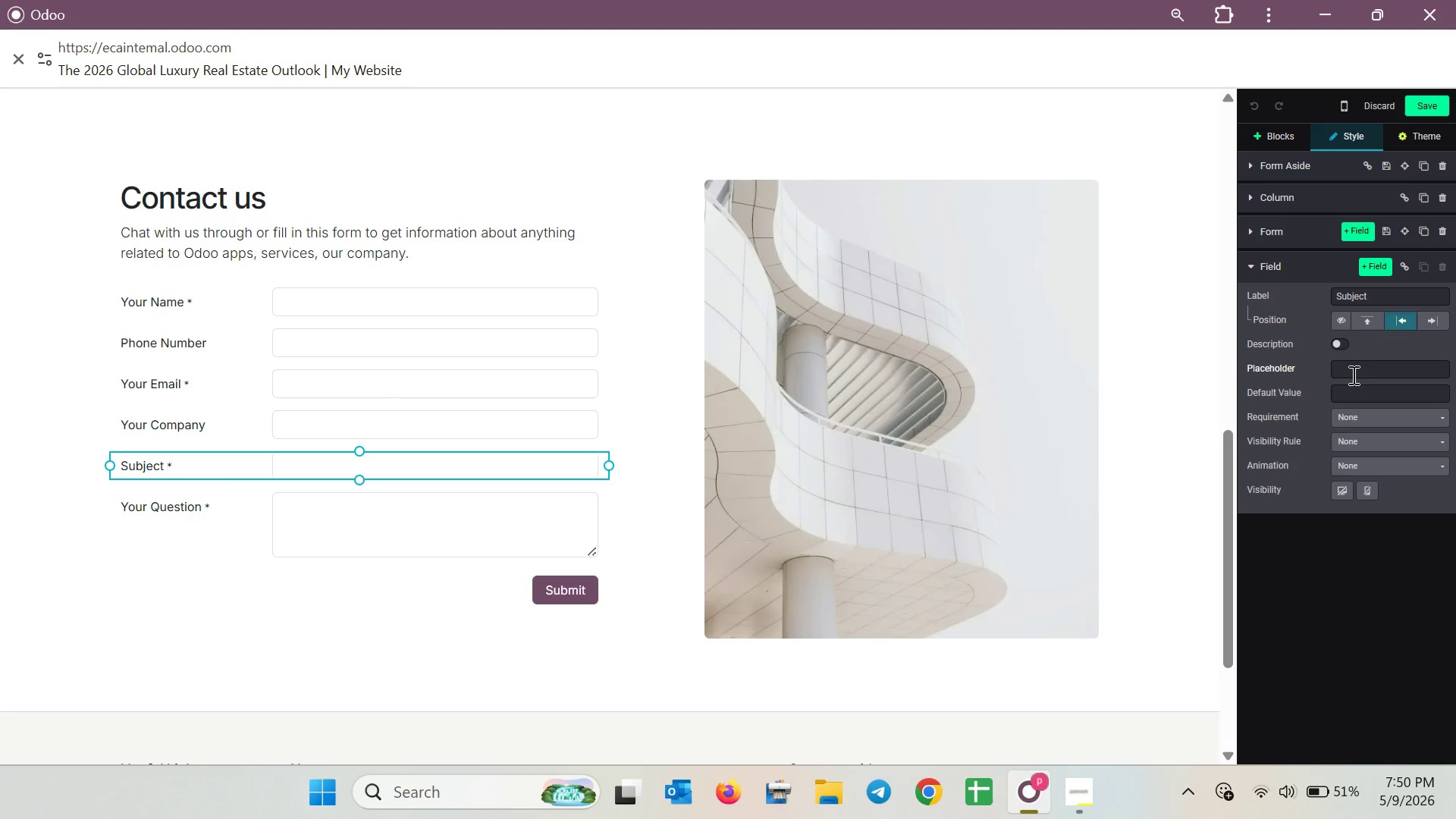 
wait(9.92)
 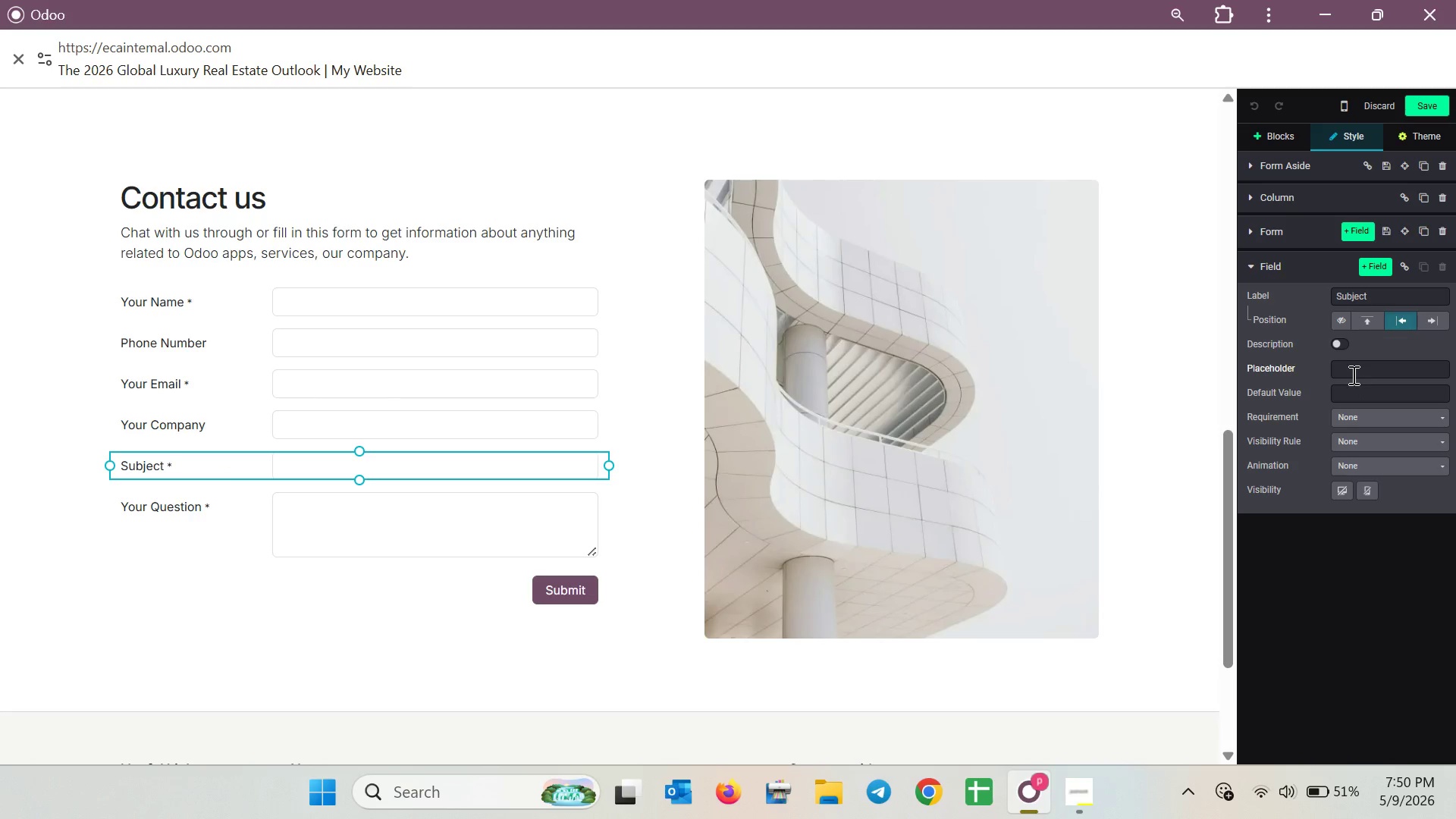 
left_click([1396, 293])
 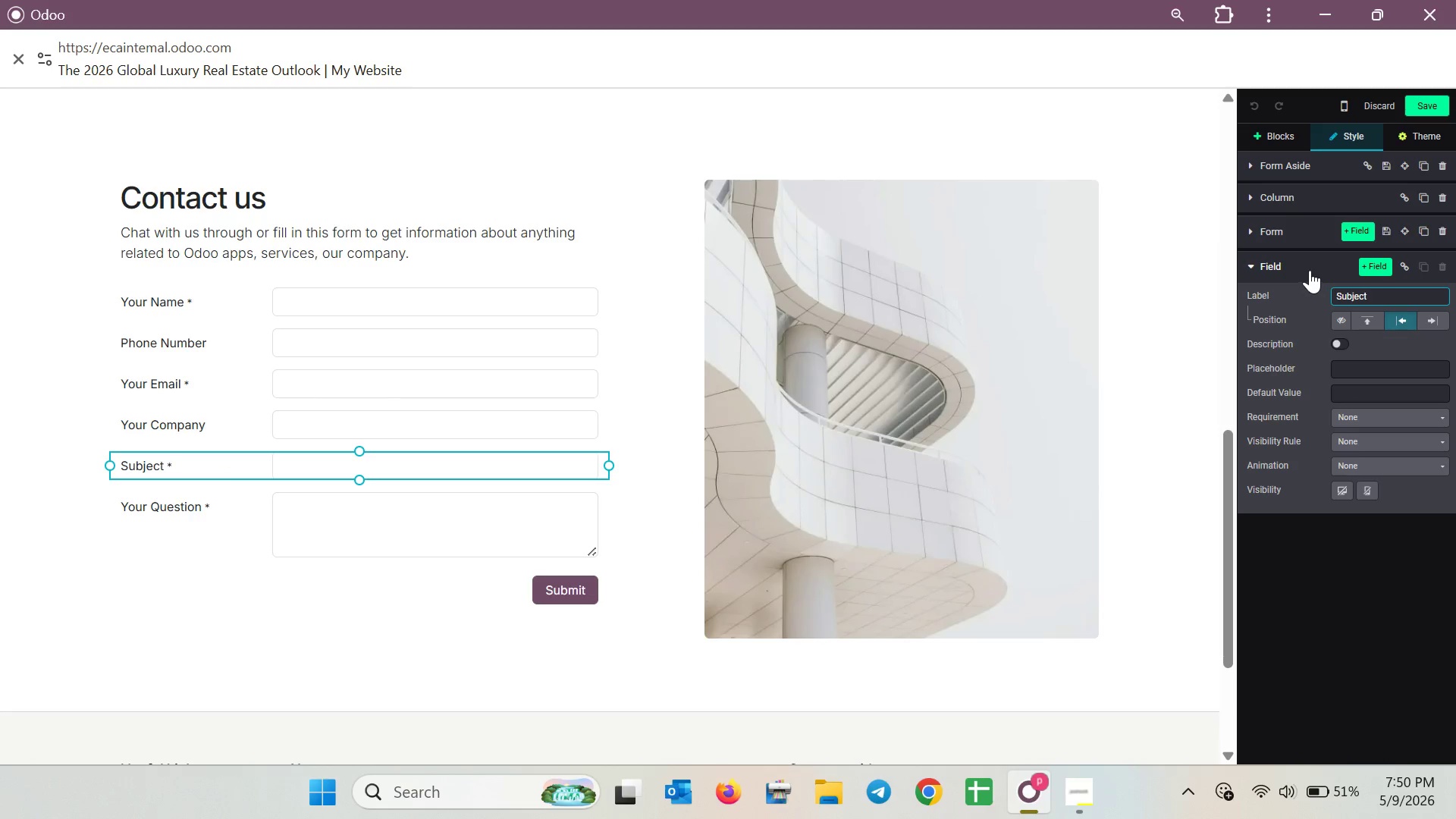 
left_click([1310, 270])
 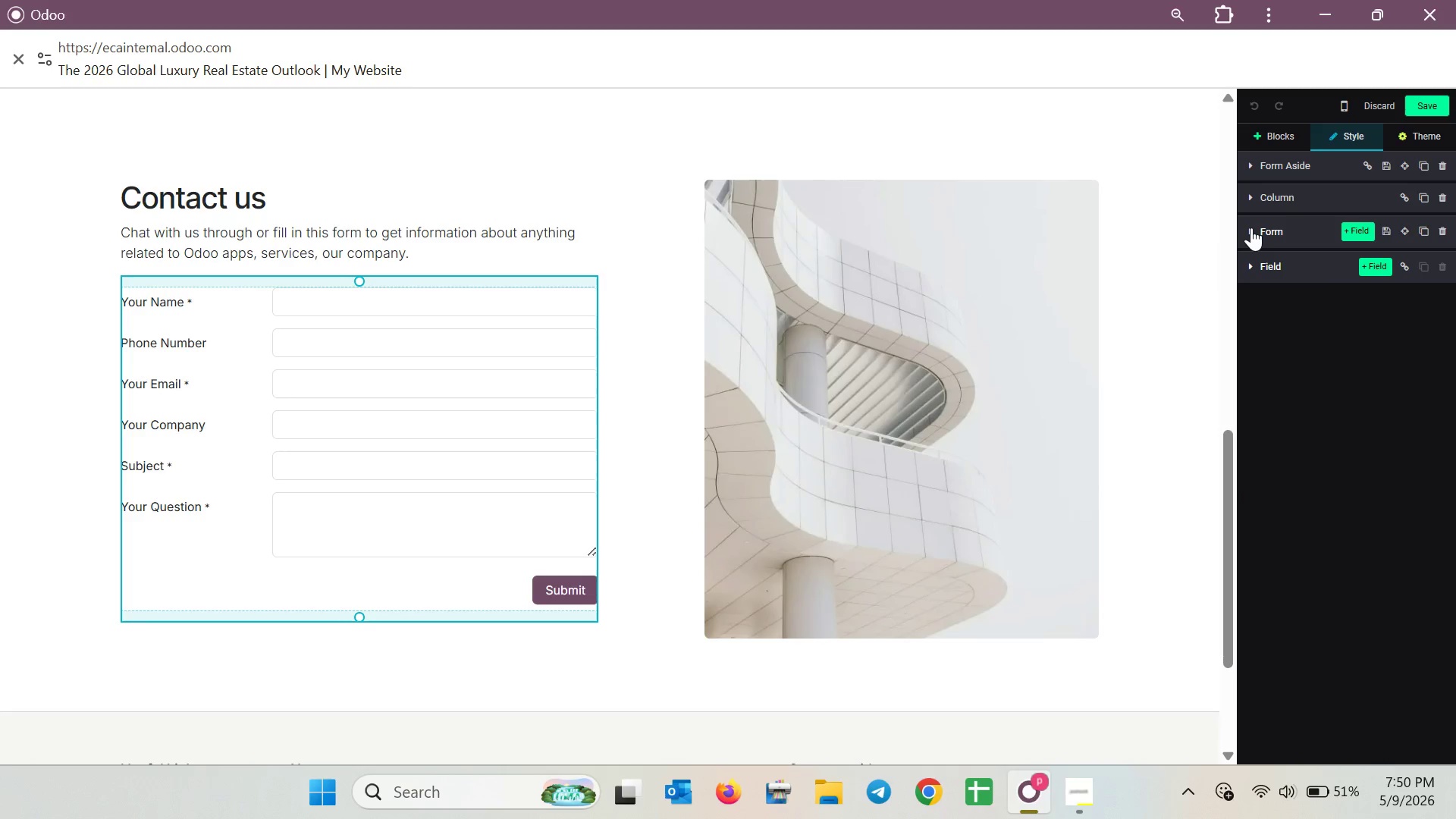 
left_click([1251, 228])
 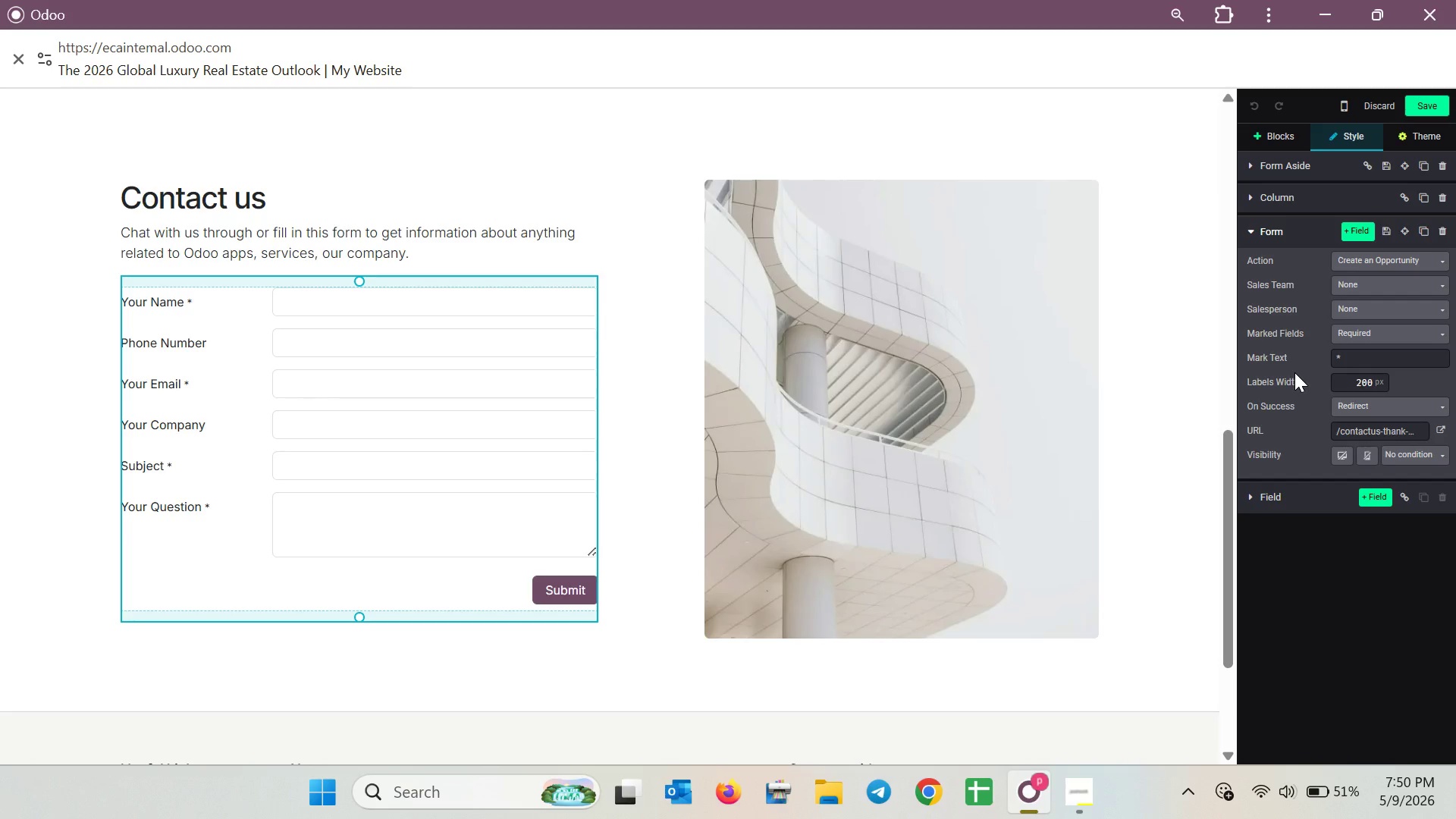 
wait(47.88)
 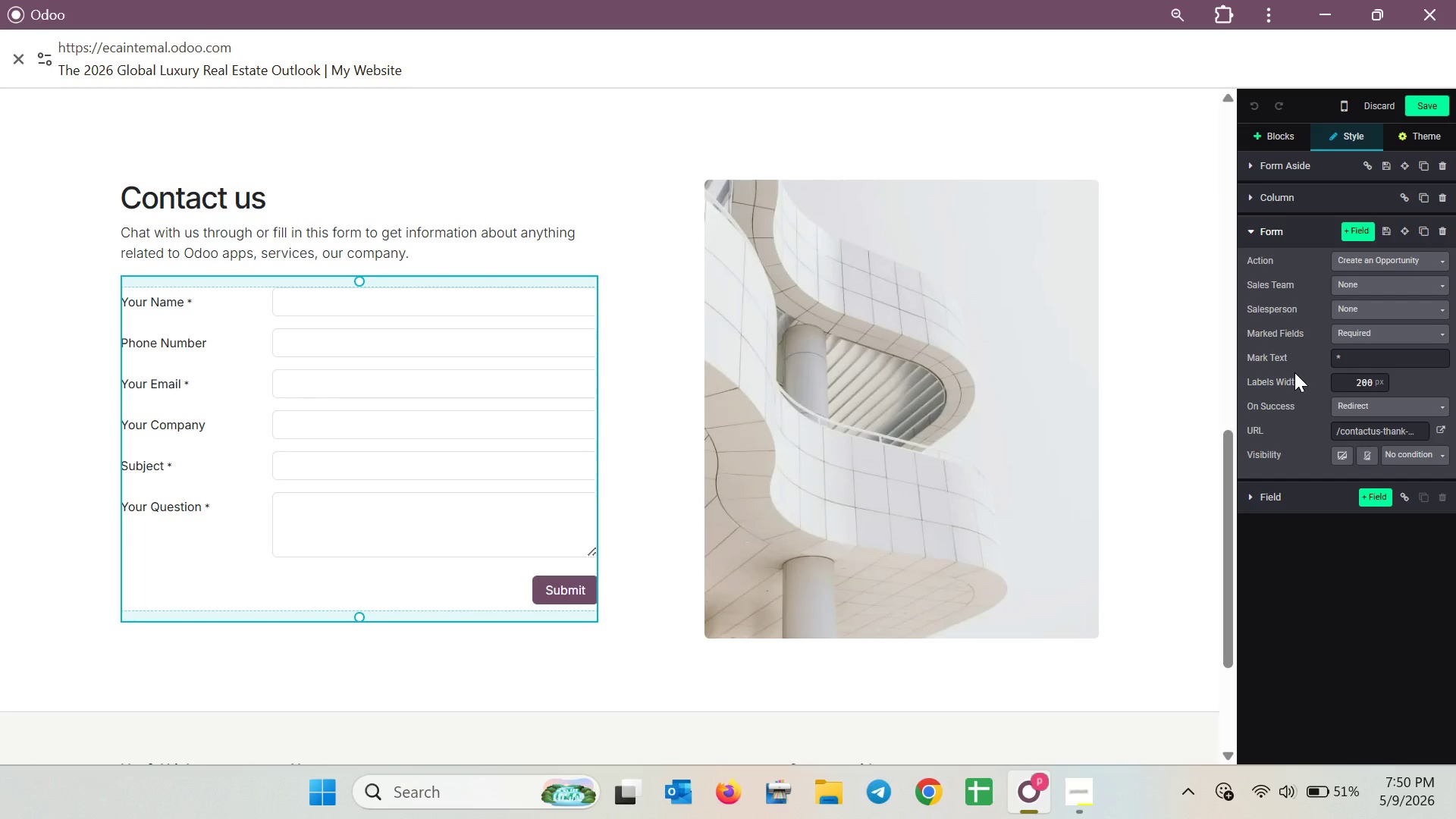 
left_click([1289, 140])
 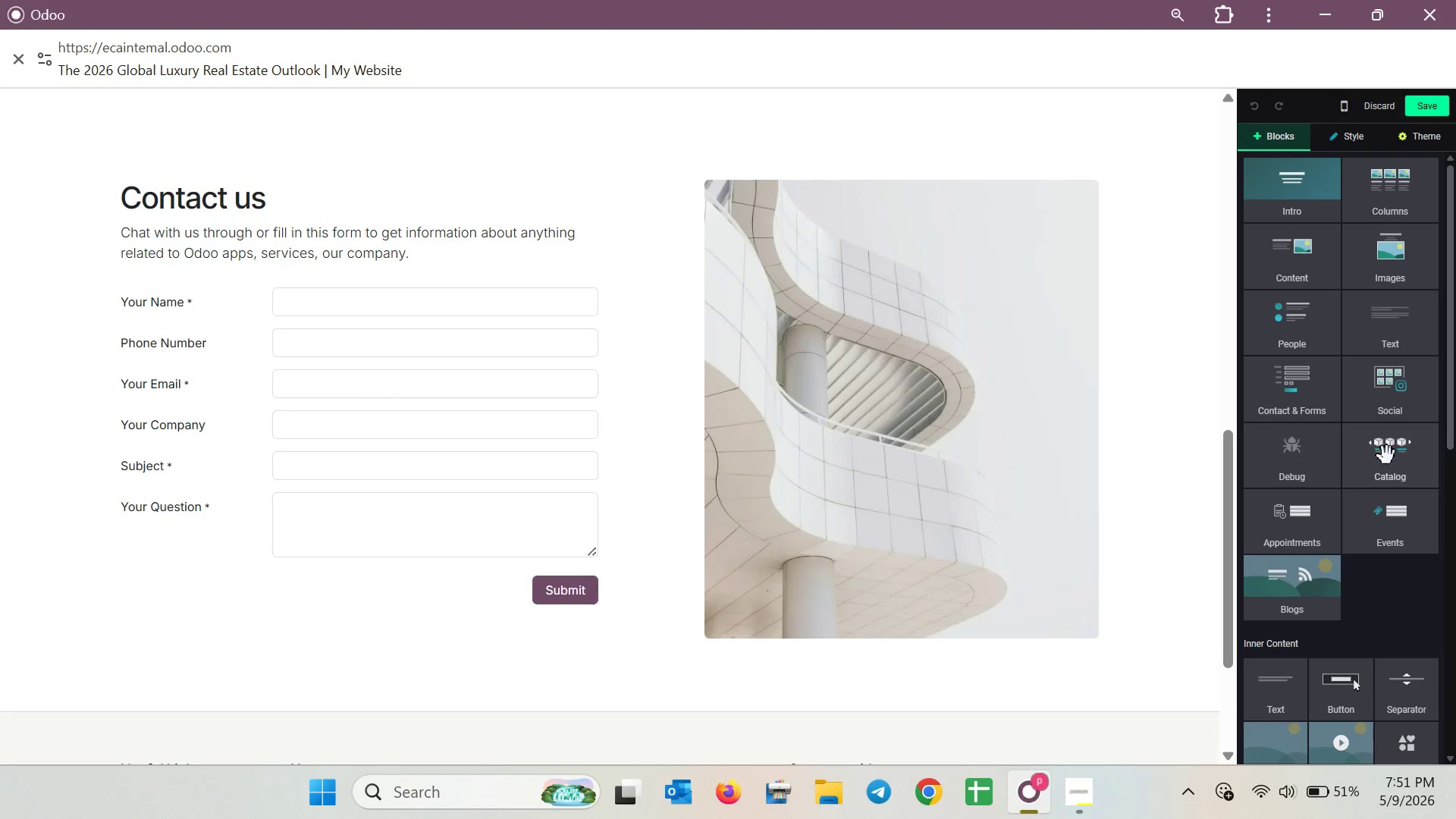 
scroll: coordinate [1390, 454], scroll_direction: down, amount: 8.0
 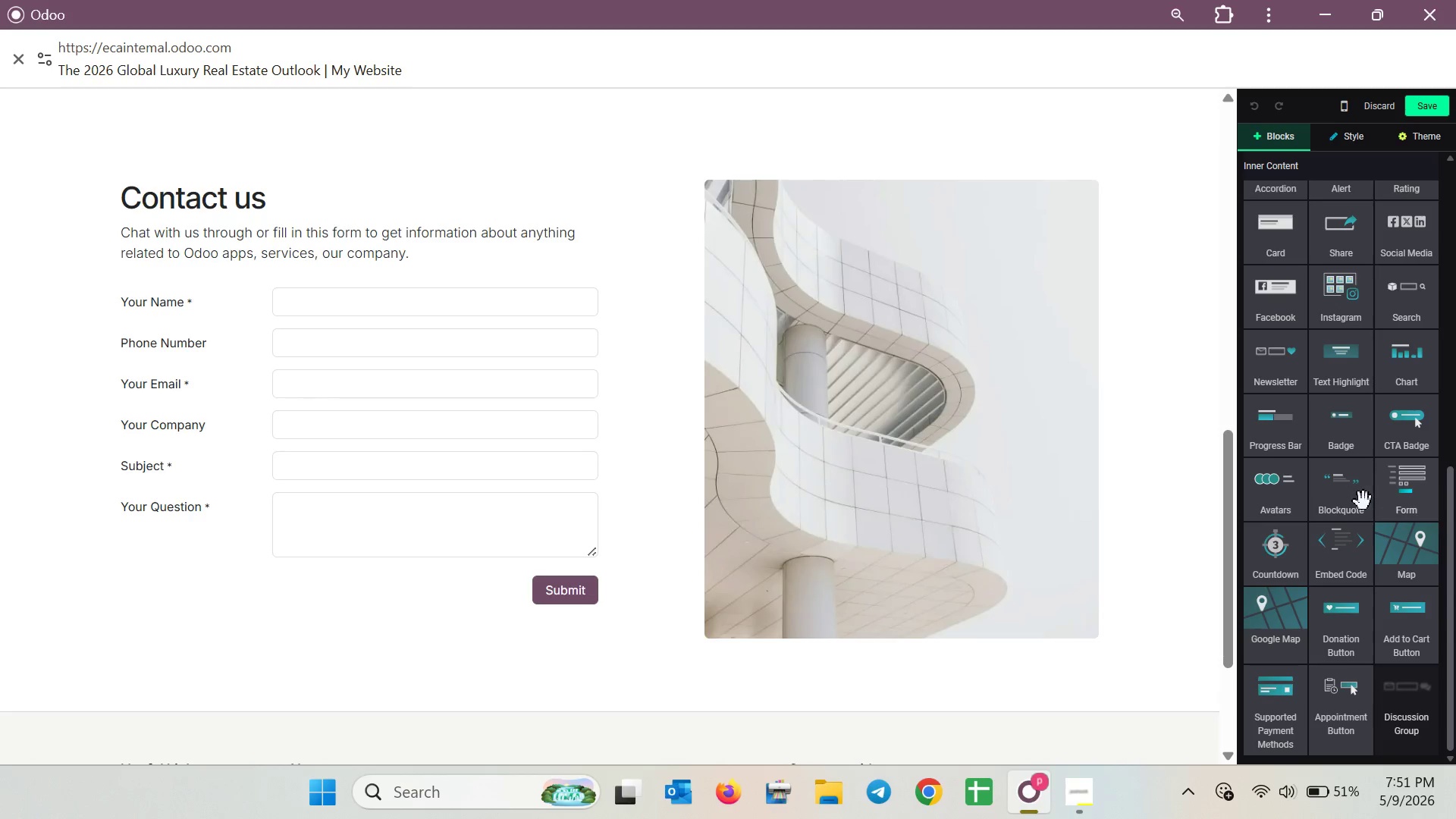 
wait(5.32)
 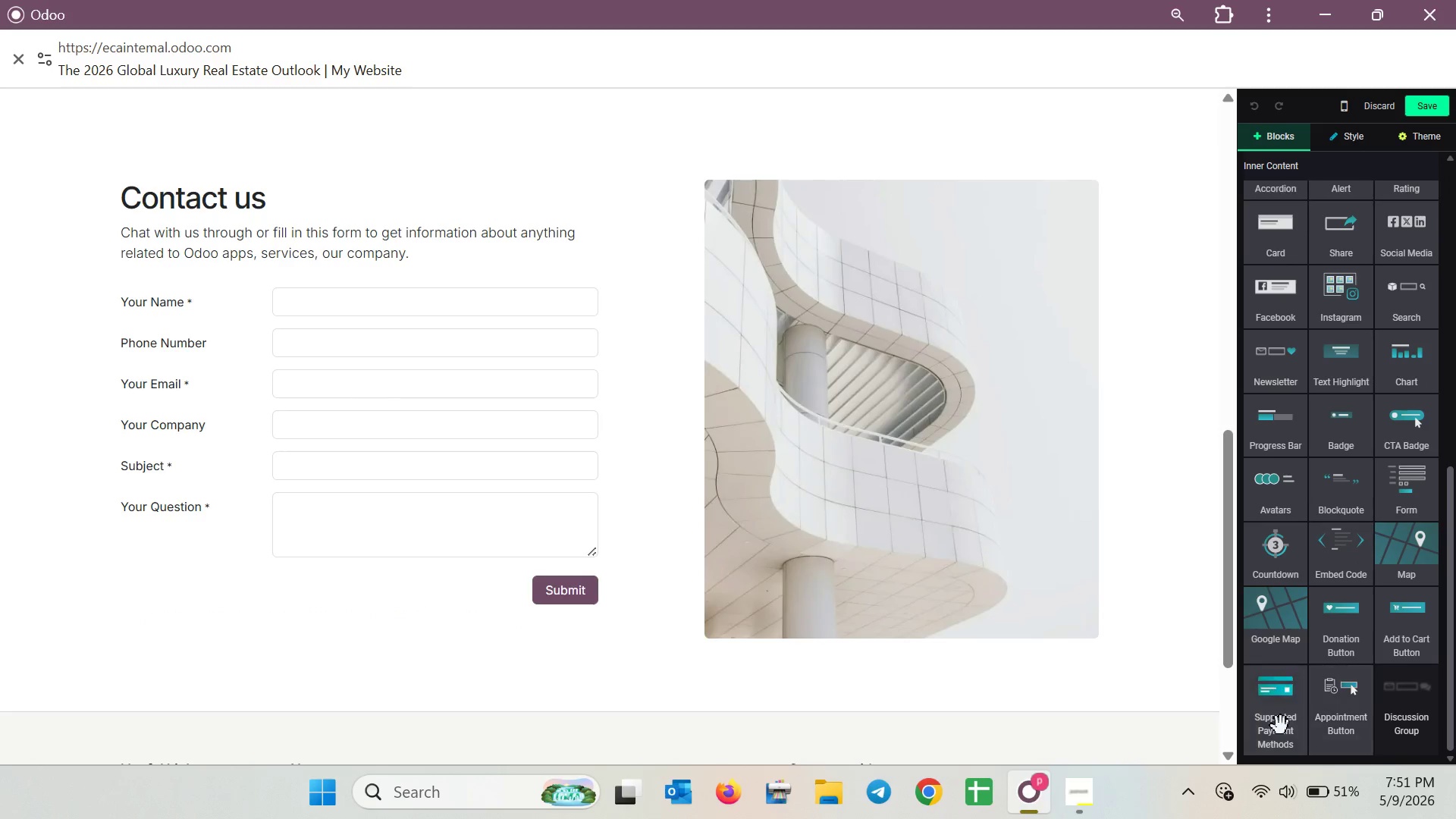 
scroll: coordinate [1344, 448], scroll_direction: up, amount: 7.0
 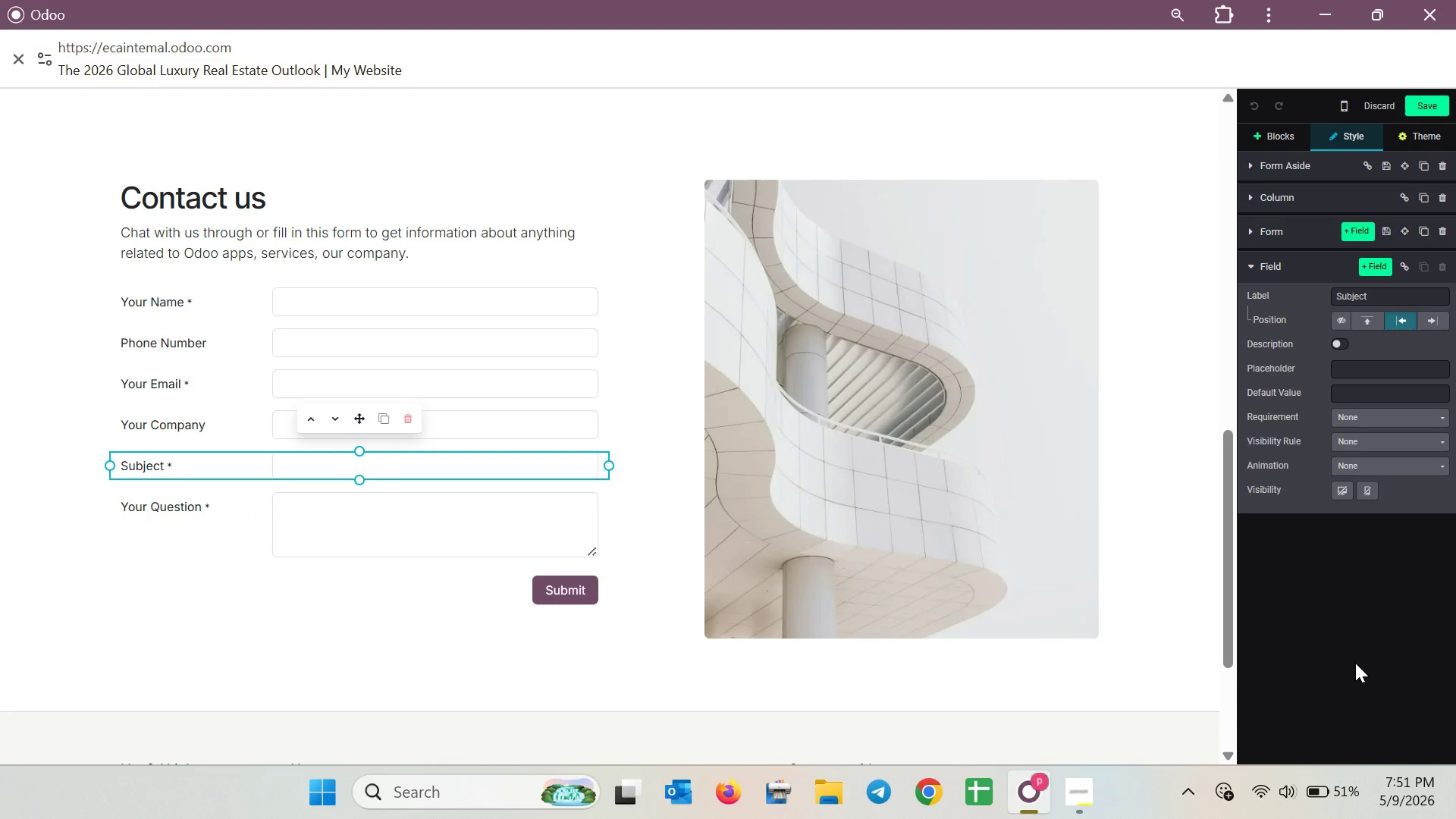 
wait(18.68)
 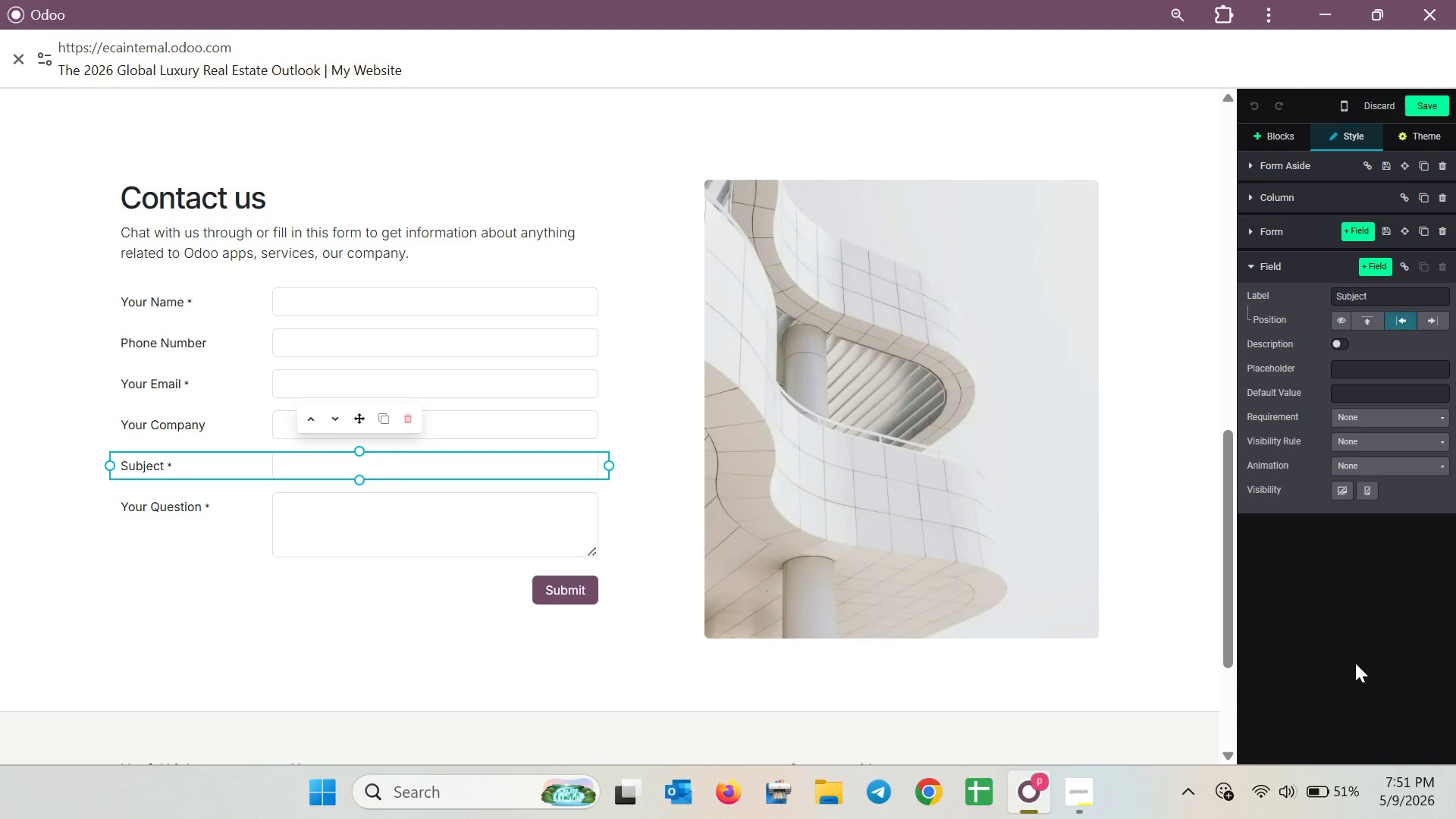 
left_click([1374, 267])
 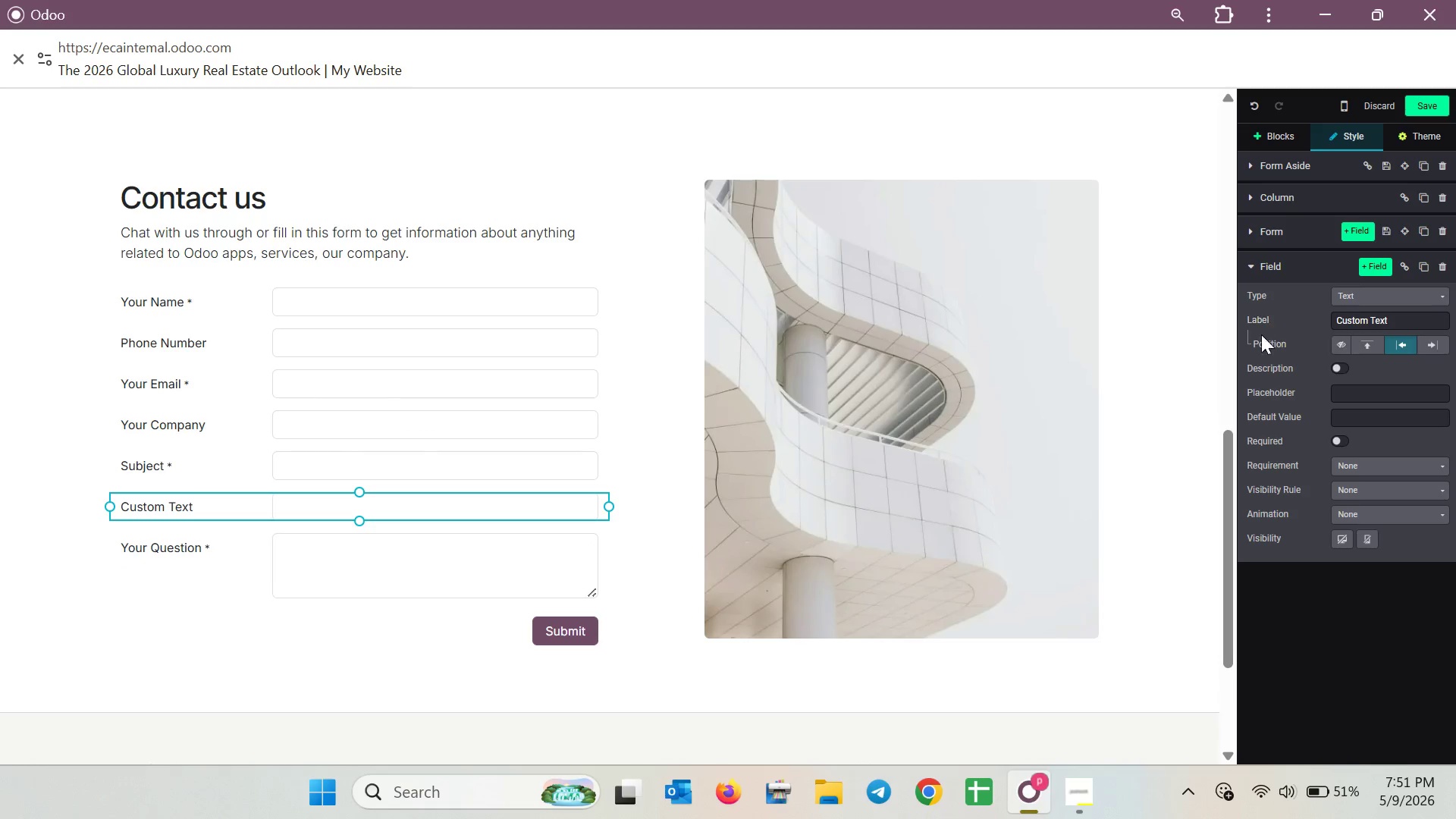 
left_click([545, 507])
 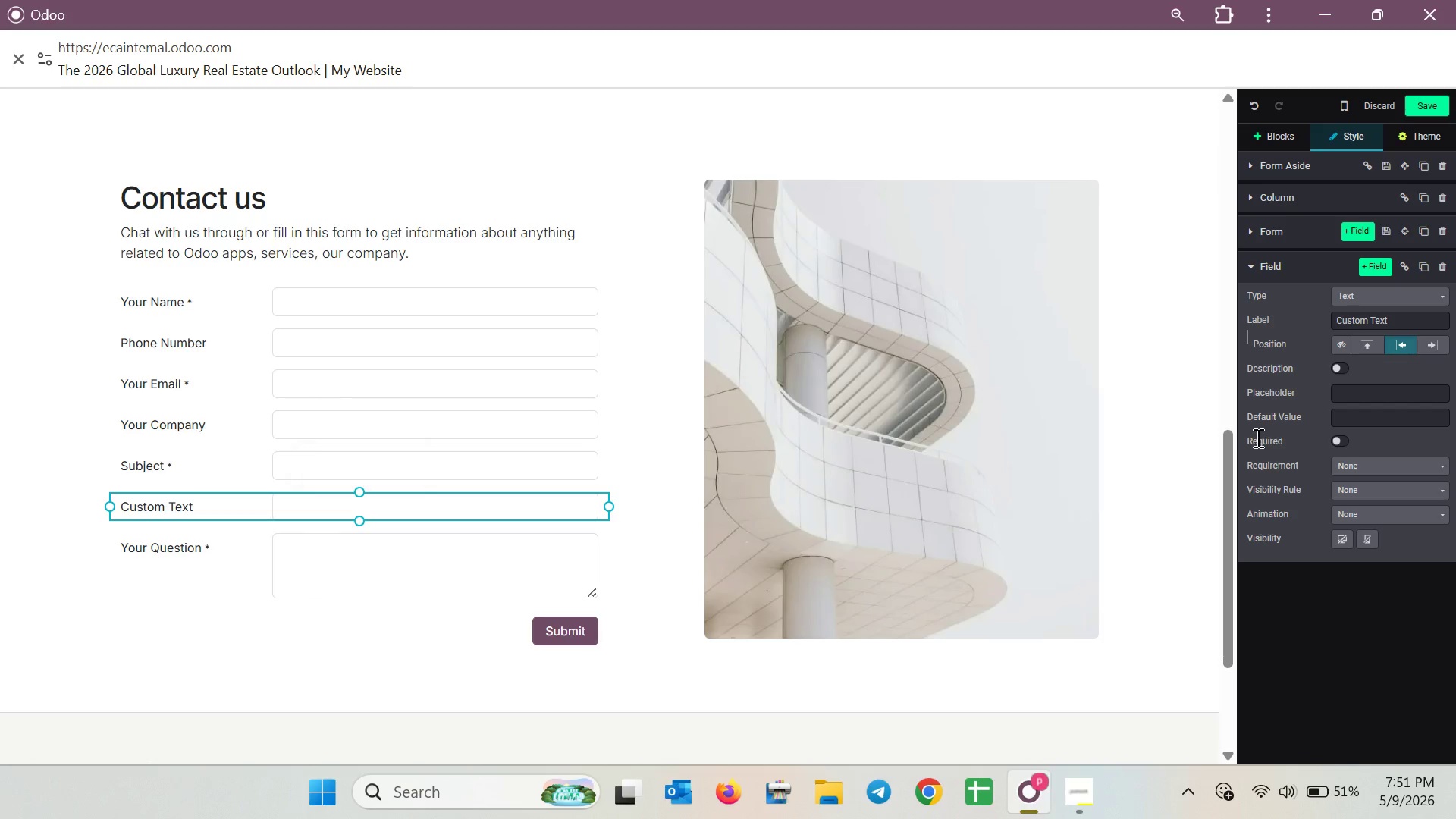 
wait(16.97)
 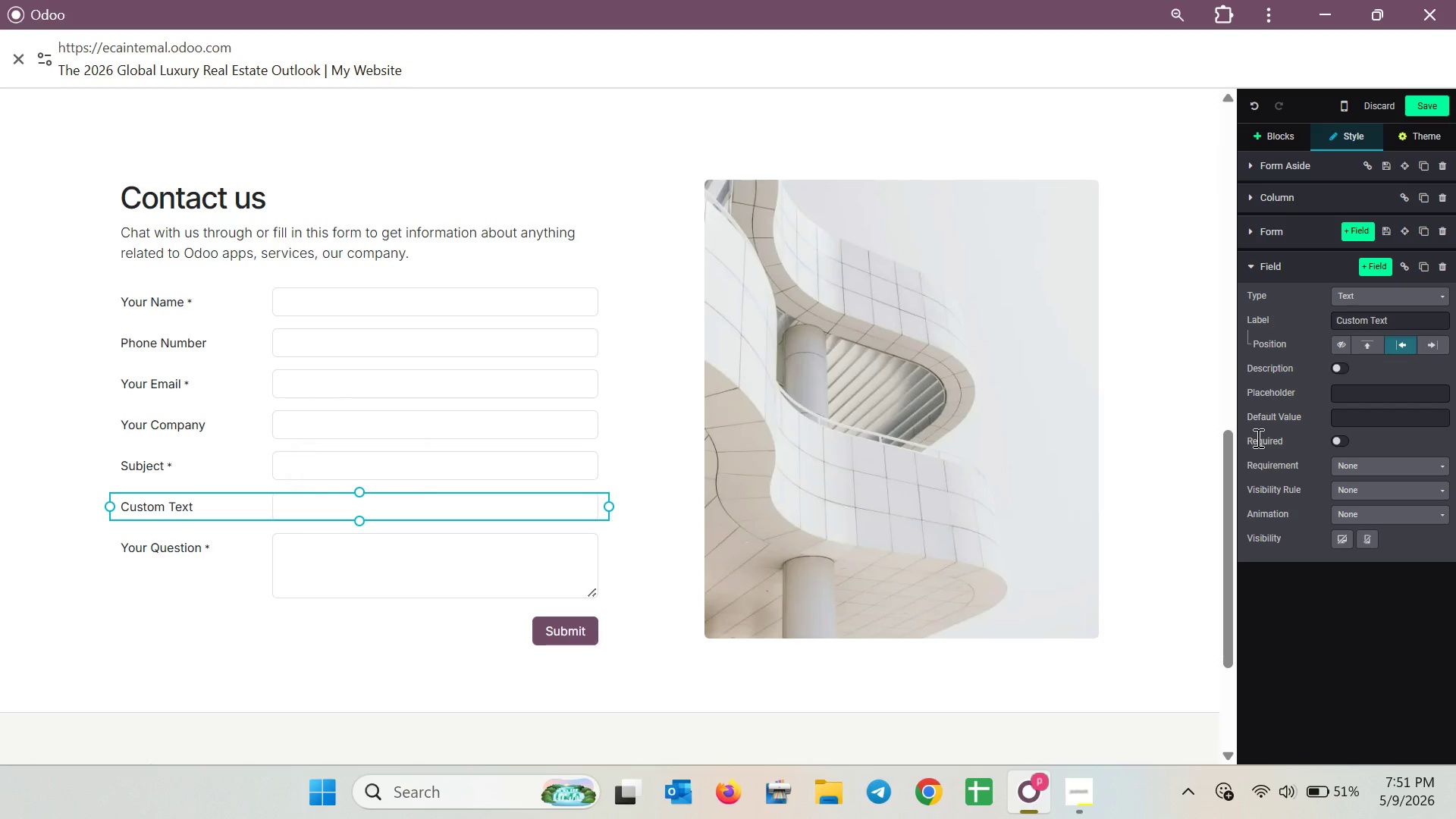 
left_click([1360, 485])
 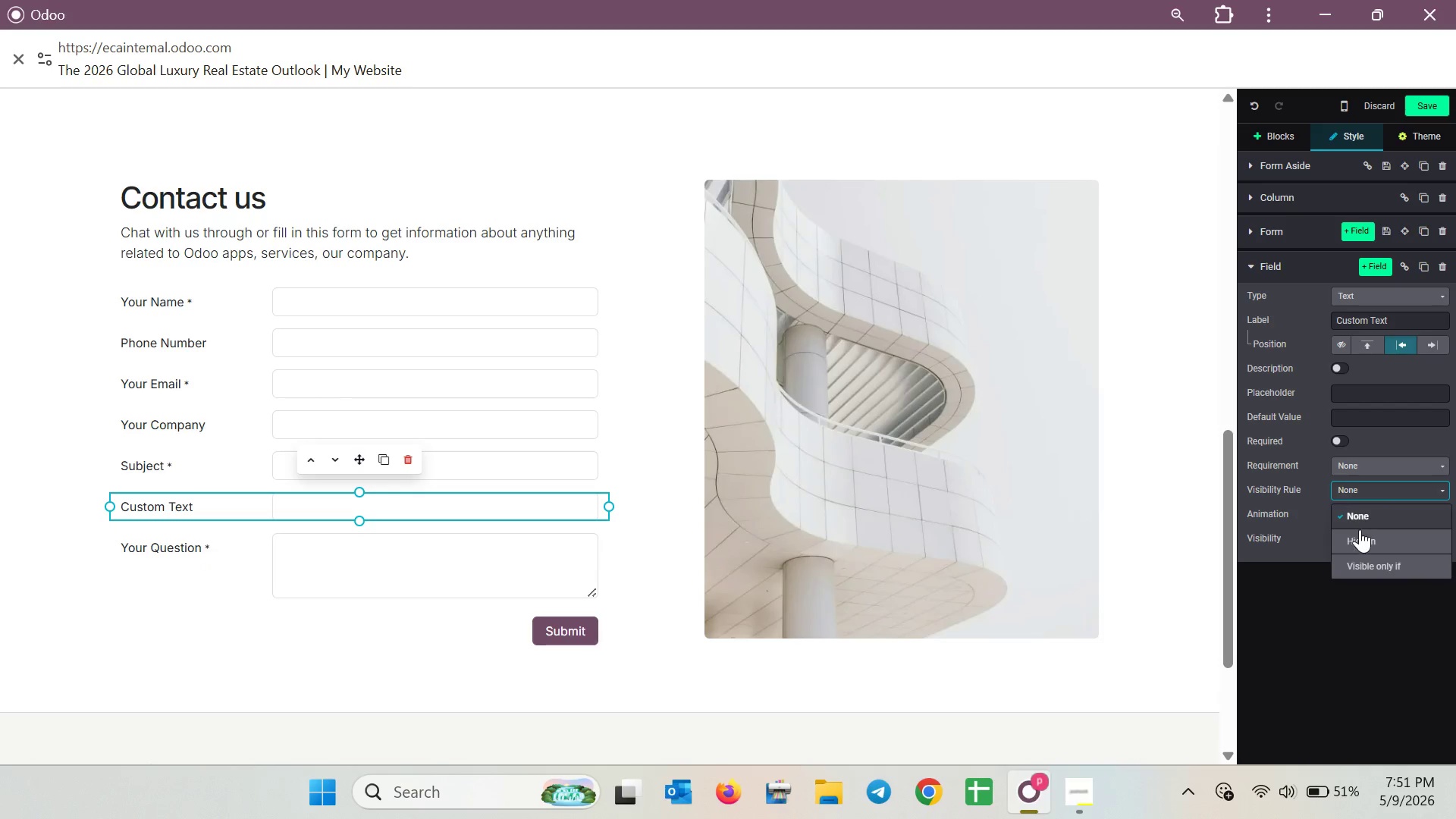 
left_click([1361, 536])
 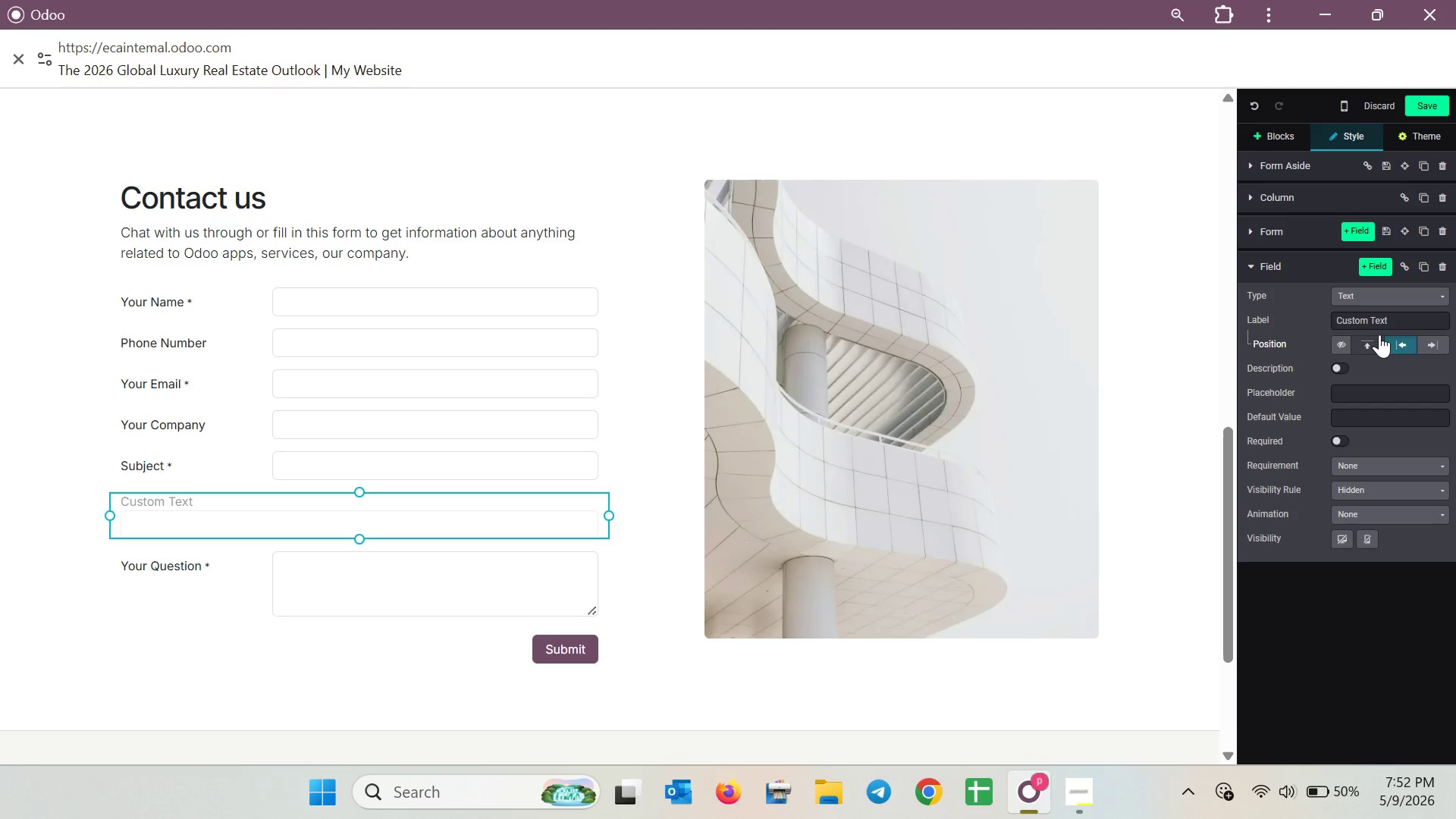 
wait(13.25)
 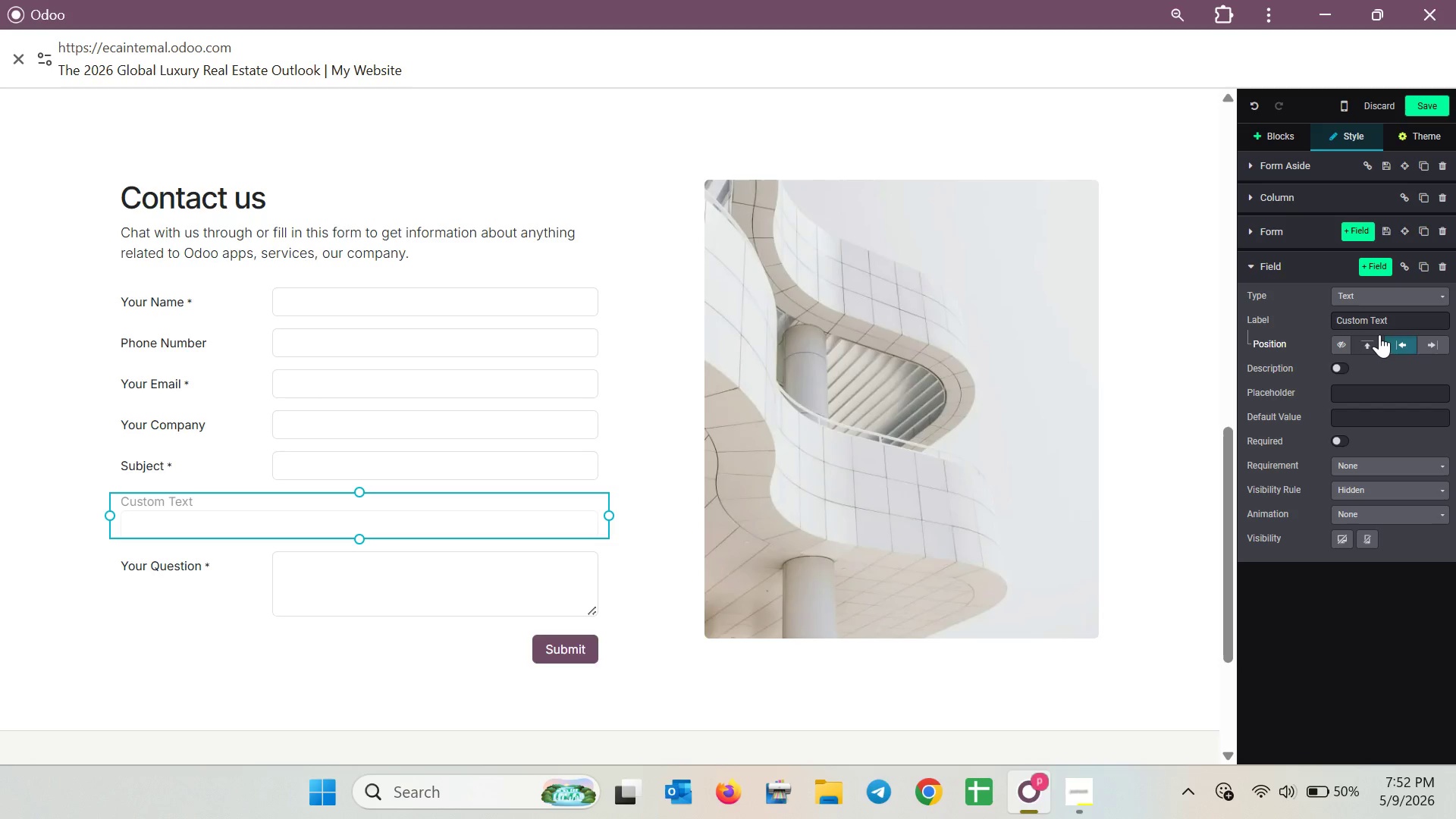 
left_click([1392, 316])
 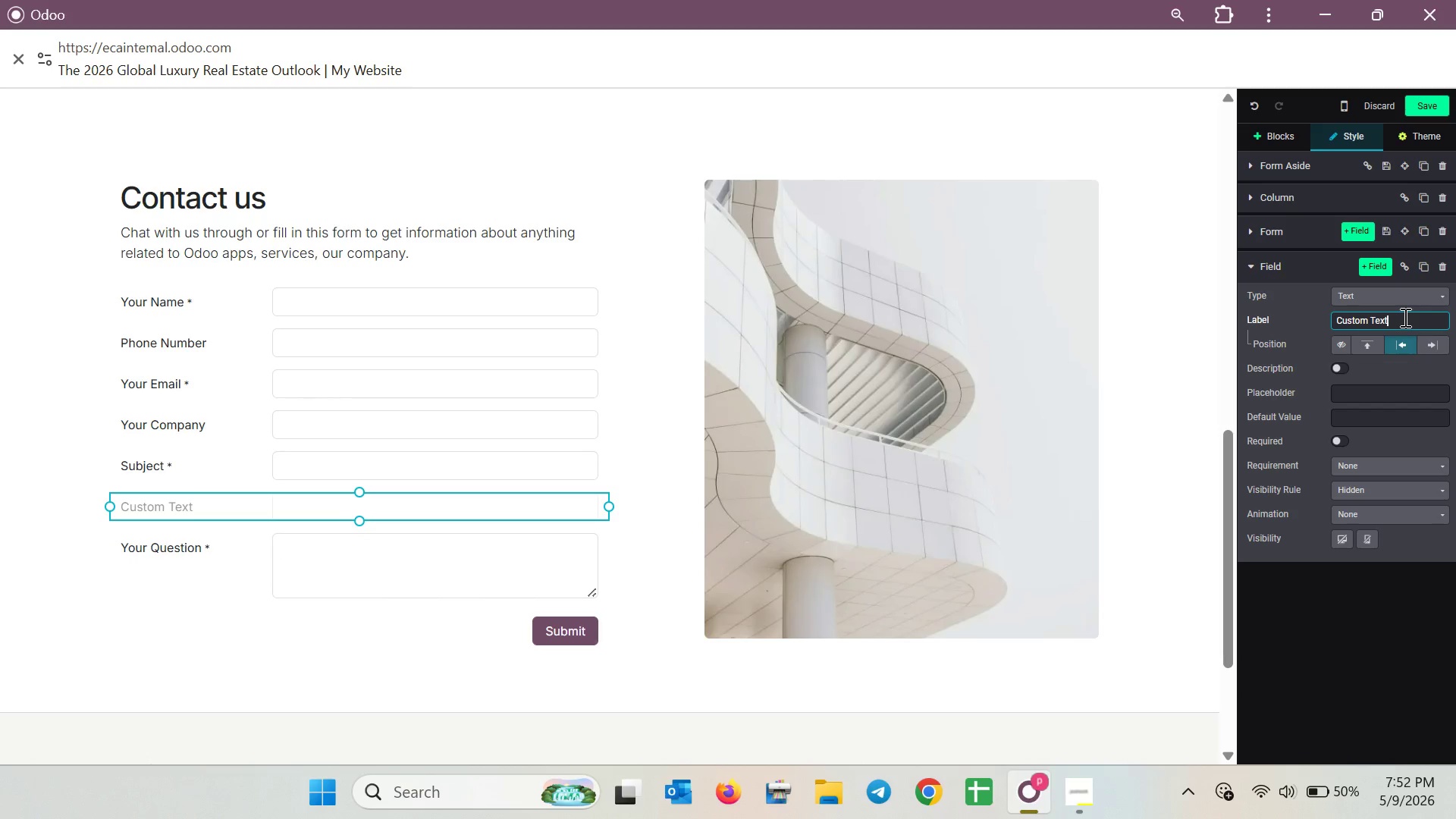 
hold_key(key=Backspace, duration=1.12)
 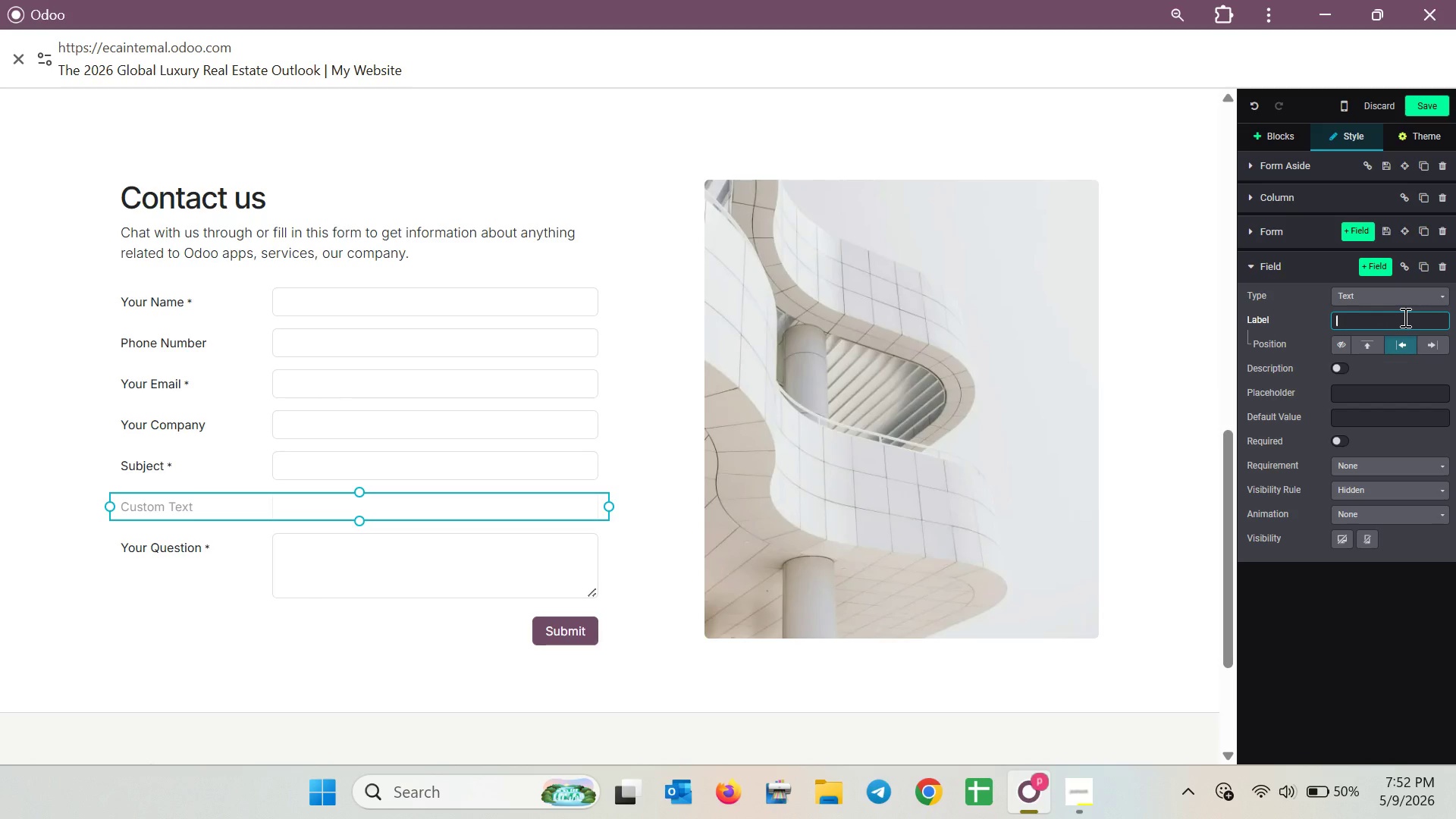 
type(TAg_ids)
 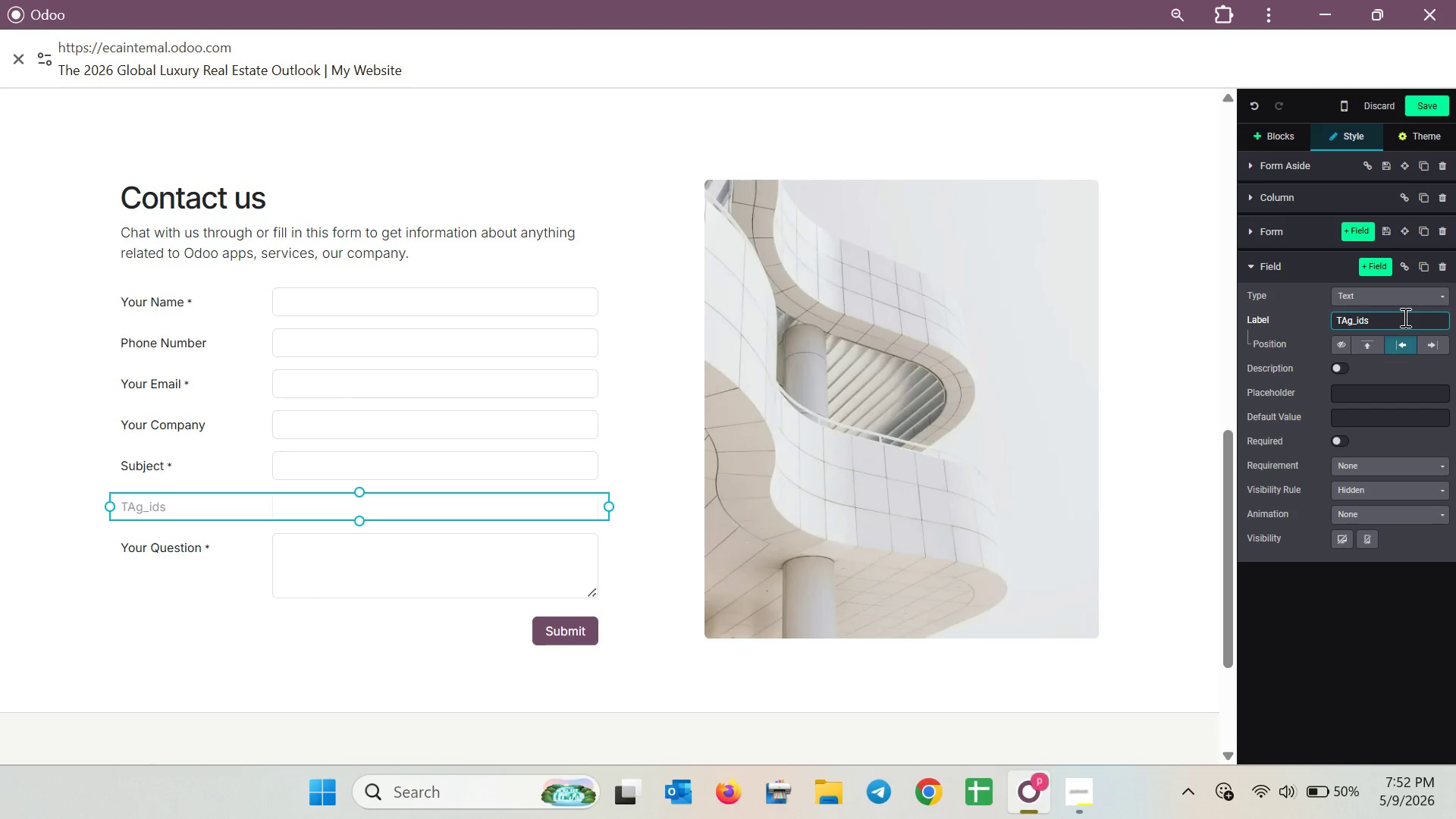 
left_click([1344, 320])
 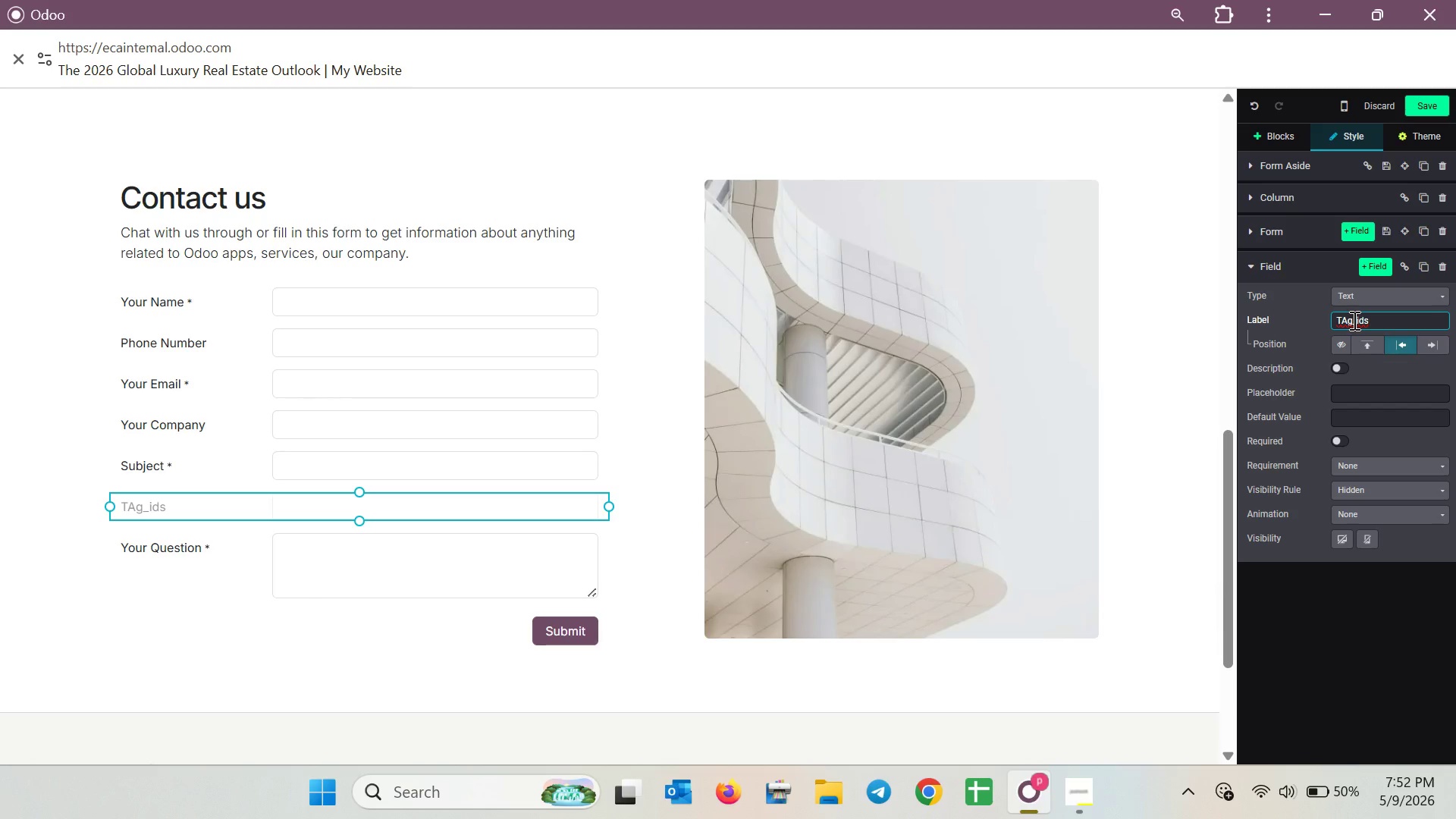 
key(Delete)
 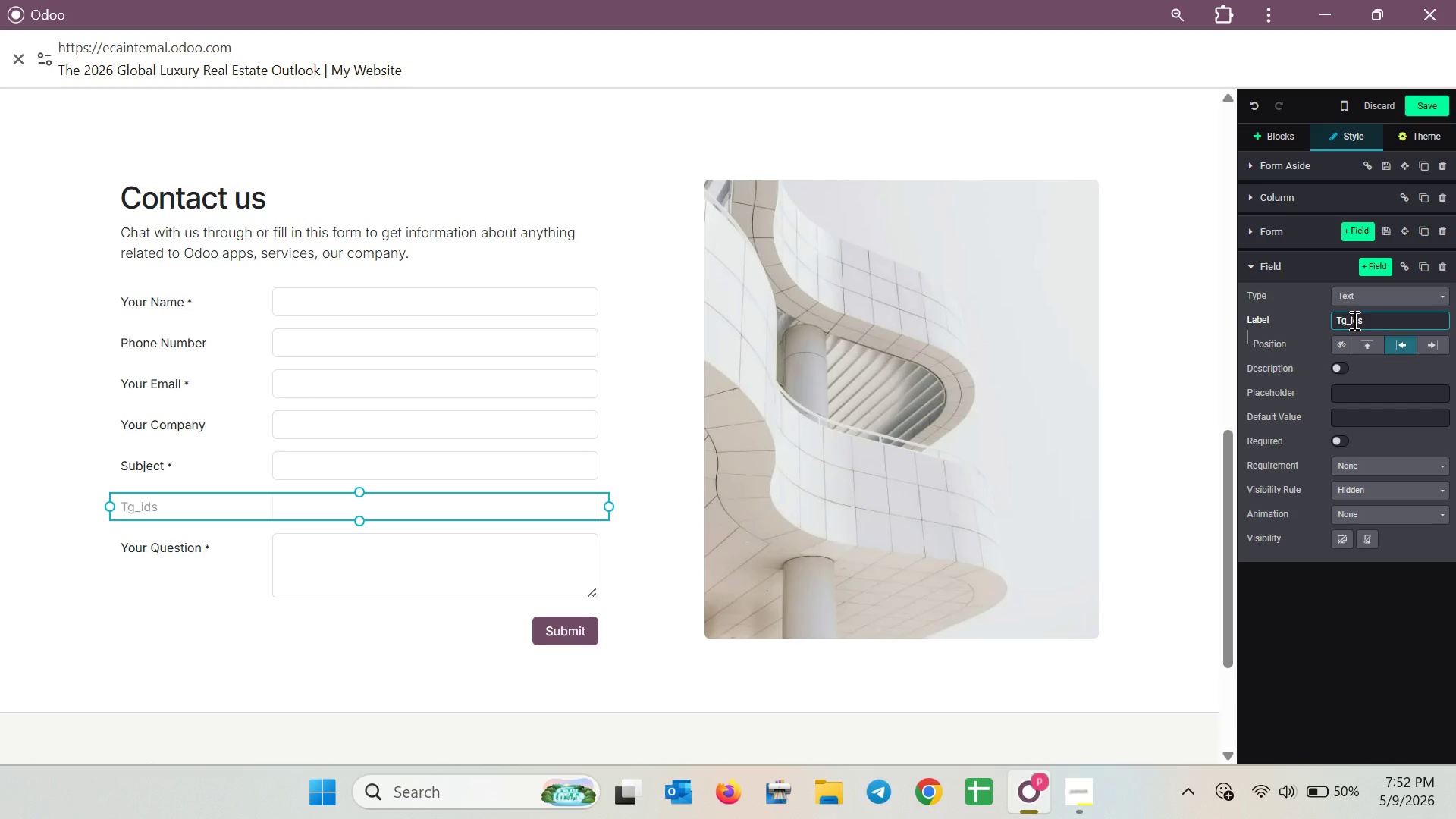 
key(A)
 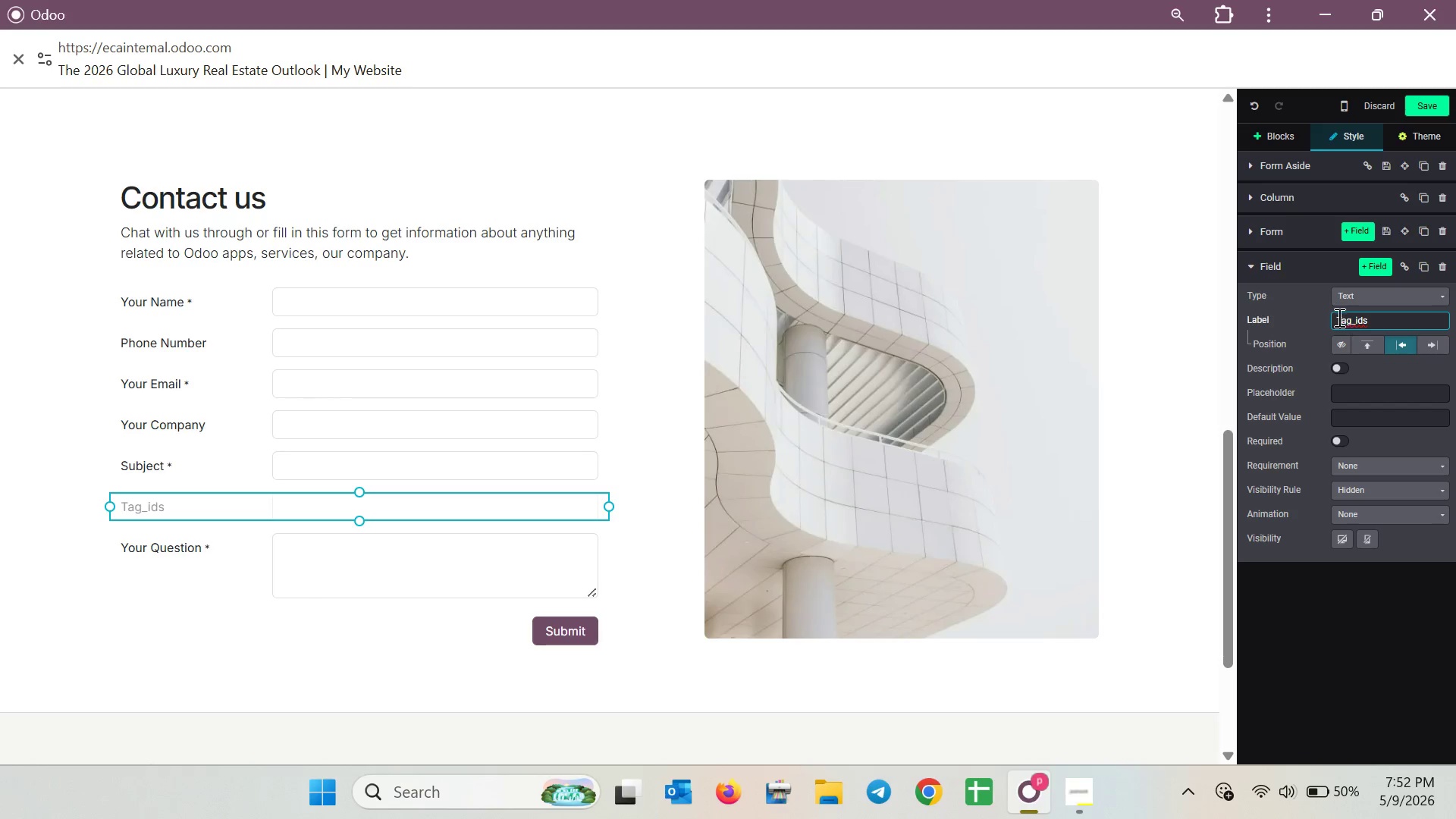 
left_click([1389, 322])
 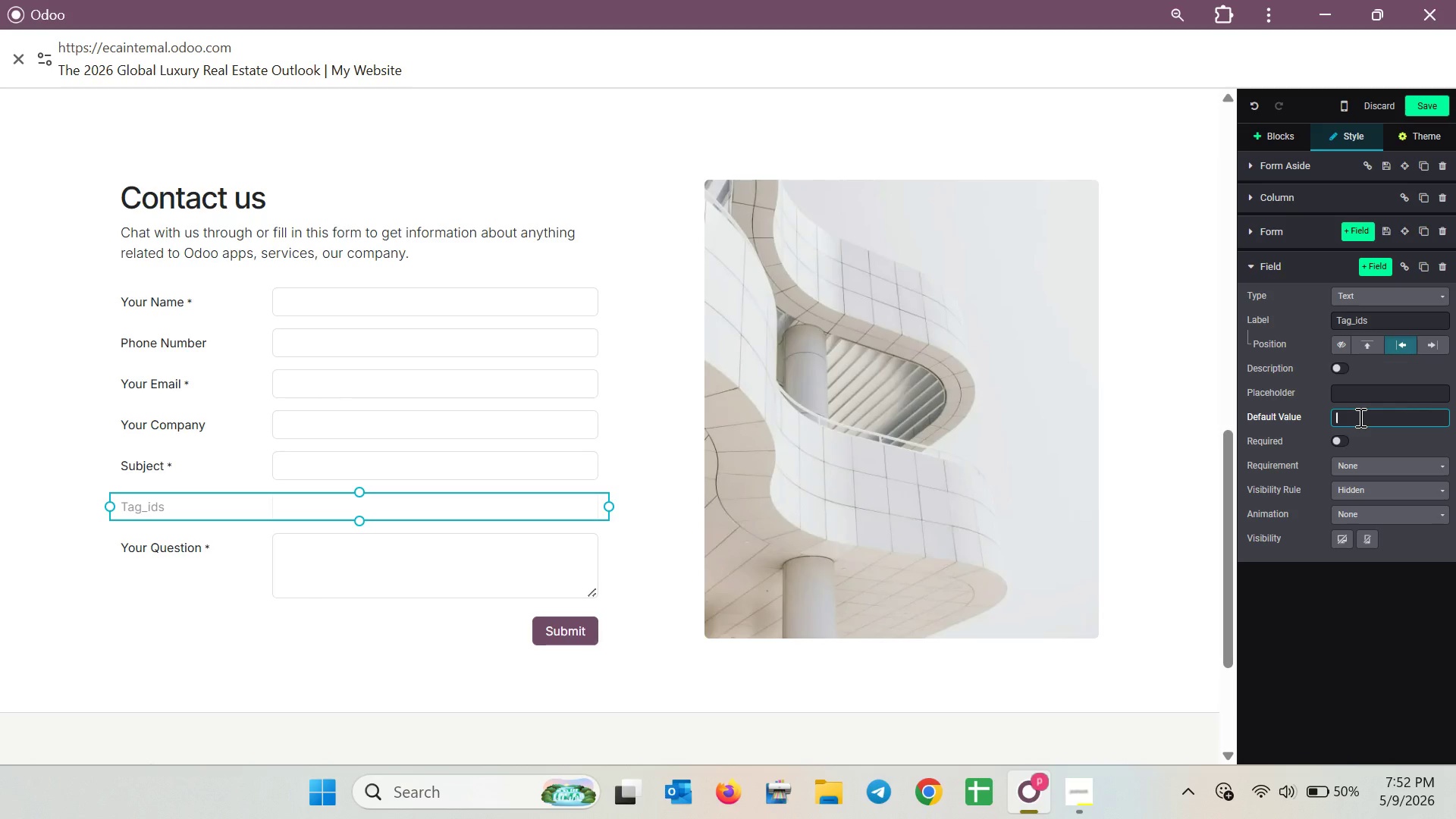 
wait(28.66)
 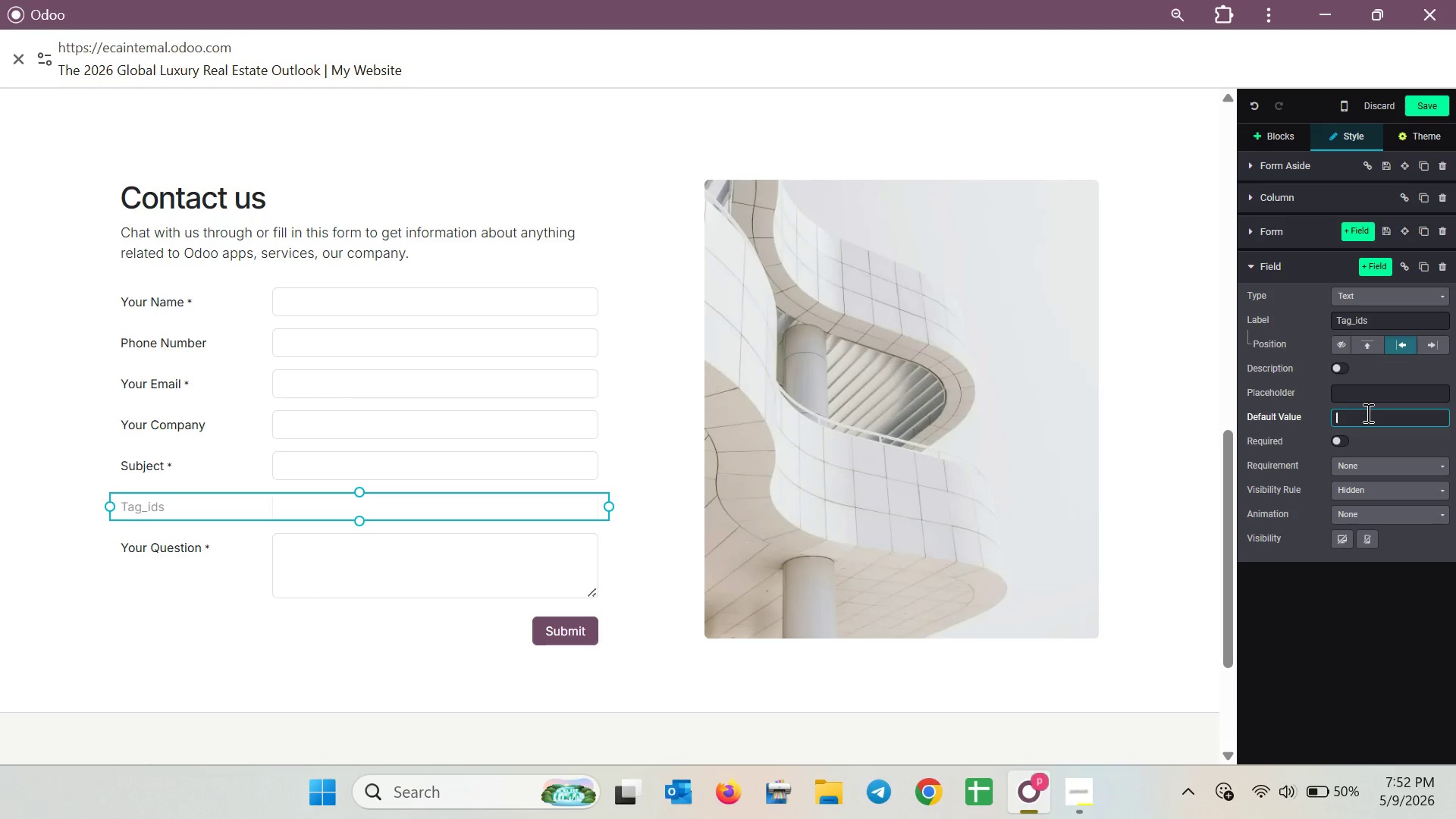 
type(Webinar Interest)
 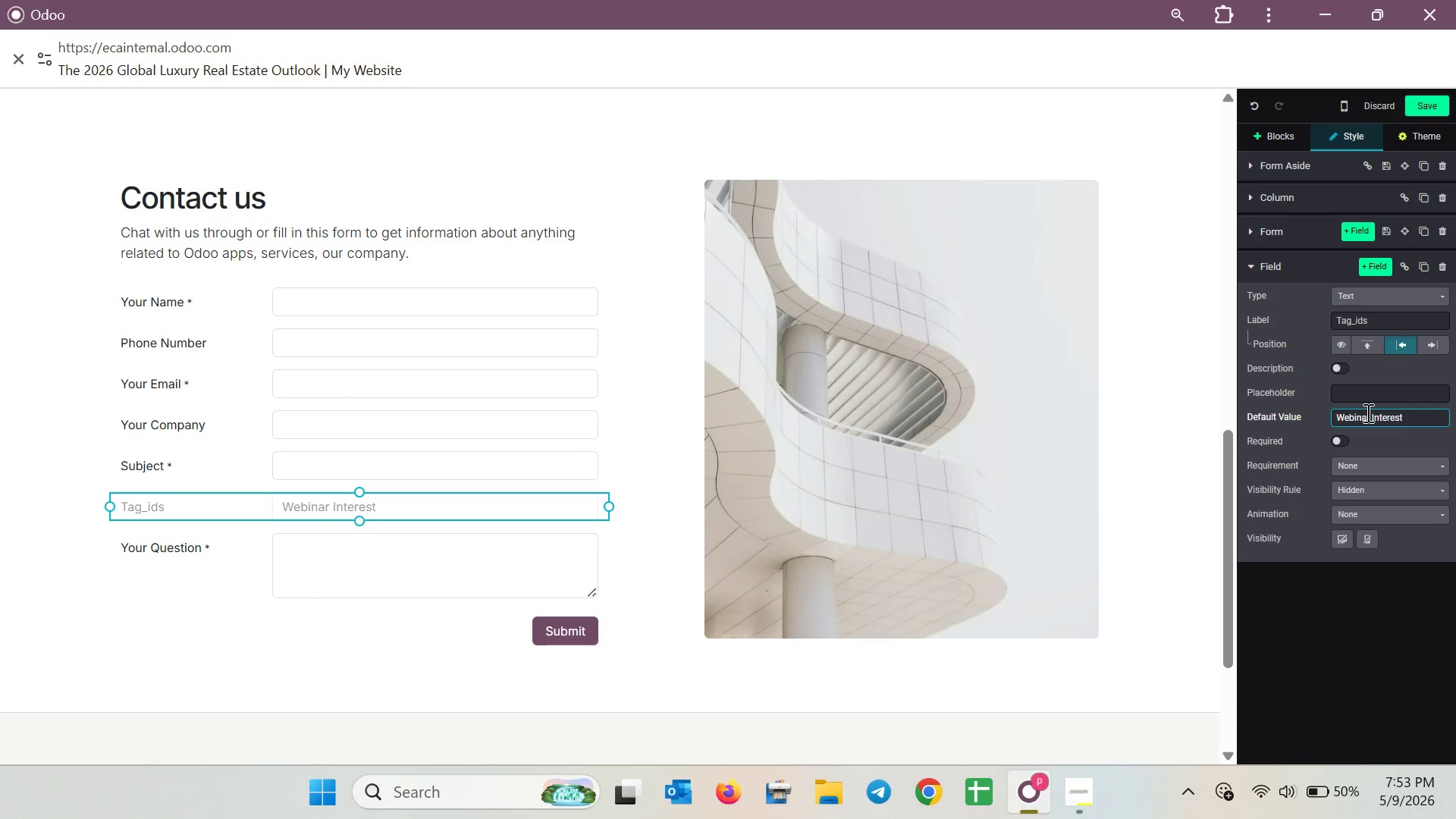 
wait(13.2)
 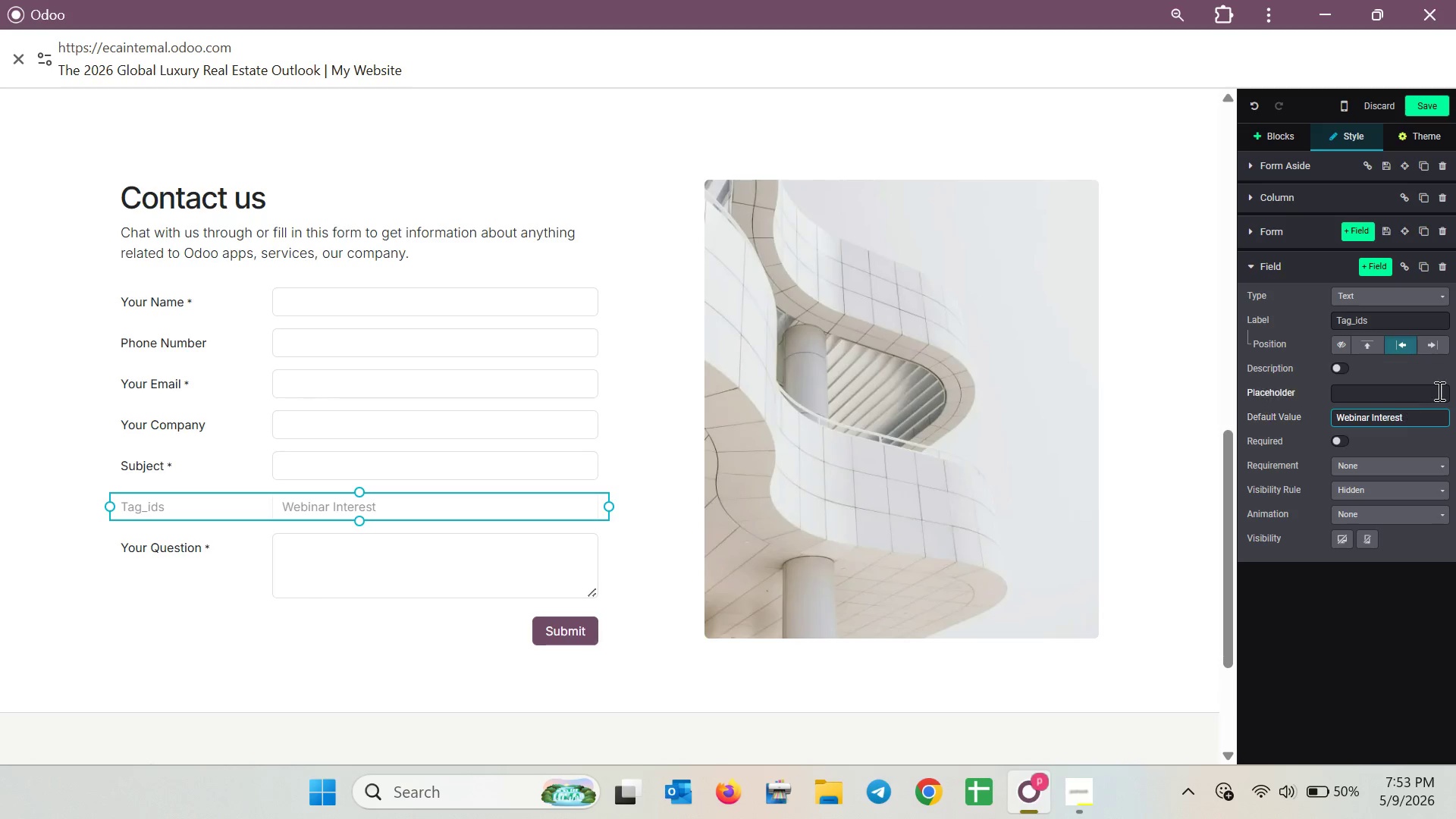 
left_click_drag(start_coordinate=[362, 453], to_coordinate=[356, 585])
 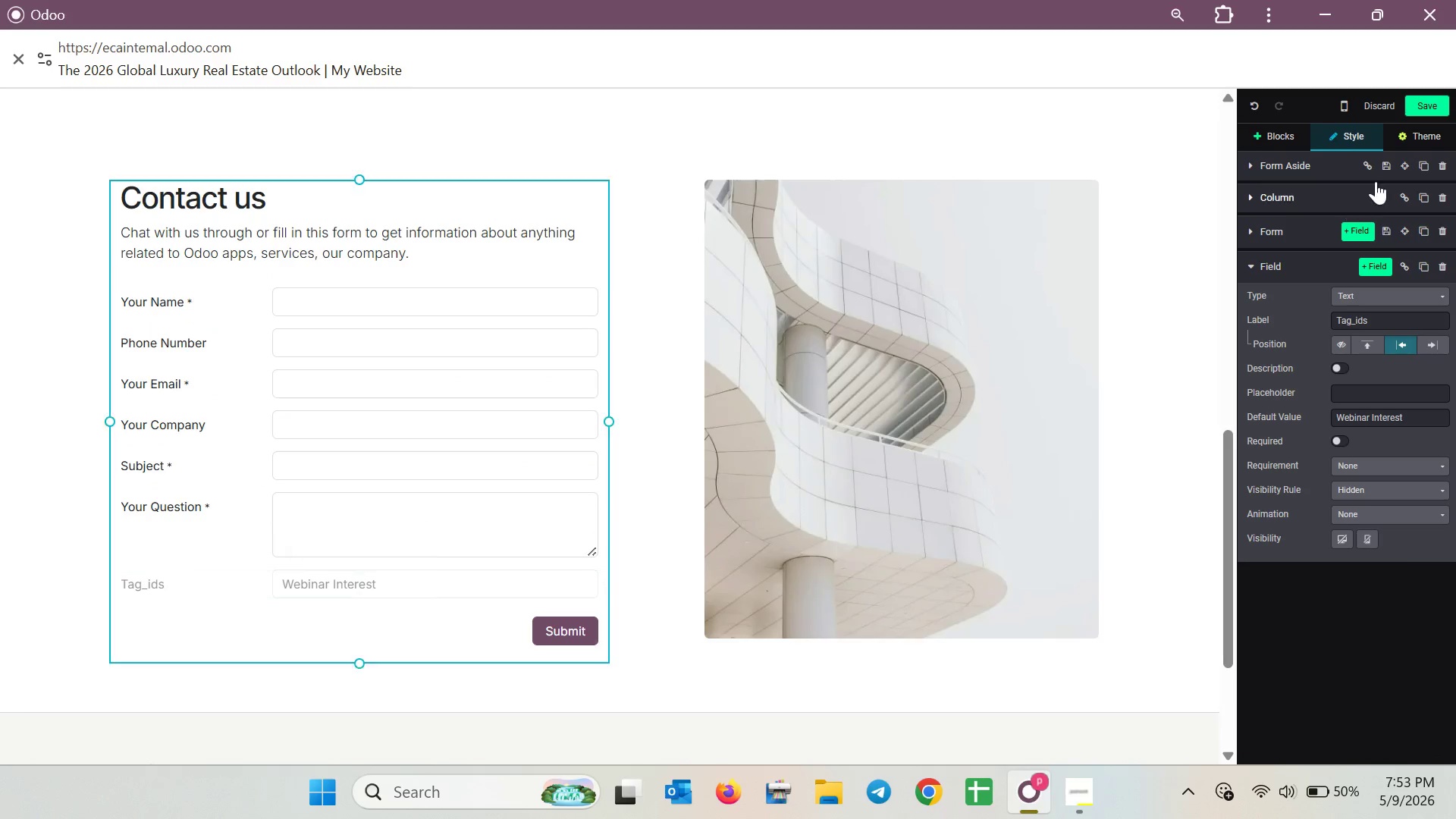 
left_click([1428, 114])
 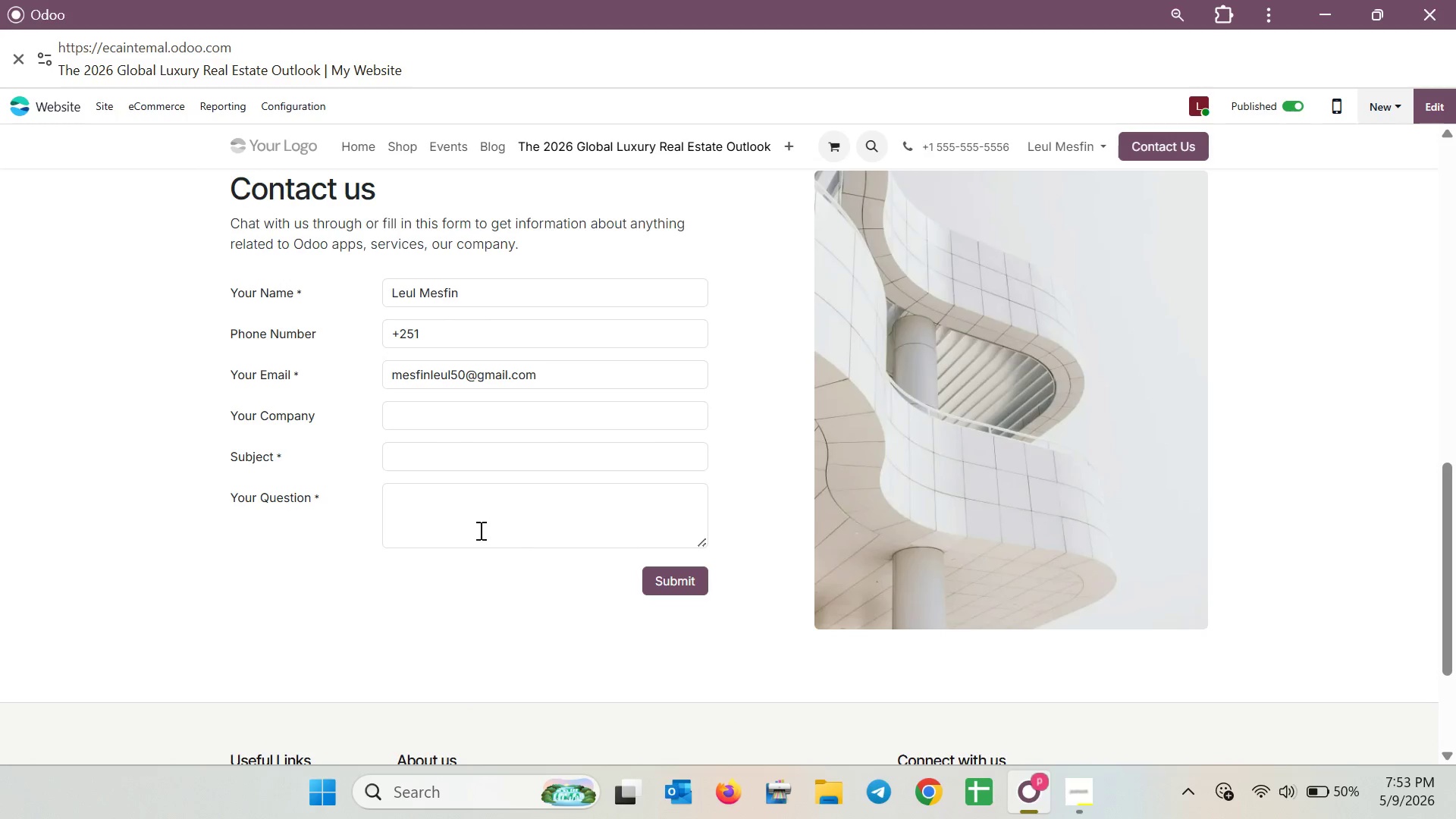 
left_click([541, 424])
 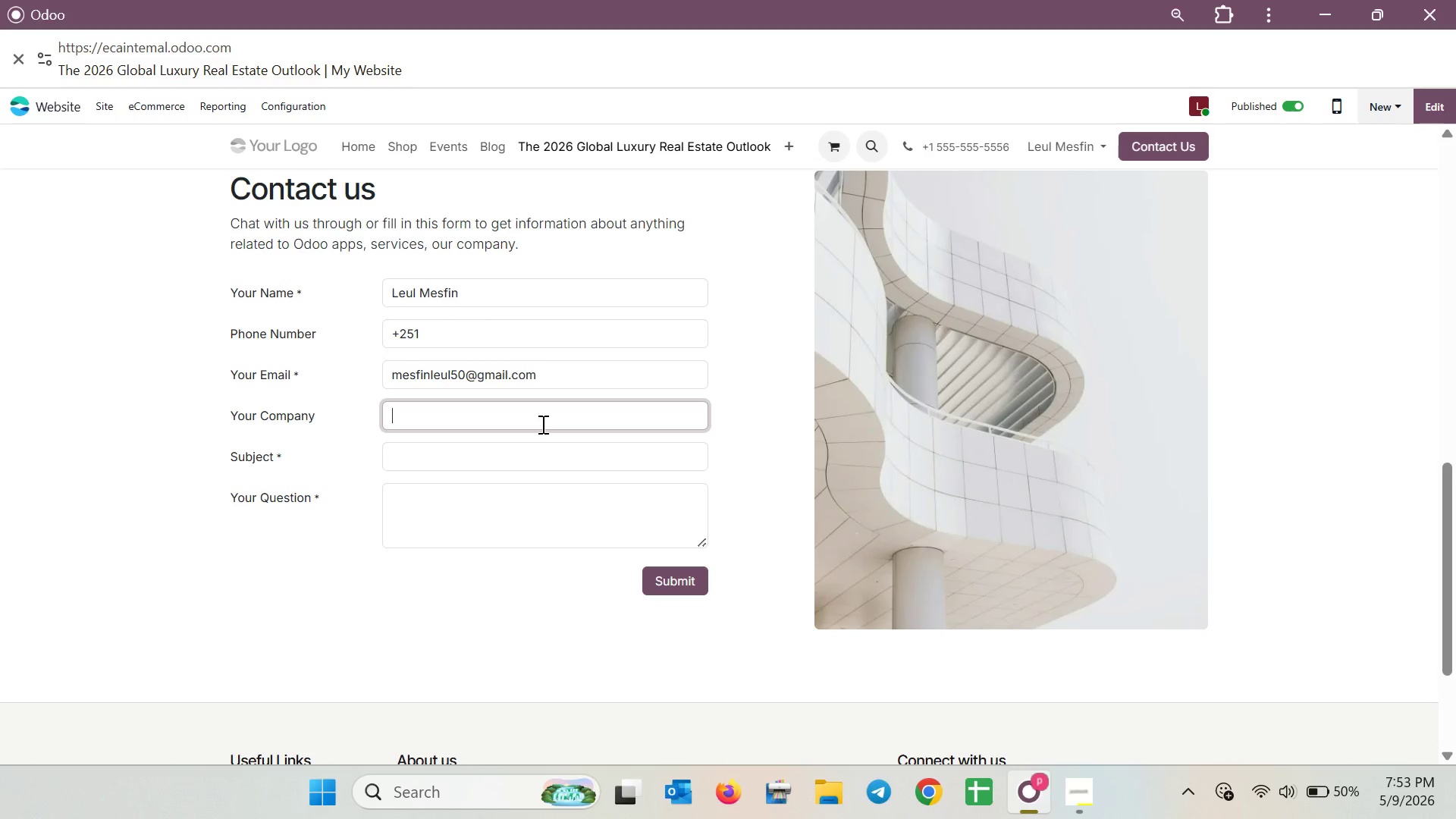 
type(hi )
 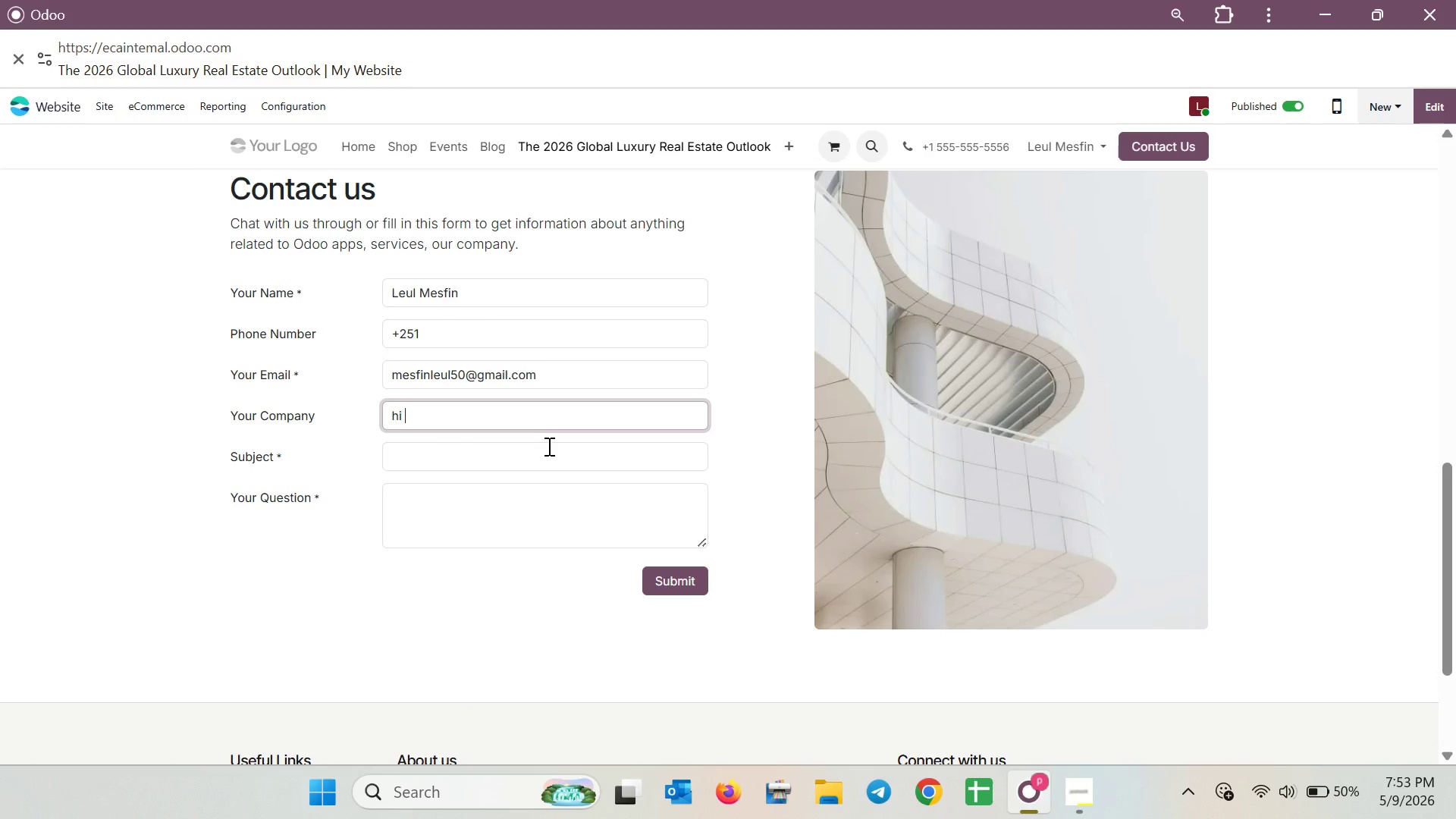 
left_click([548, 447])
 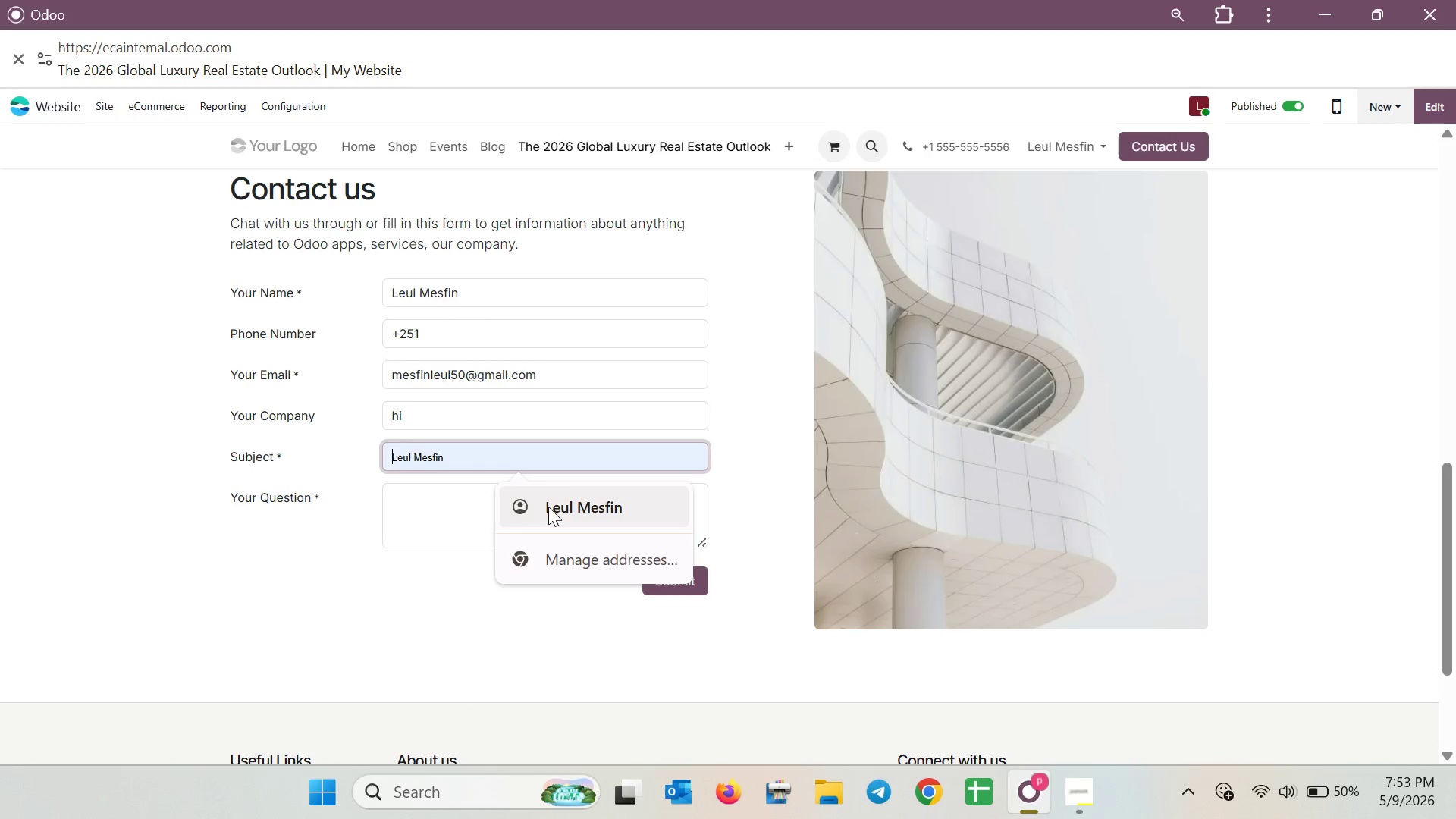 
double_click([496, 517])
 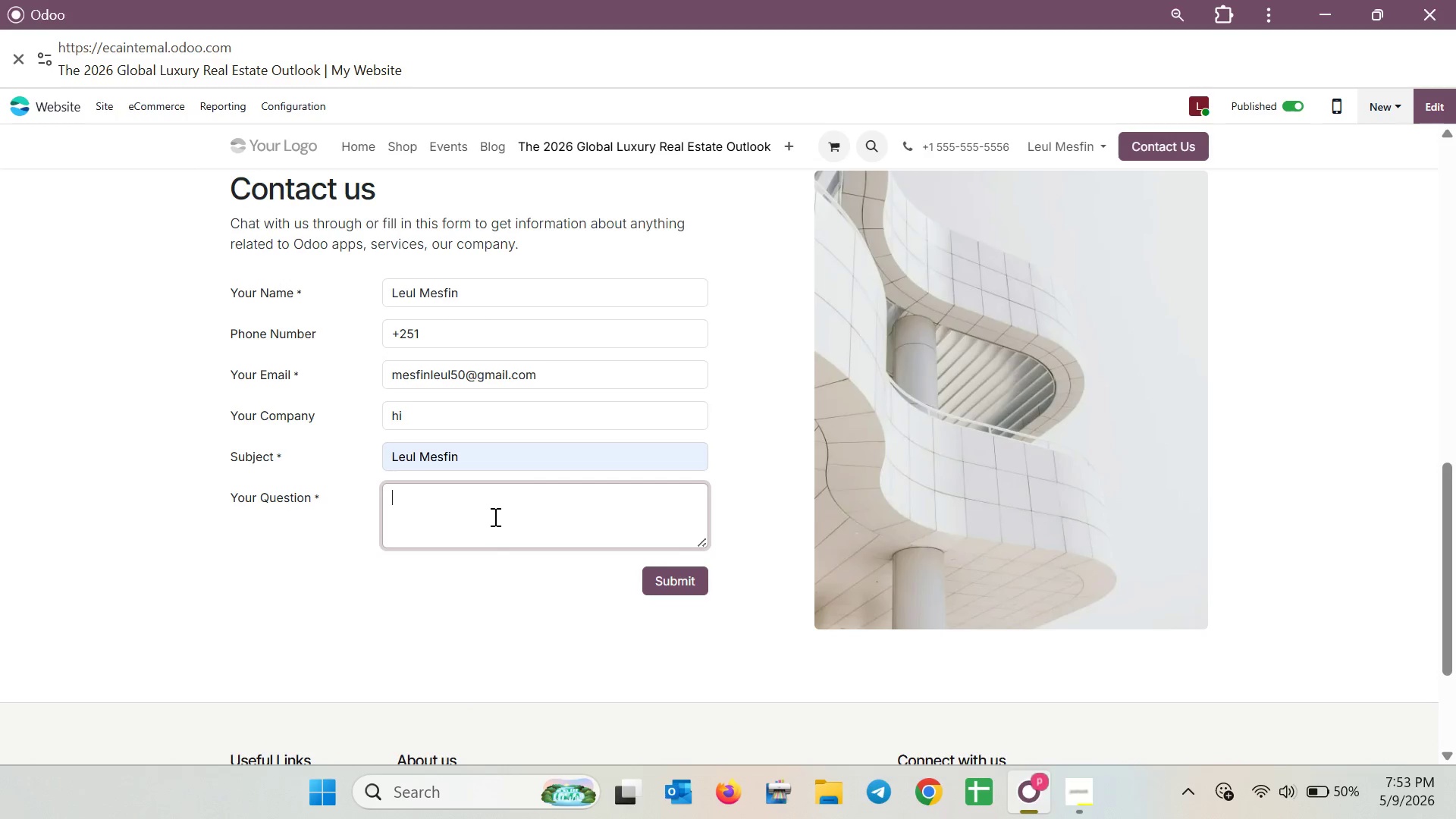 
hold_key(key=F, duration=0.33)
 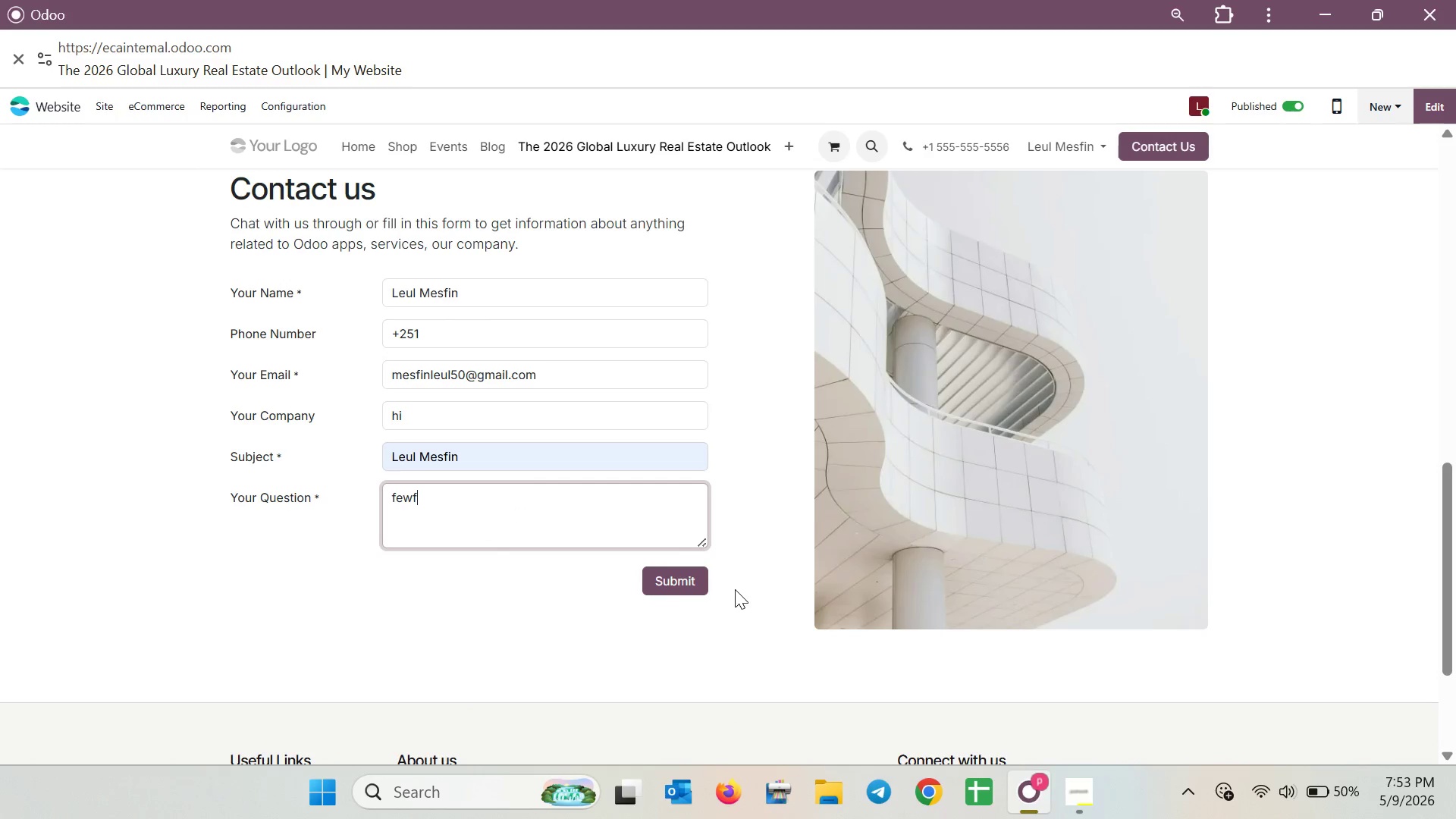 
type(ewf)
 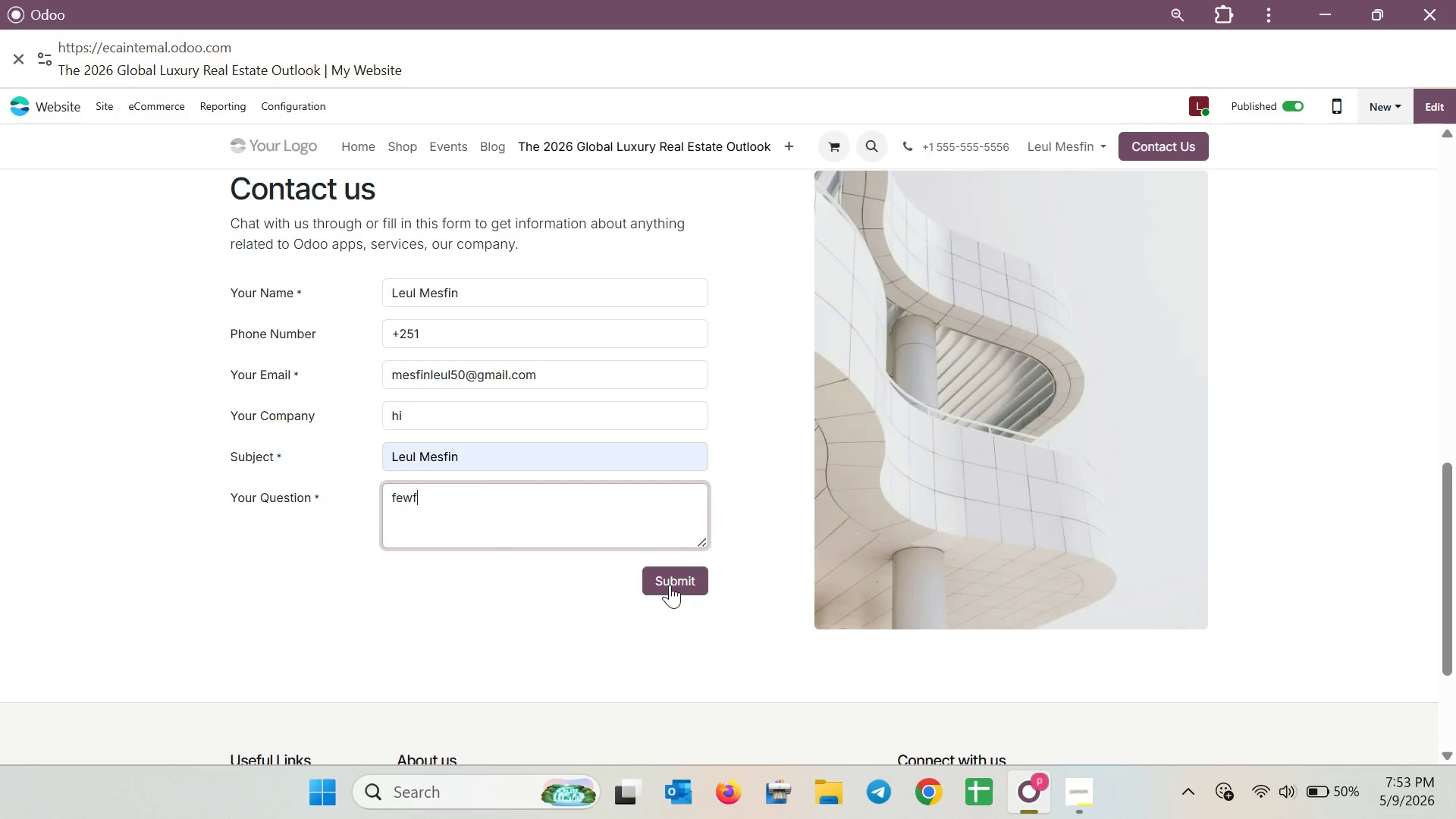 
left_click([644, 579])
 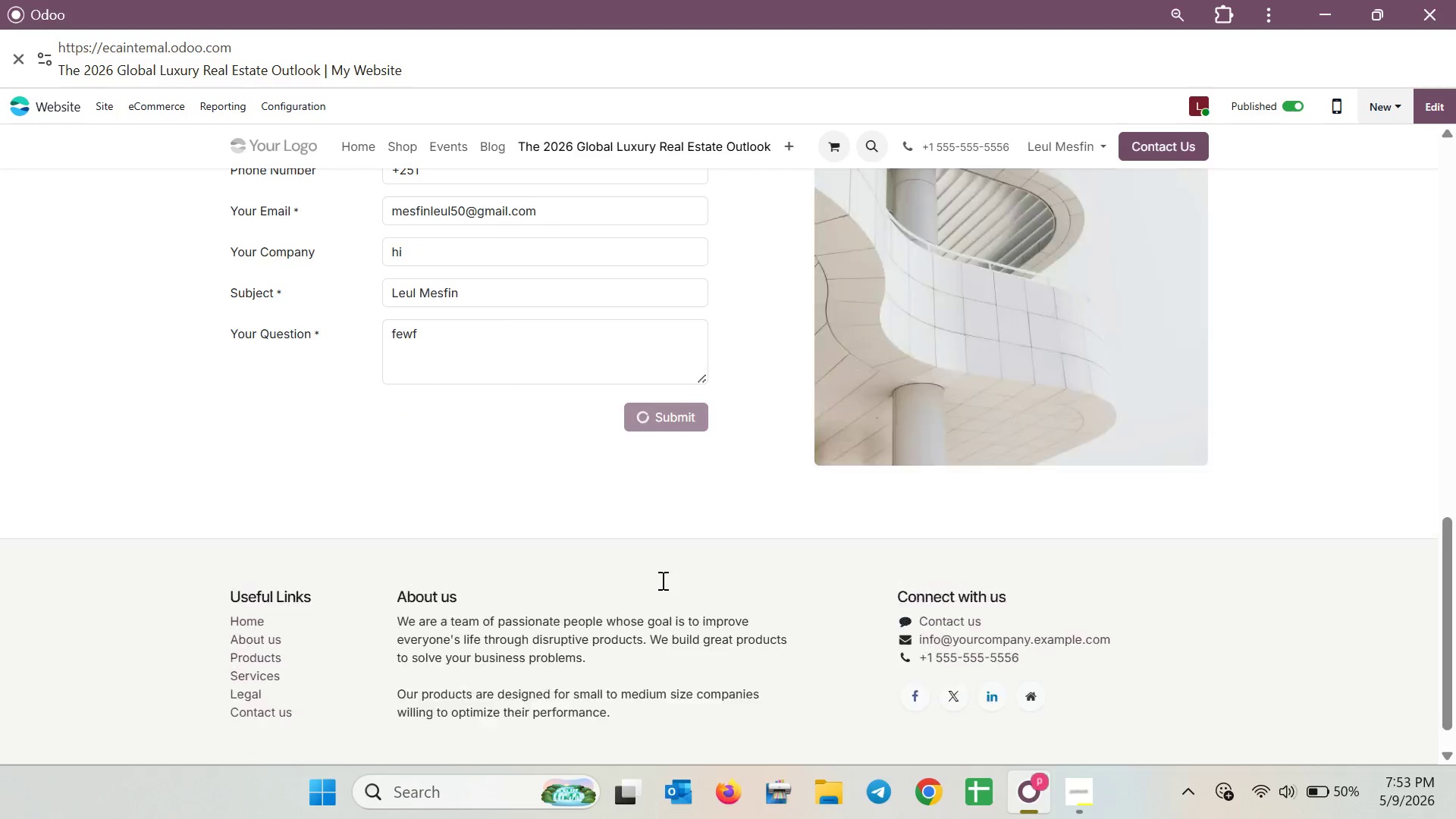 
scroll: coordinate [619, 488], scroll_direction: up, amount: 9.0
 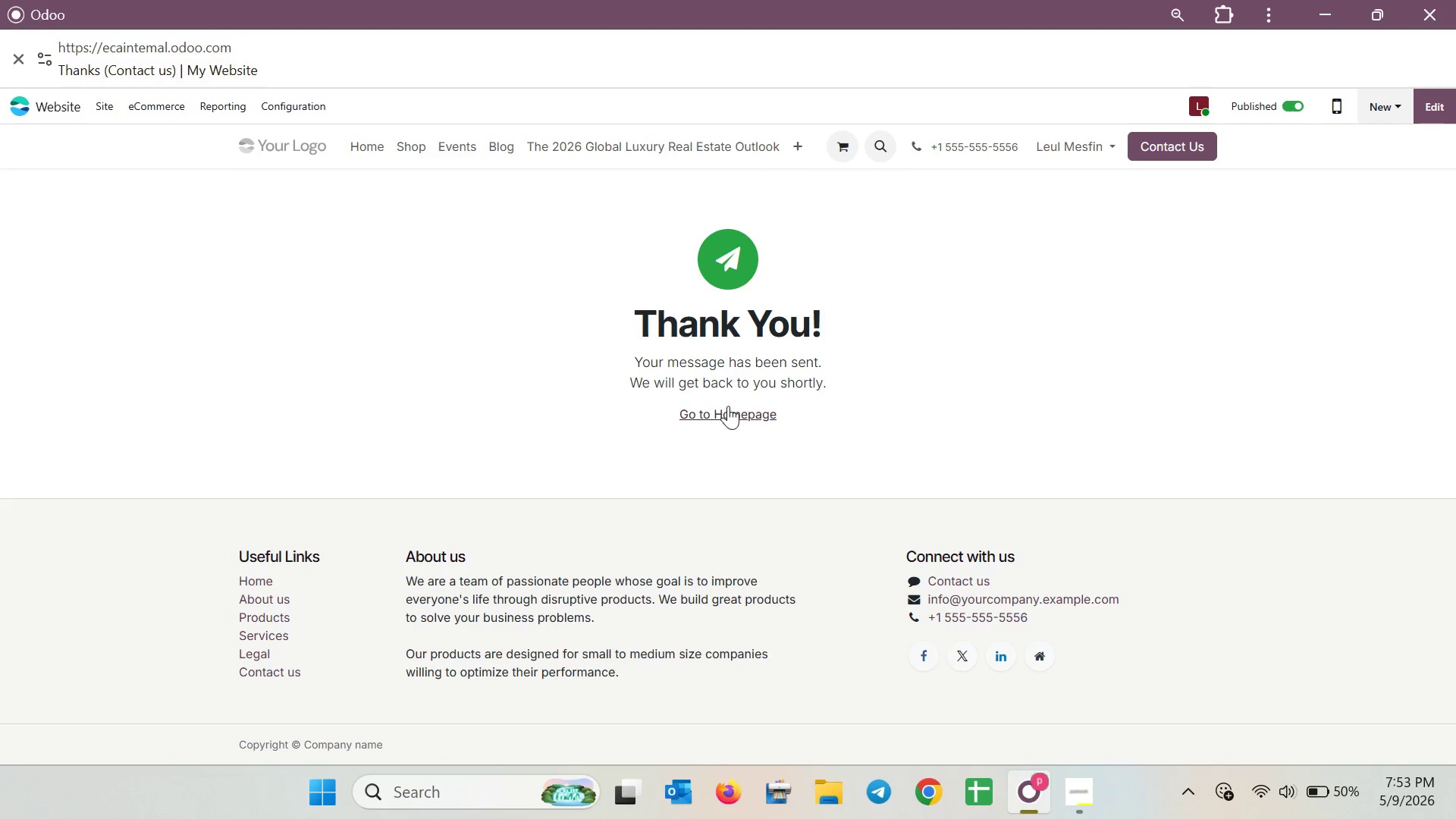 
left_click([729, 413])
 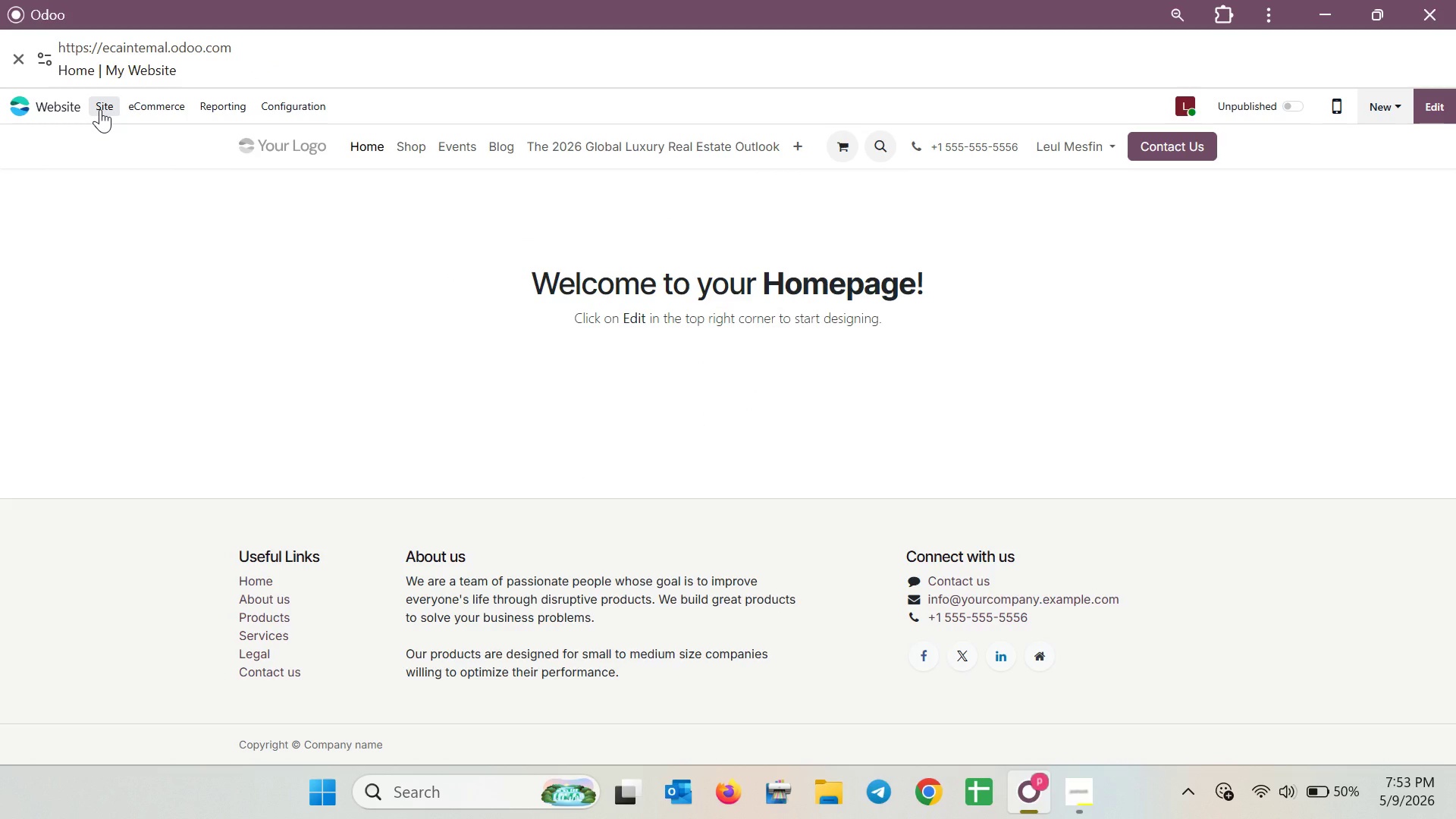 
left_click([61, 105])
 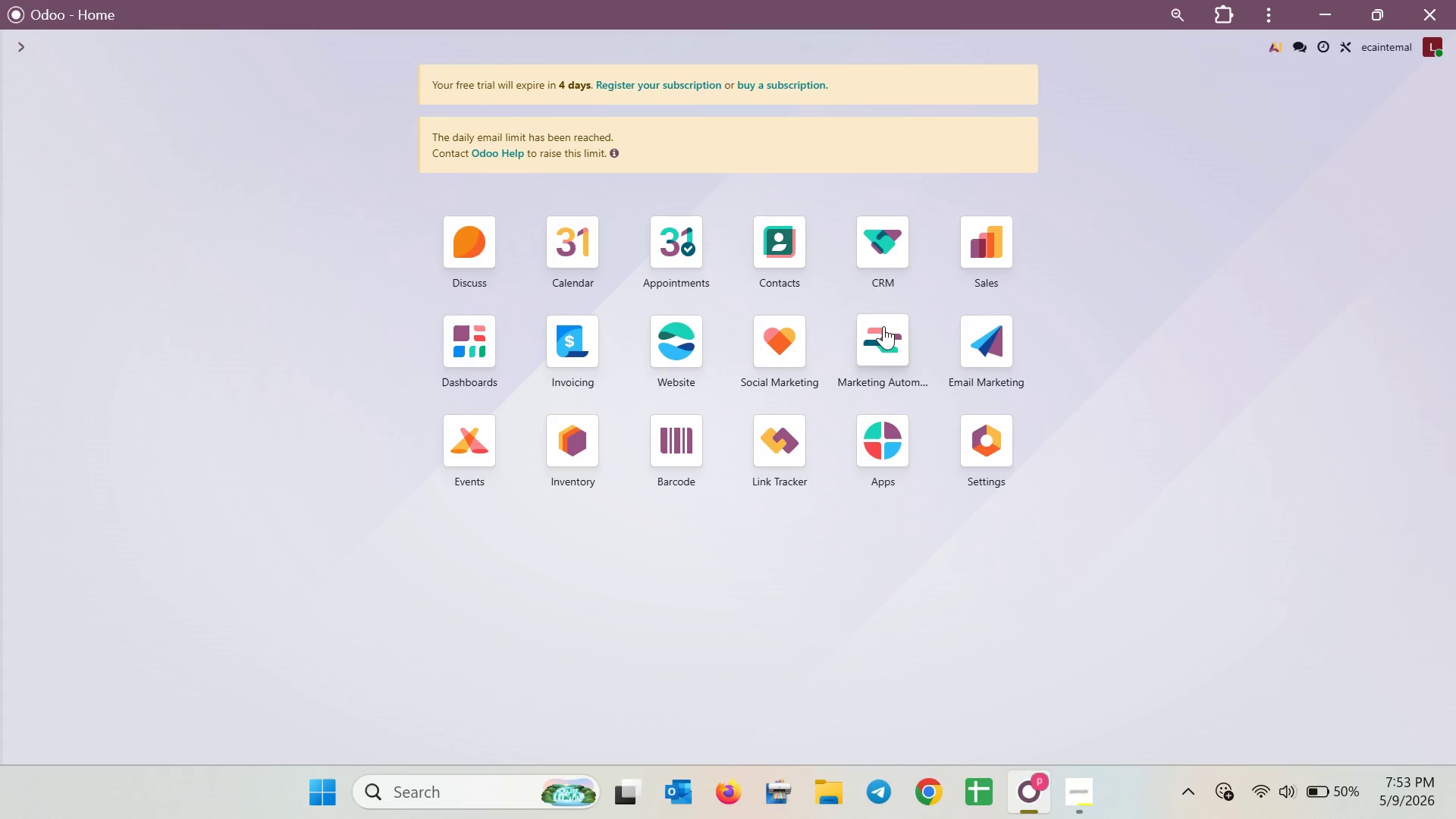 
left_click([857, 250])
 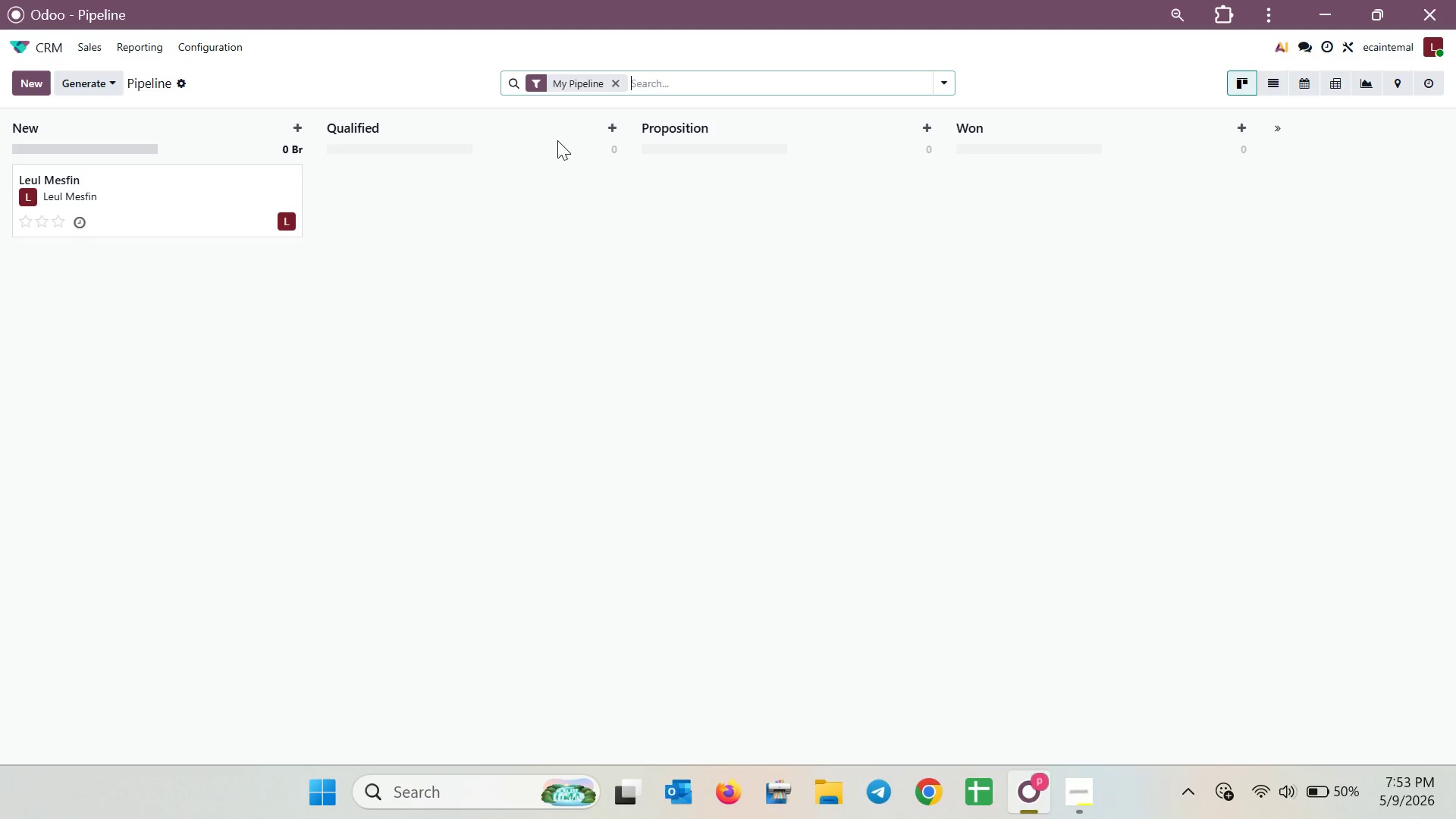 
wait(6.03)
 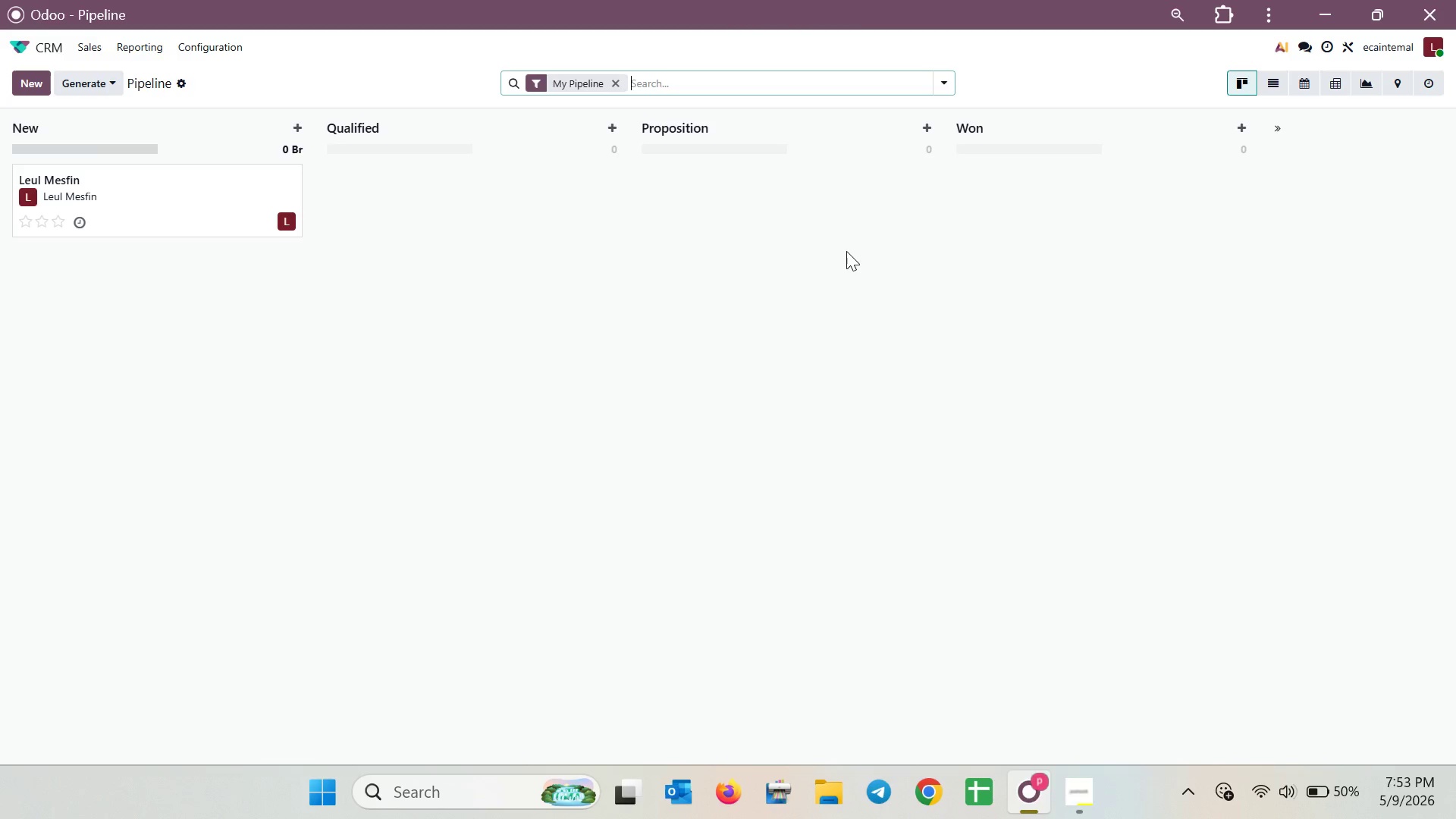 
left_click([617, 89])
 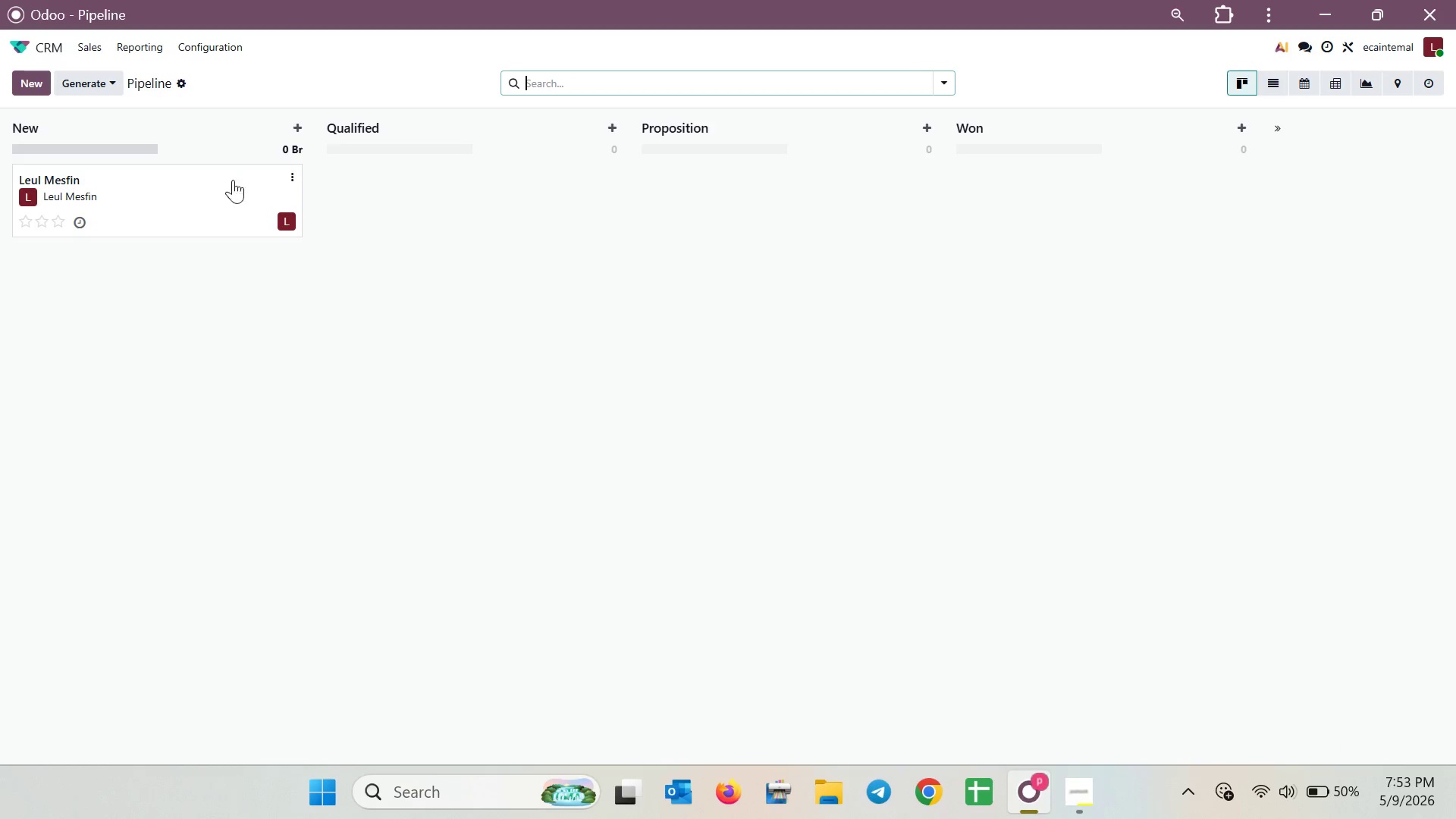 
left_click([289, 174])
 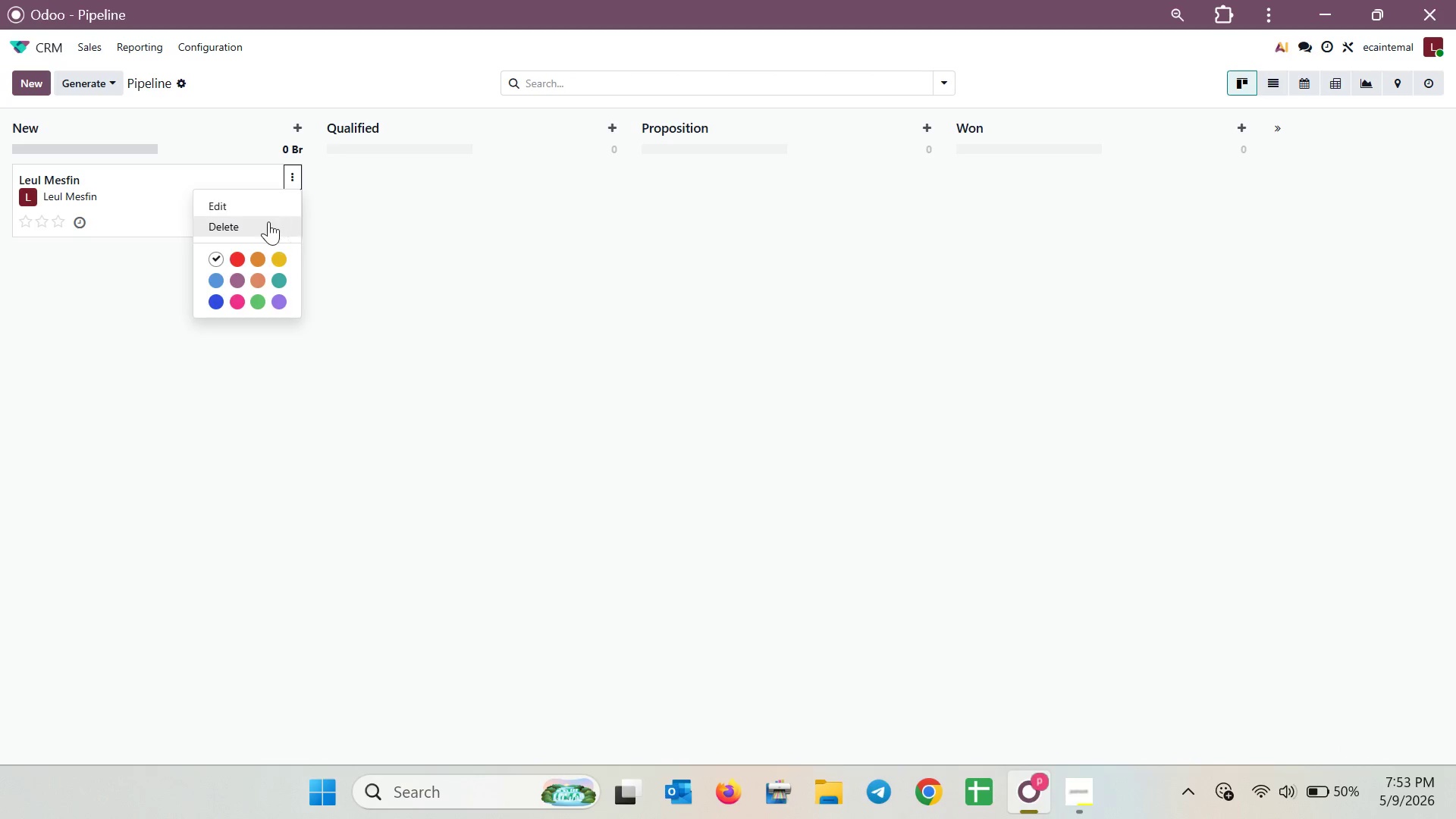 
left_click([268, 221])
 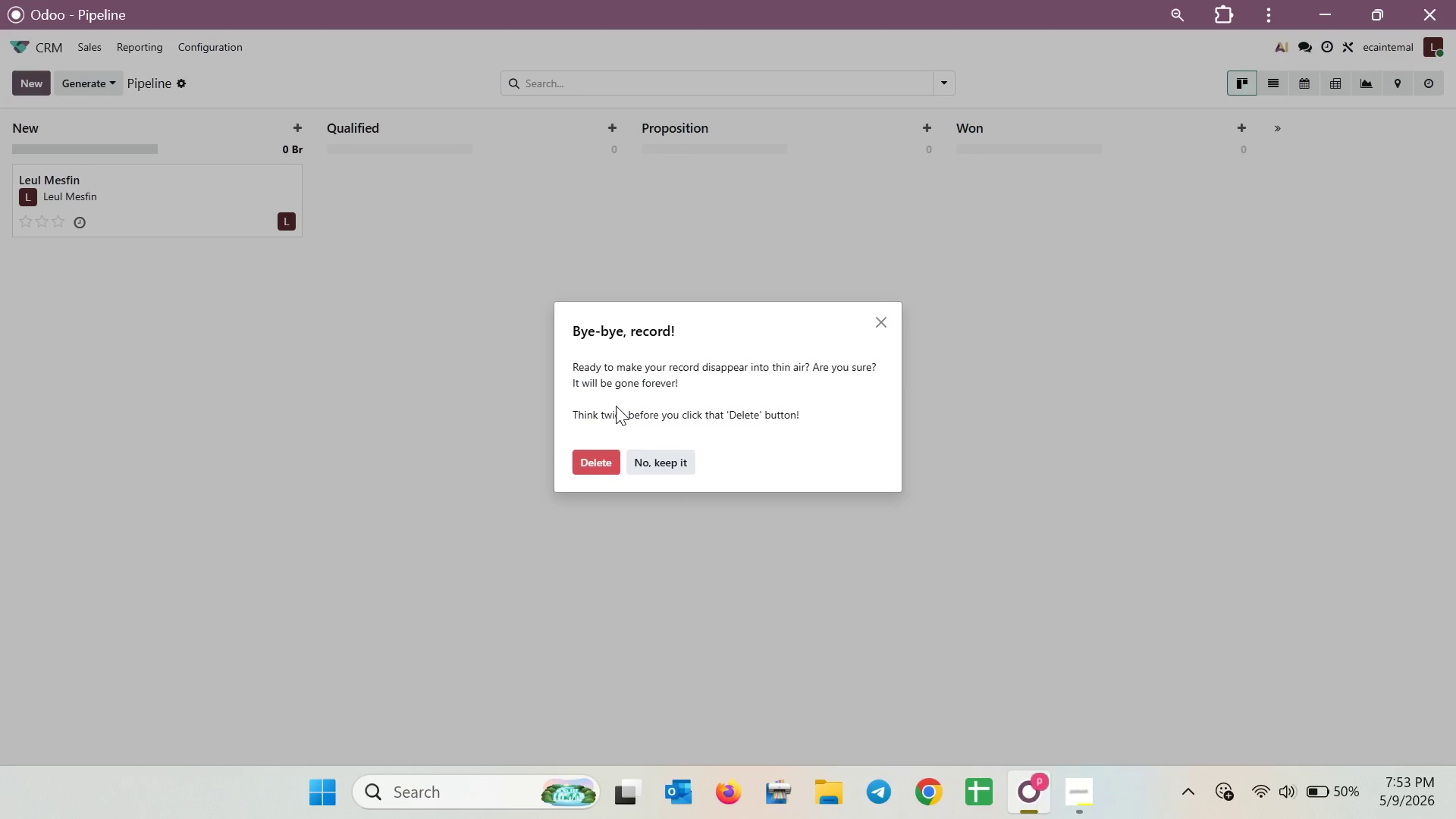 
left_click([611, 461])
 